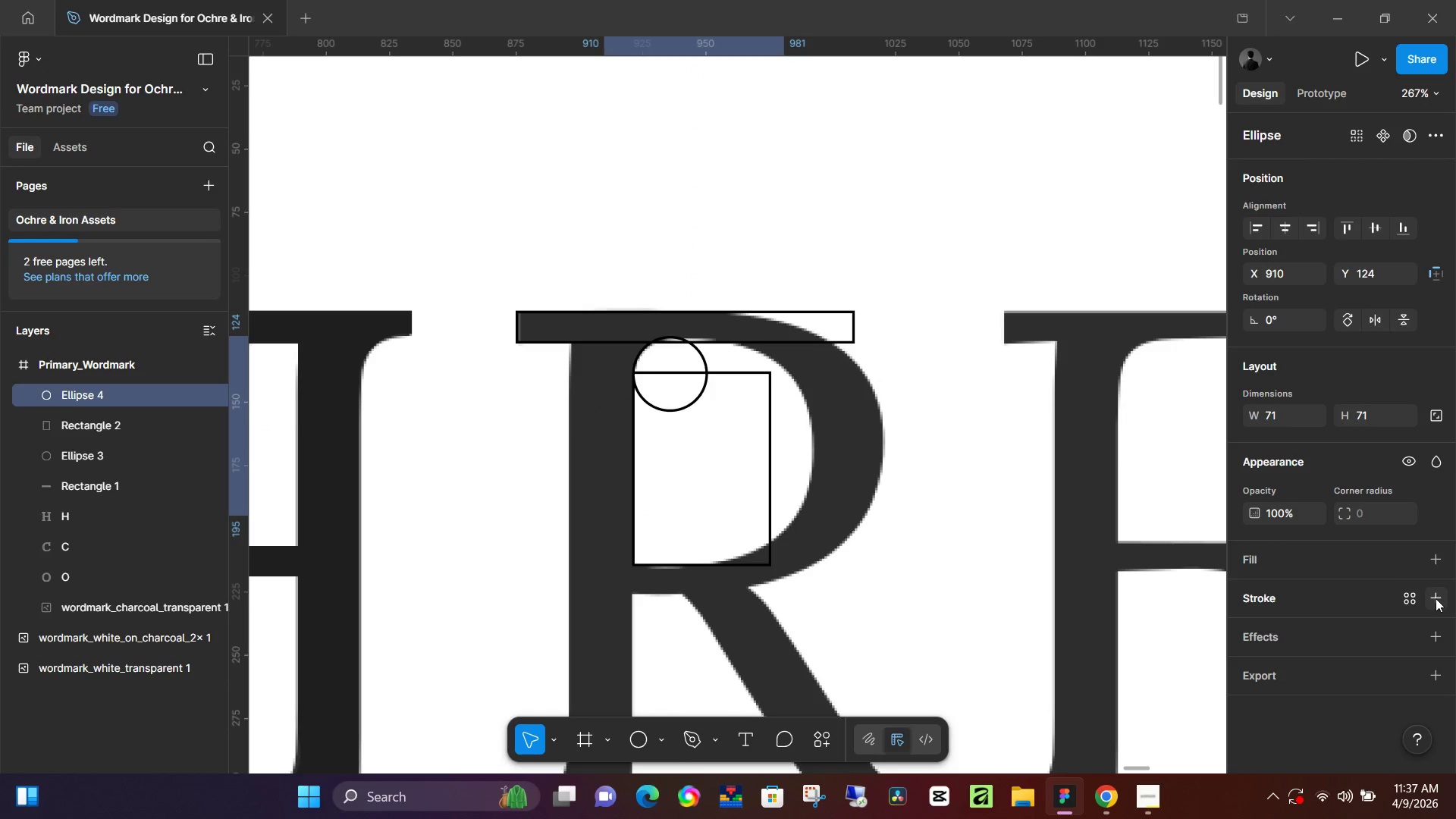 
left_click([1436, 598])
 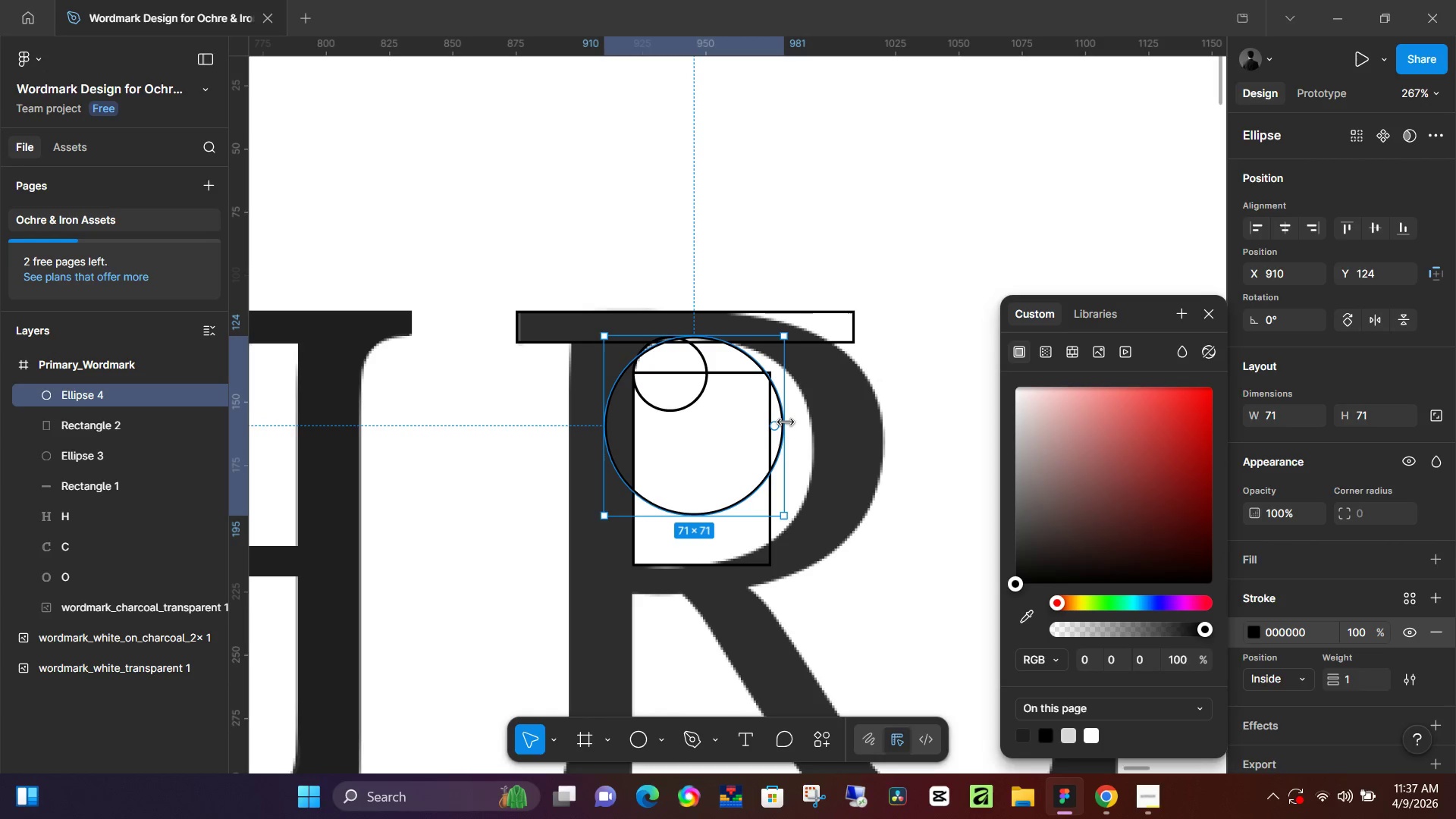 
left_click_drag(start_coordinate=[788, 422], to_coordinate=[808, 422])
 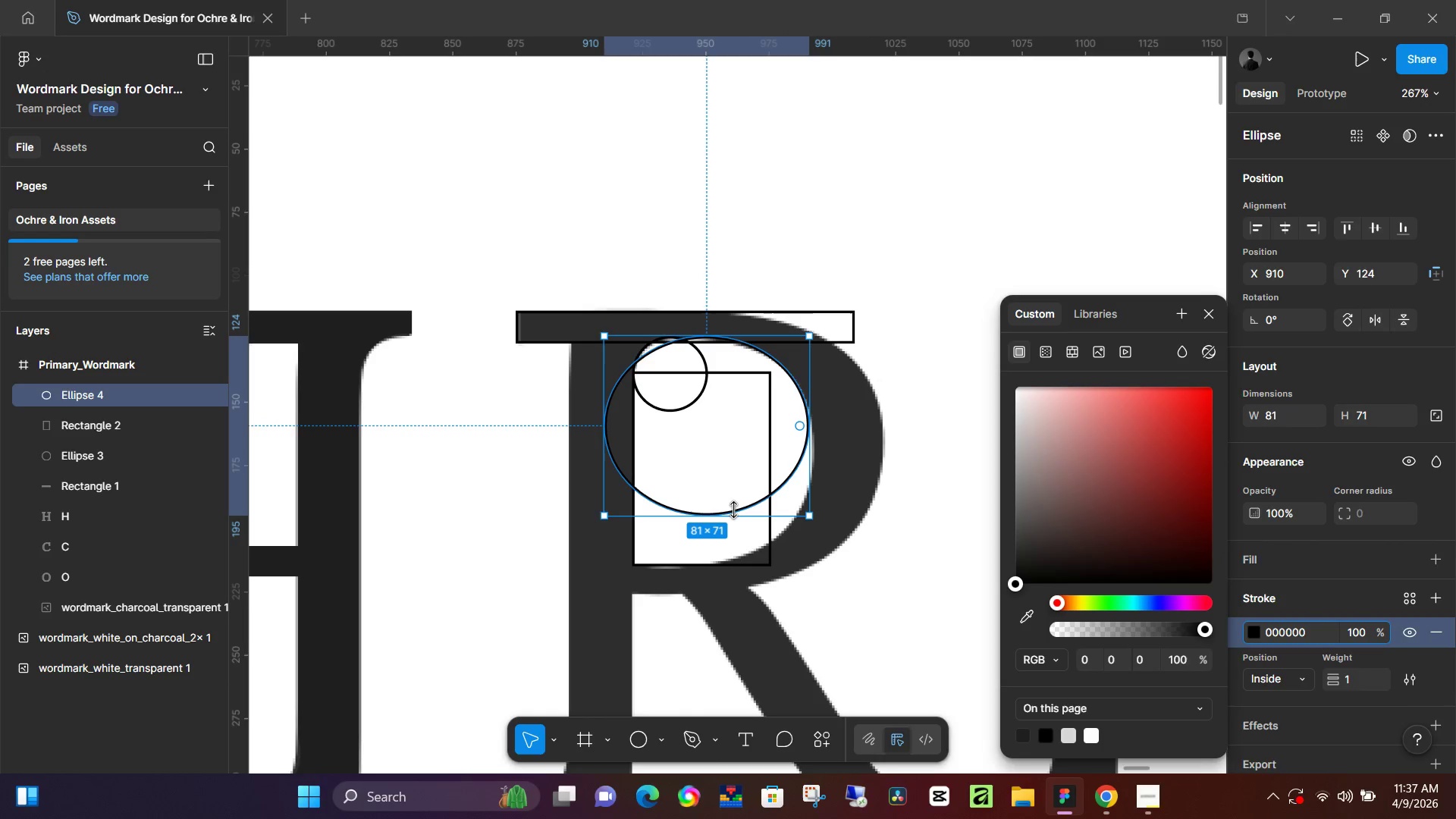 
left_click_drag(start_coordinate=[733, 512], to_coordinate=[732, 566])
 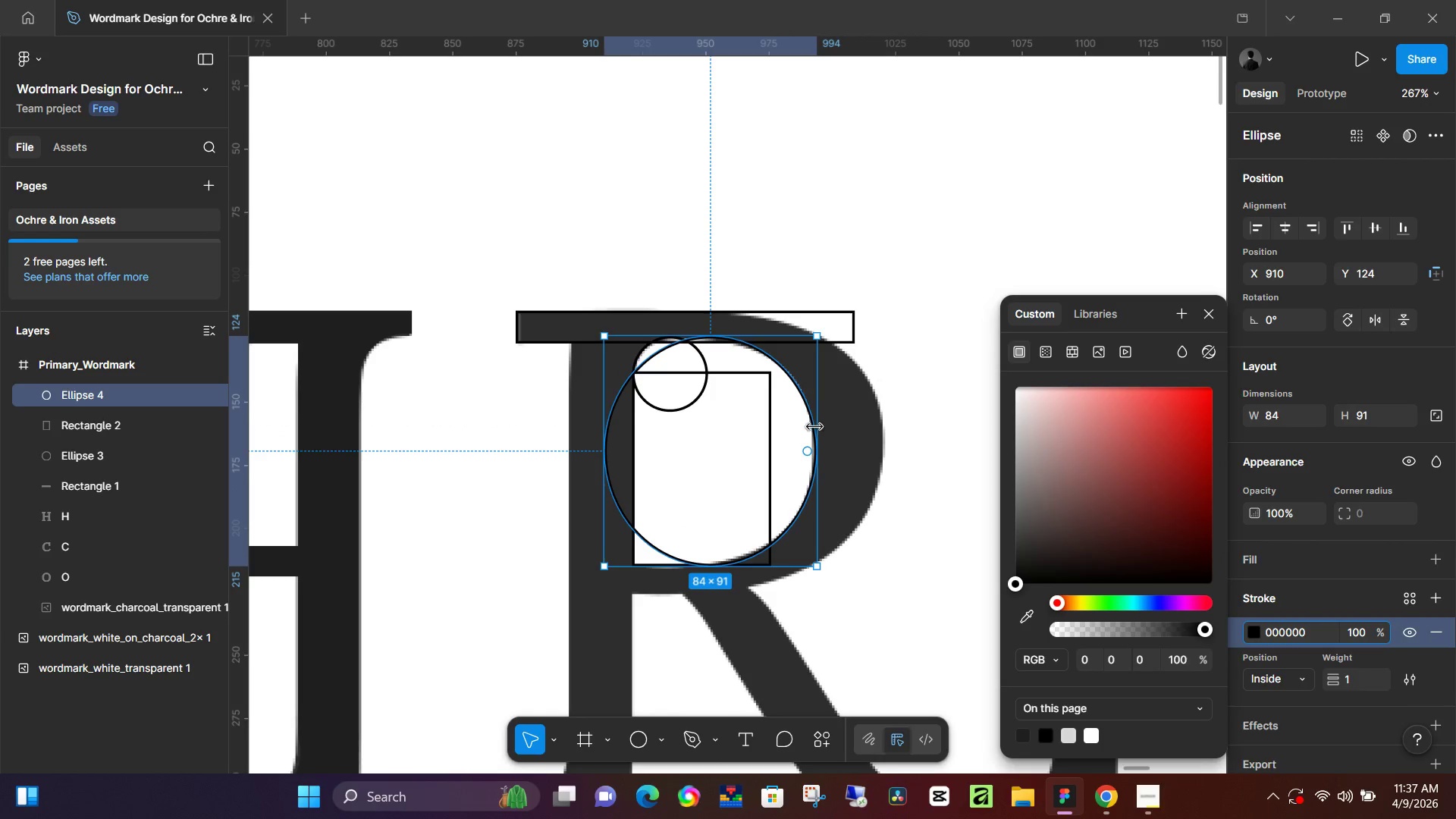 
wait(5.34)
 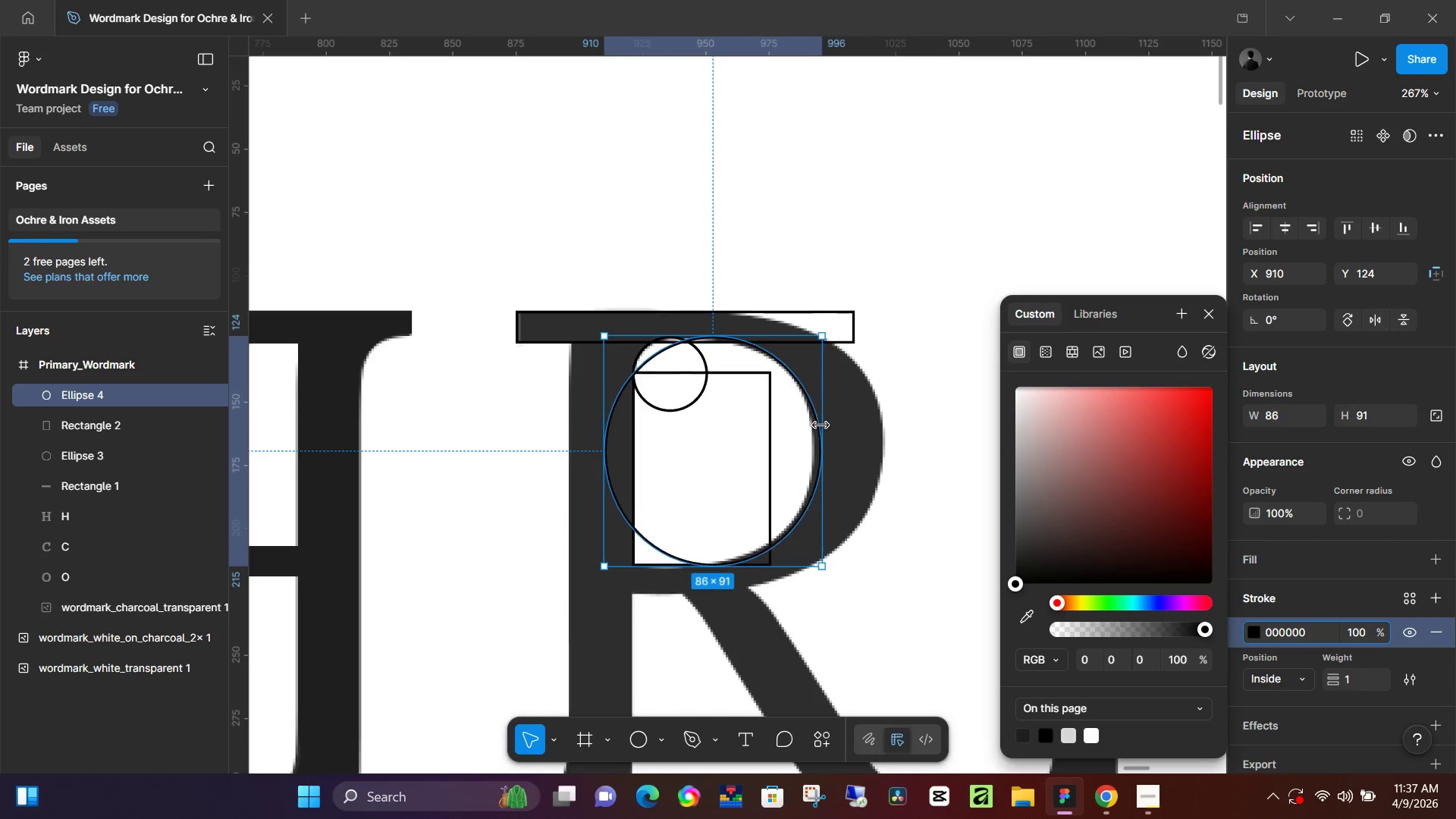 
scroll: coordinate [817, 428], scroll_direction: down, amount: 3.0
 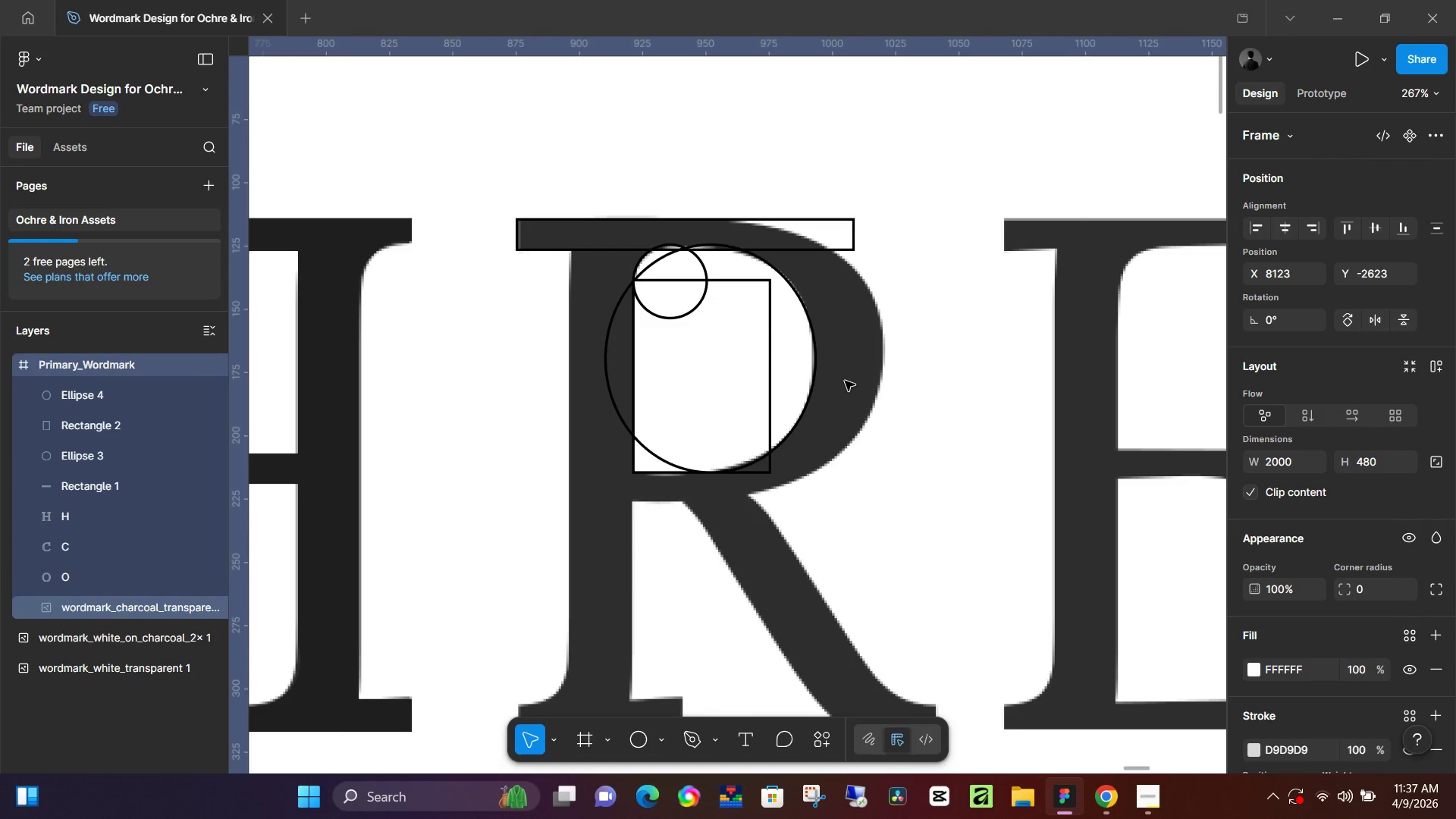 
key(R)
 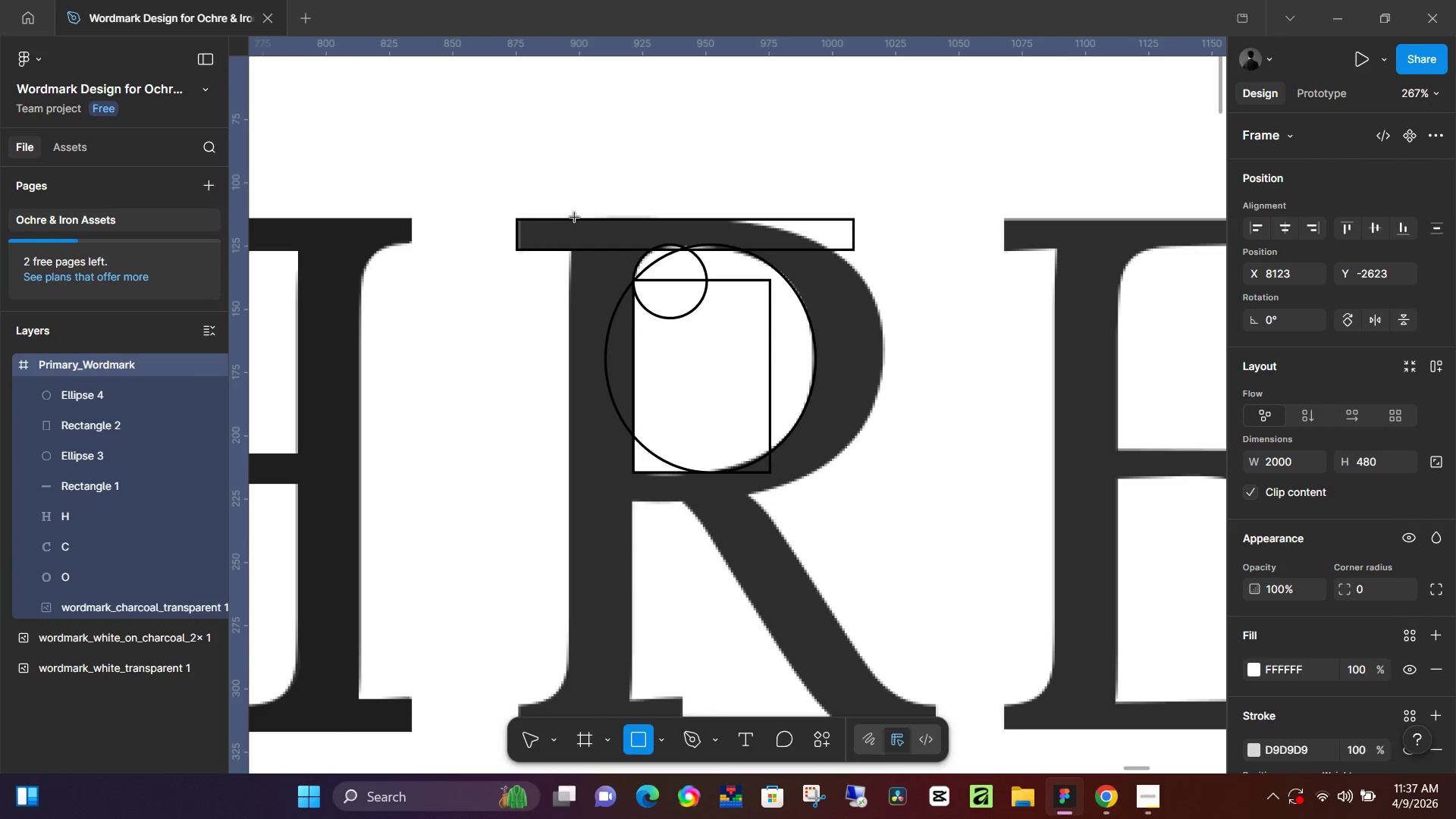 
left_click_drag(start_coordinate=[575, 218], to_coordinate=[632, 555])
 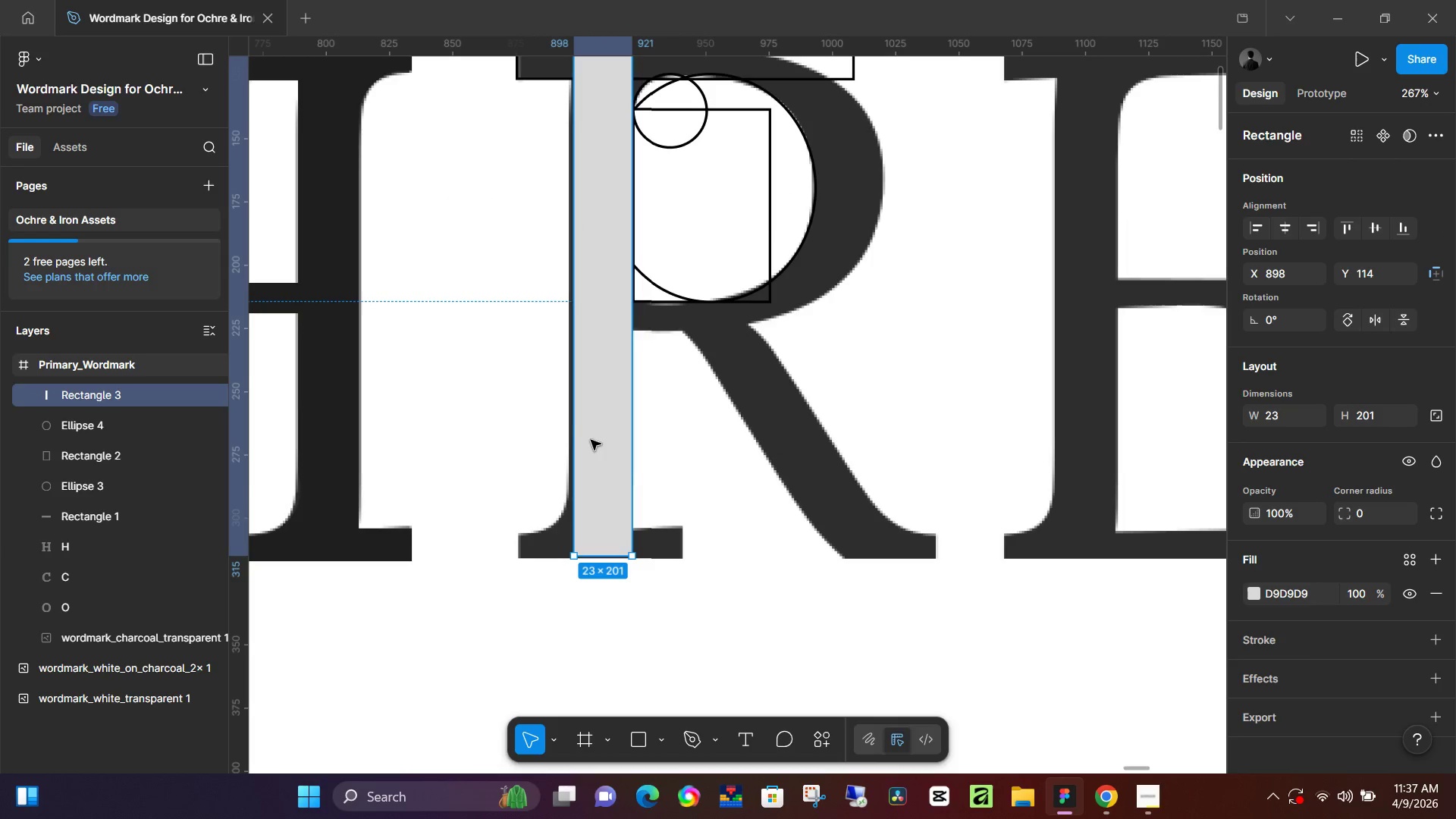 
scroll: coordinate [617, 522], scroll_direction: down, amount: 6.0
 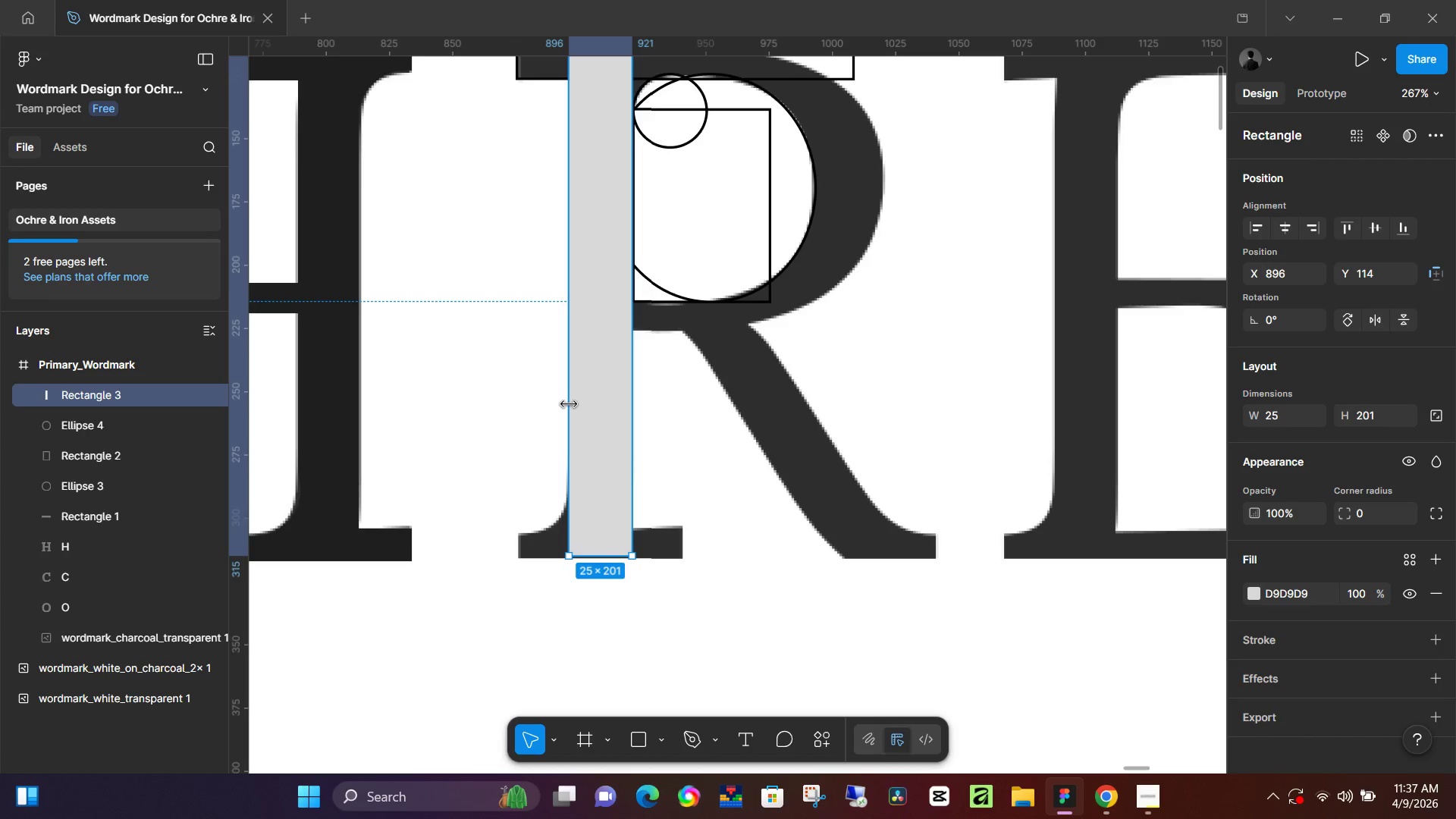 
left_click_drag(start_coordinate=[615, 556], to_coordinate=[620, 557])
 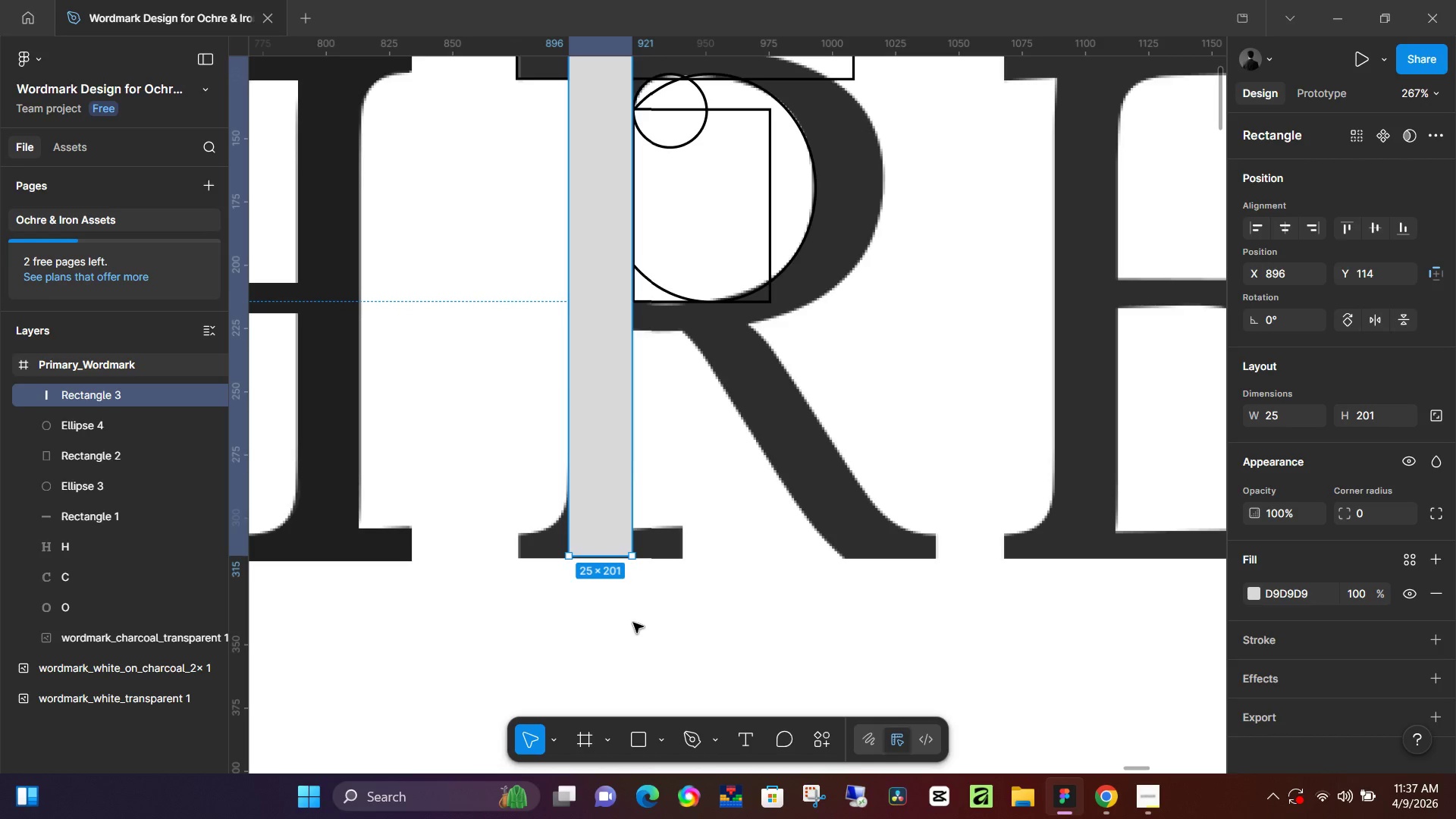 
key(R)
 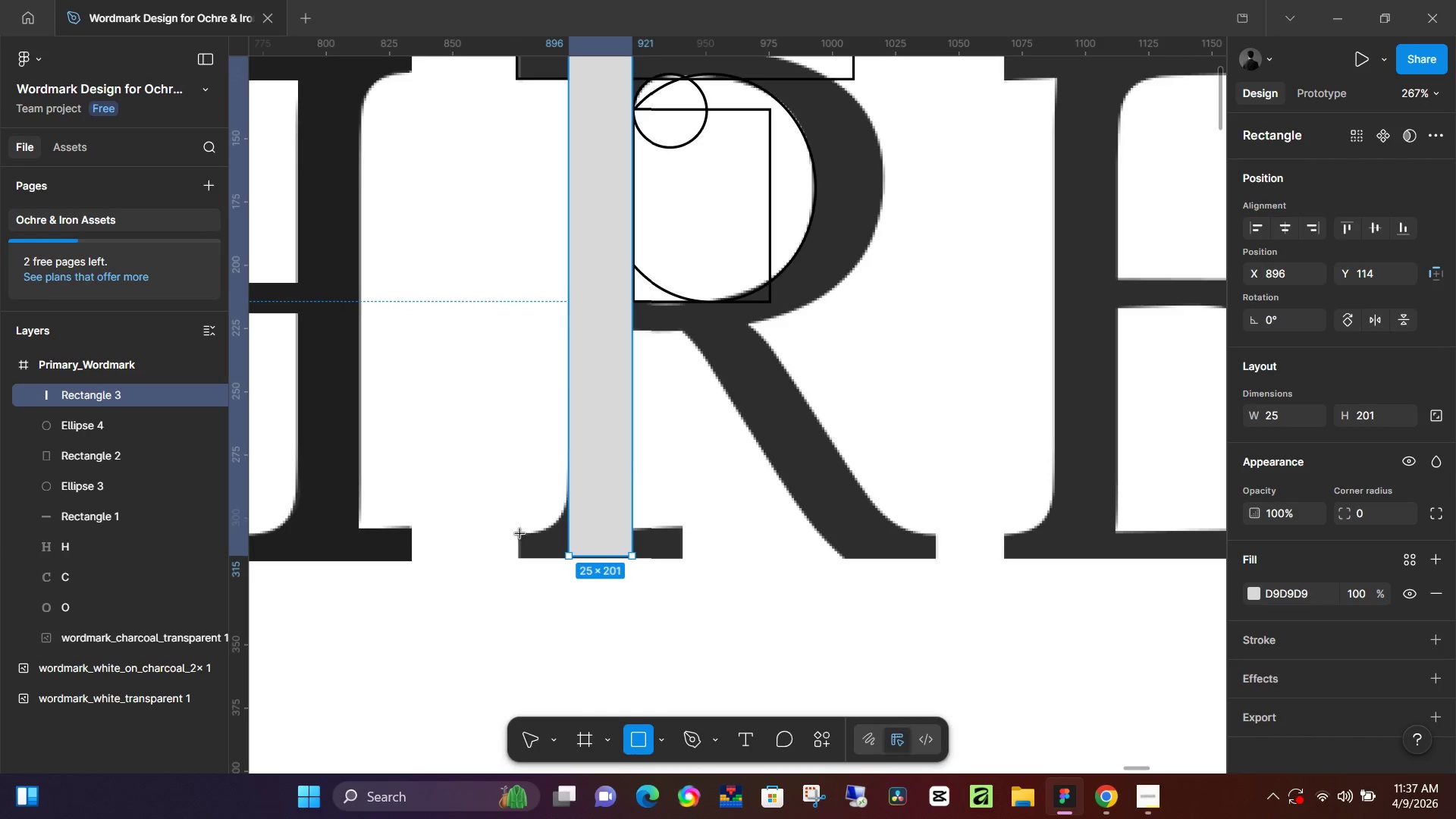 
left_click_drag(start_coordinate=[520, 534], to_coordinate=[683, 557])
 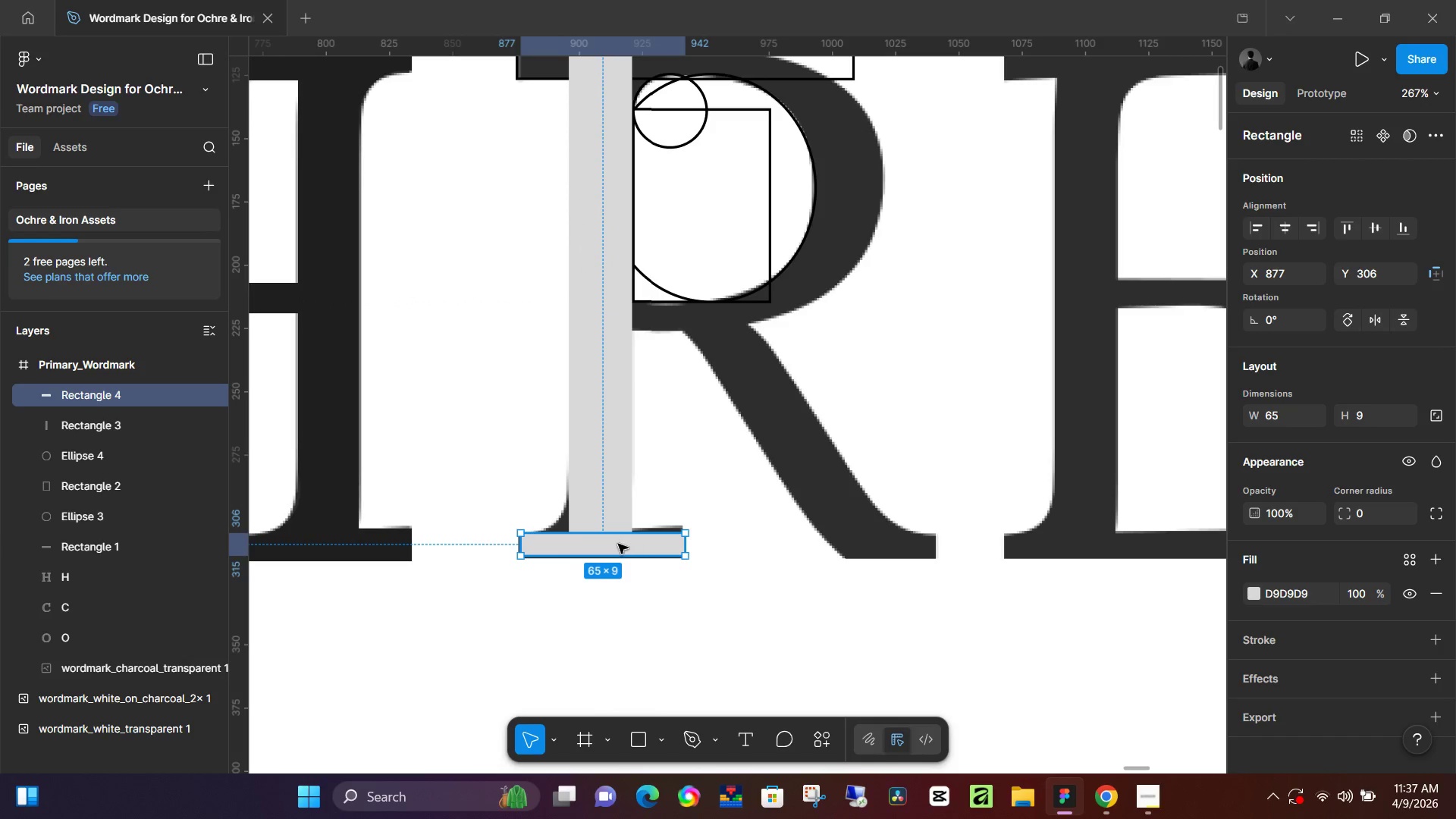 
left_click([611, 520])
 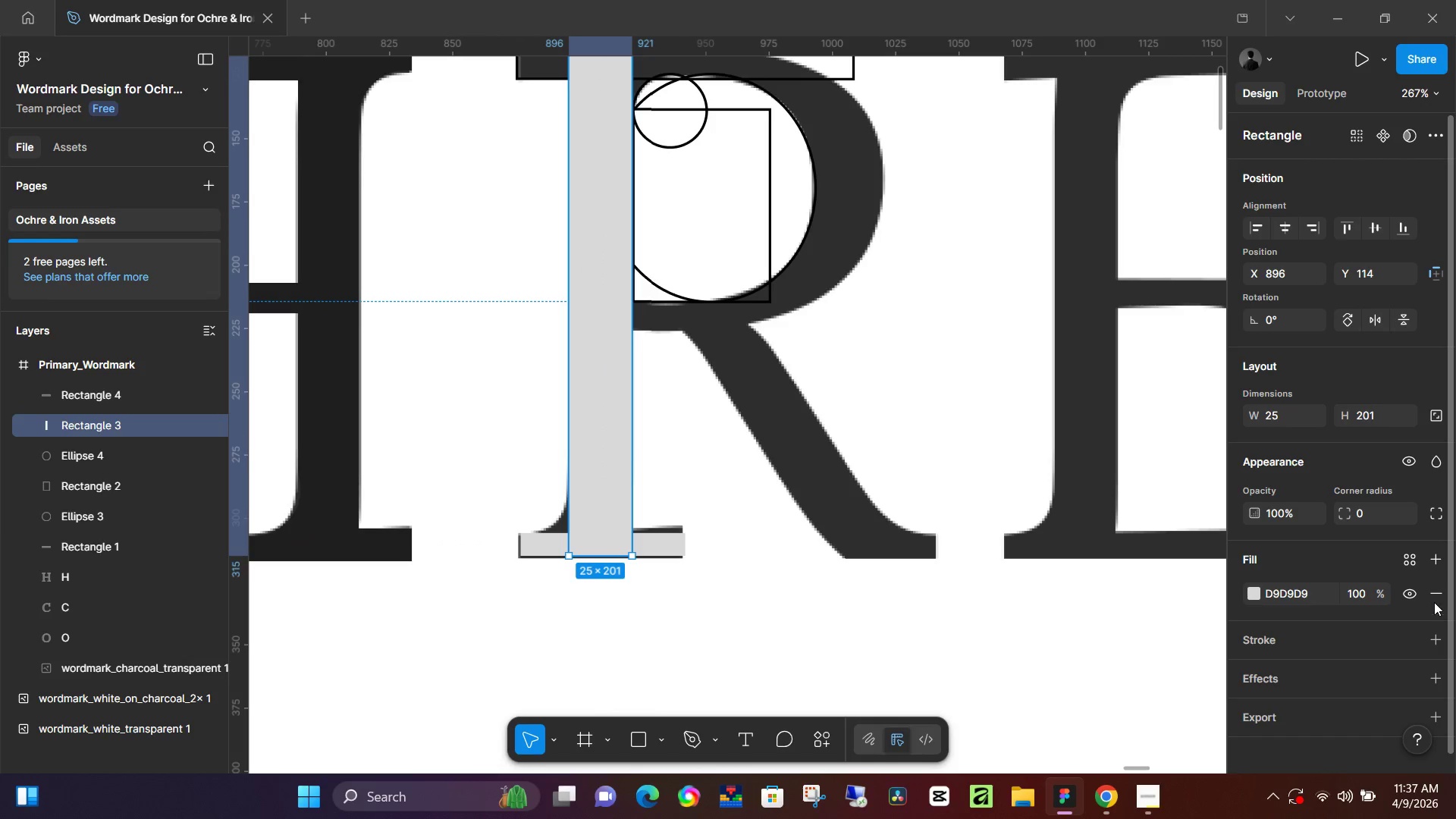 
left_click([1440, 595])
 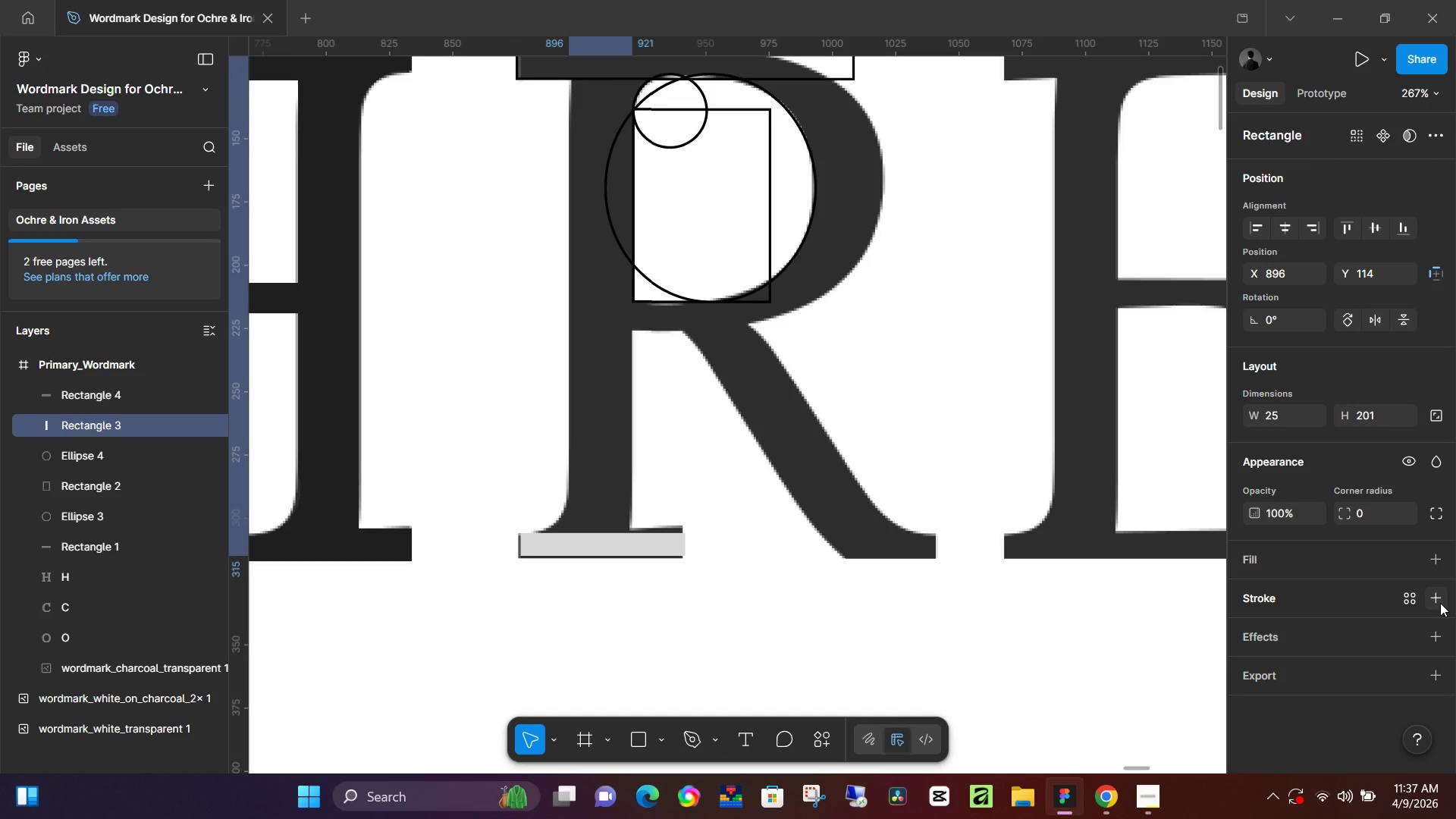 
left_click([1440, 603])
 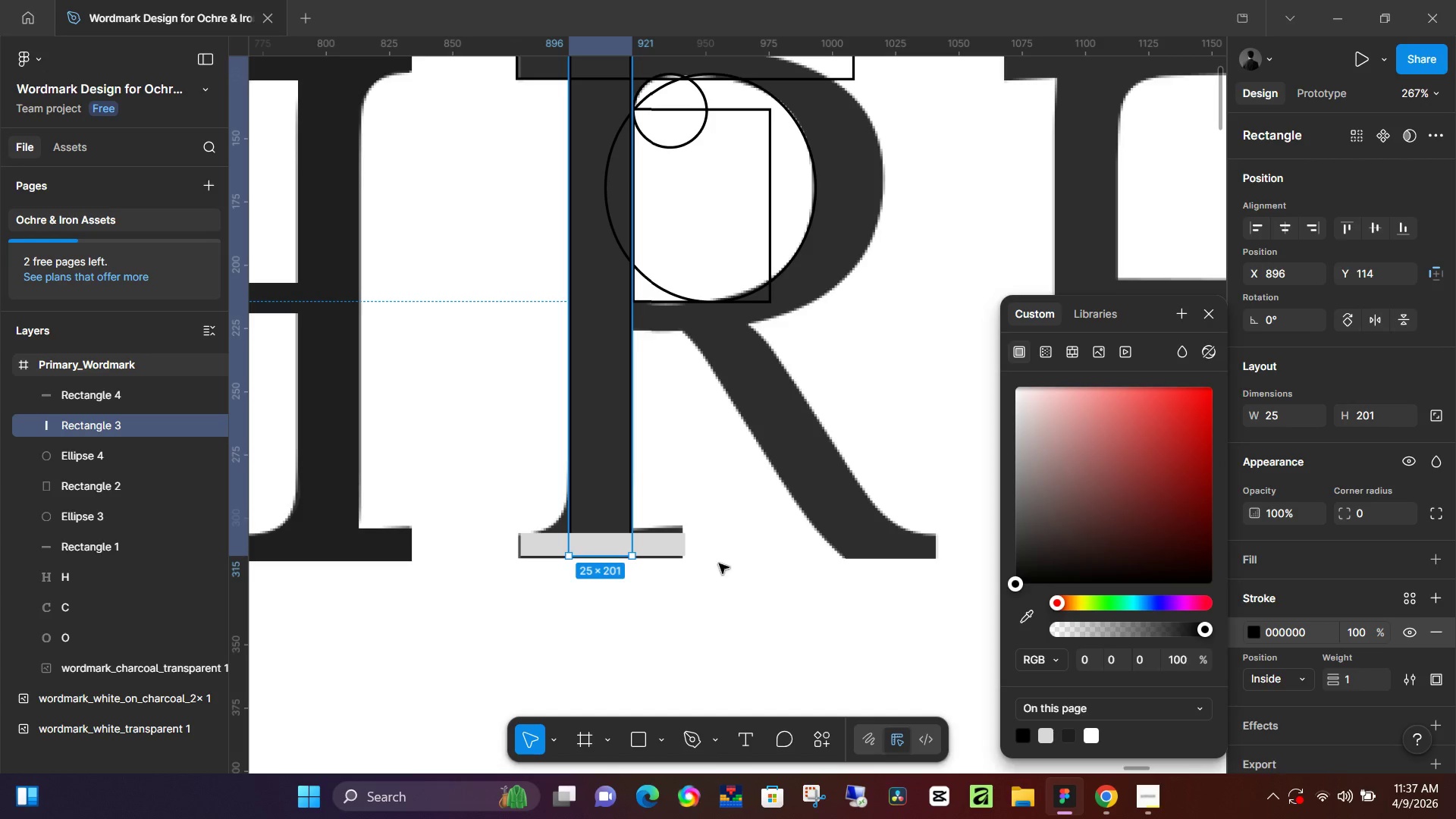 
left_click([660, 546])
 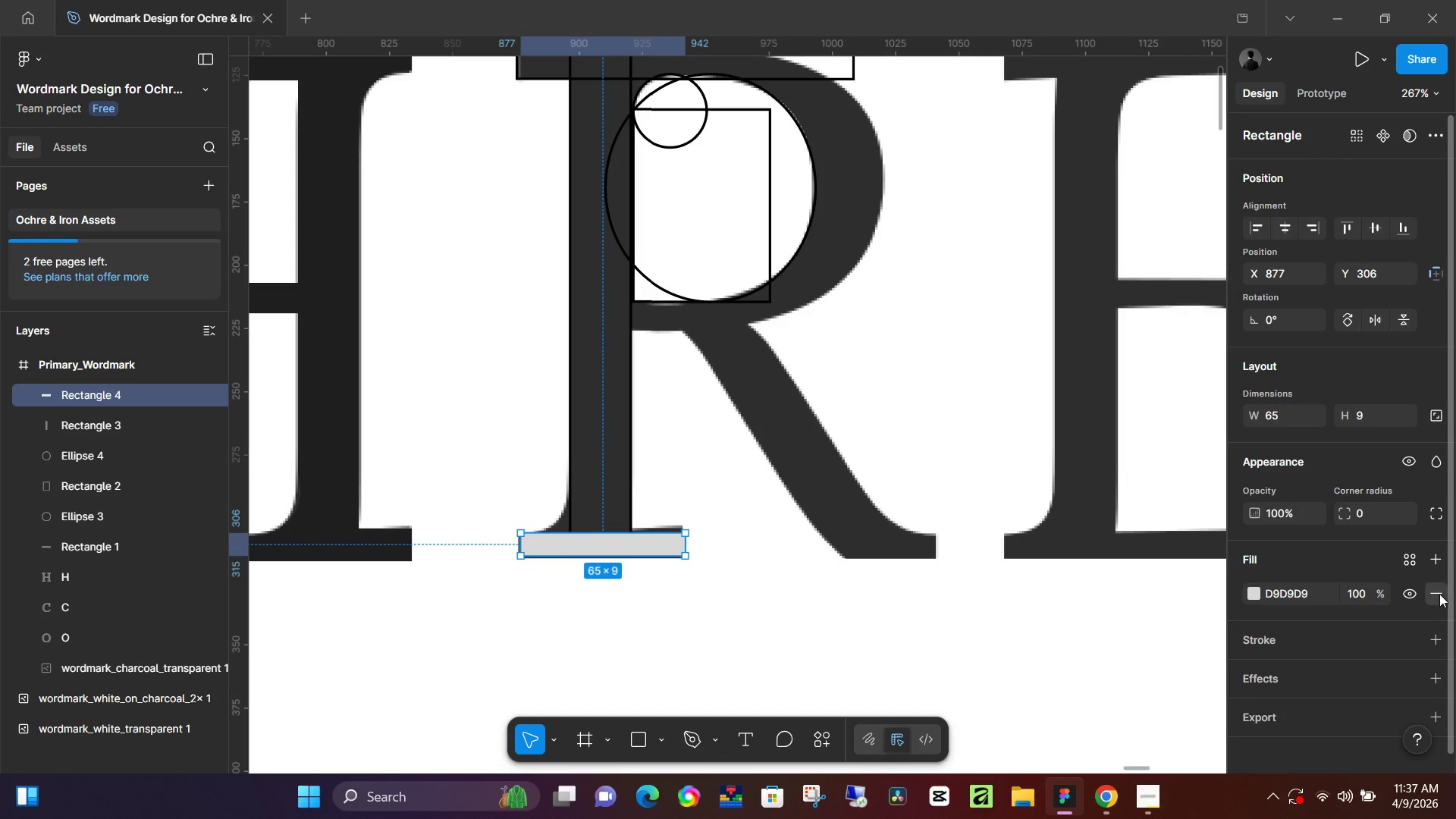 
double_click([1439, 594])
 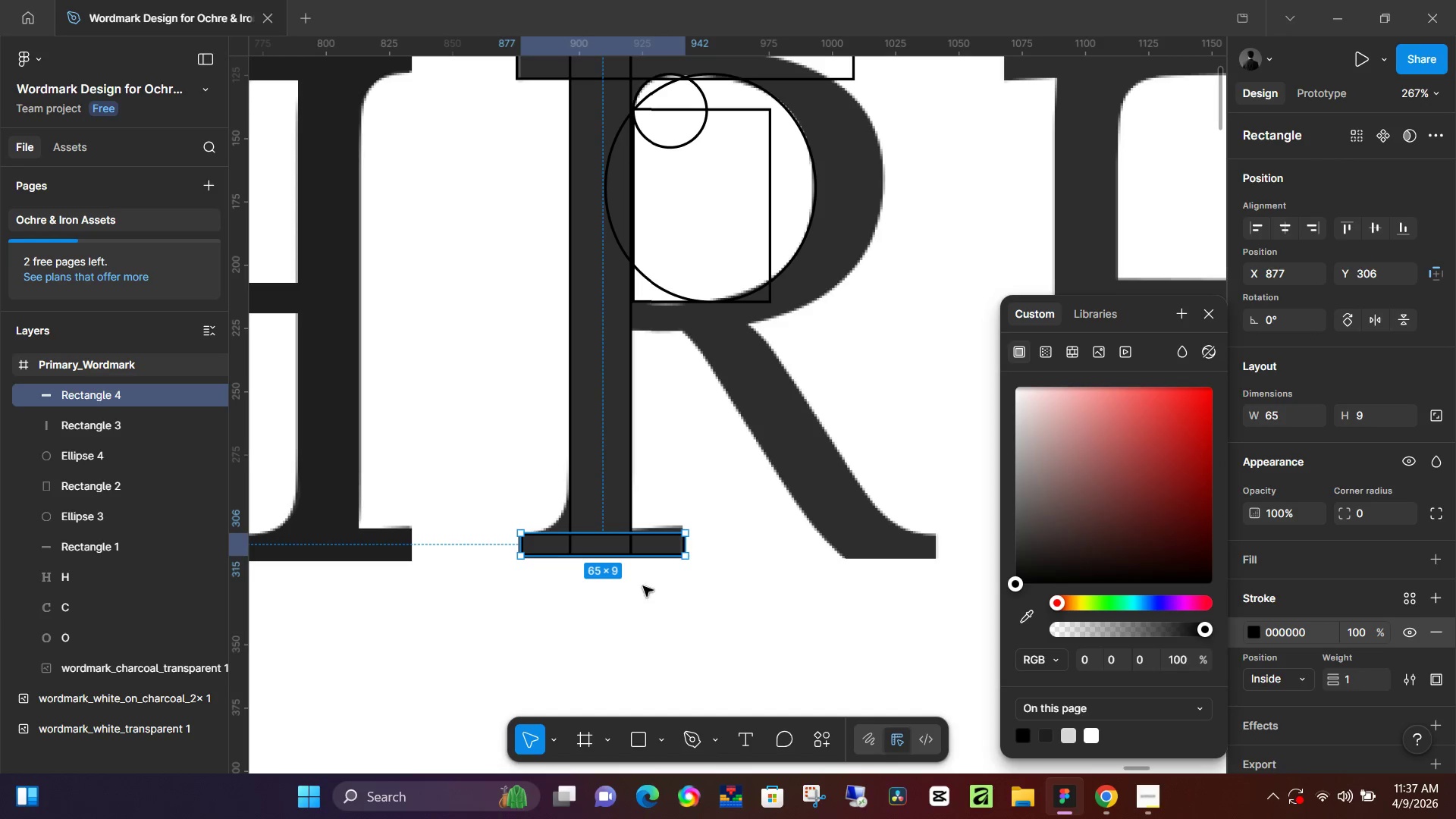 
hold_key(key=ControlLeft, duration=0.53)
scroll: coordinate [574, 547], scroll_direction: up, amount: 7.0
 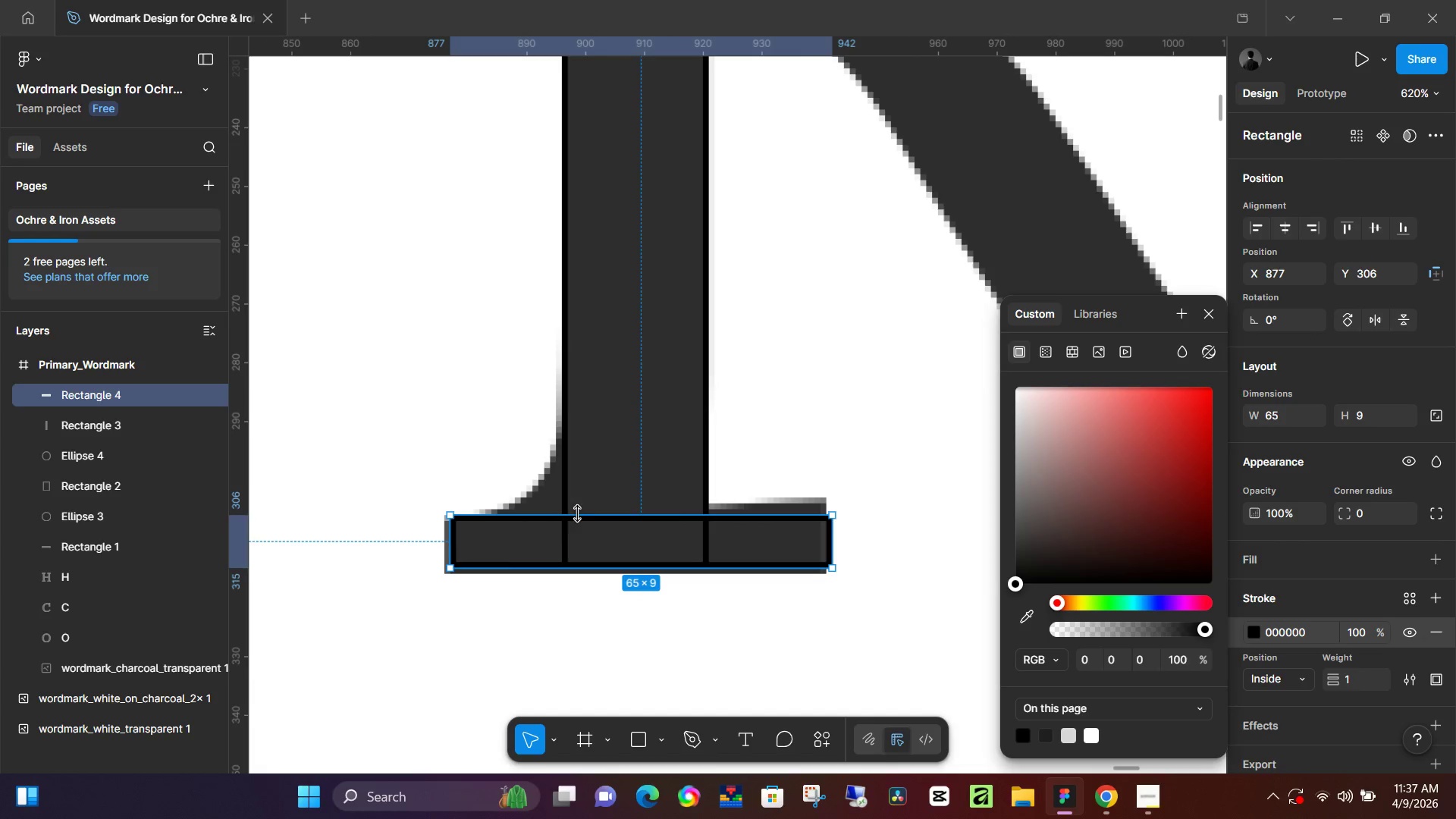 
left_click_drag(start_coordinate=[588, 516], to_coordinate=[598, 500])
 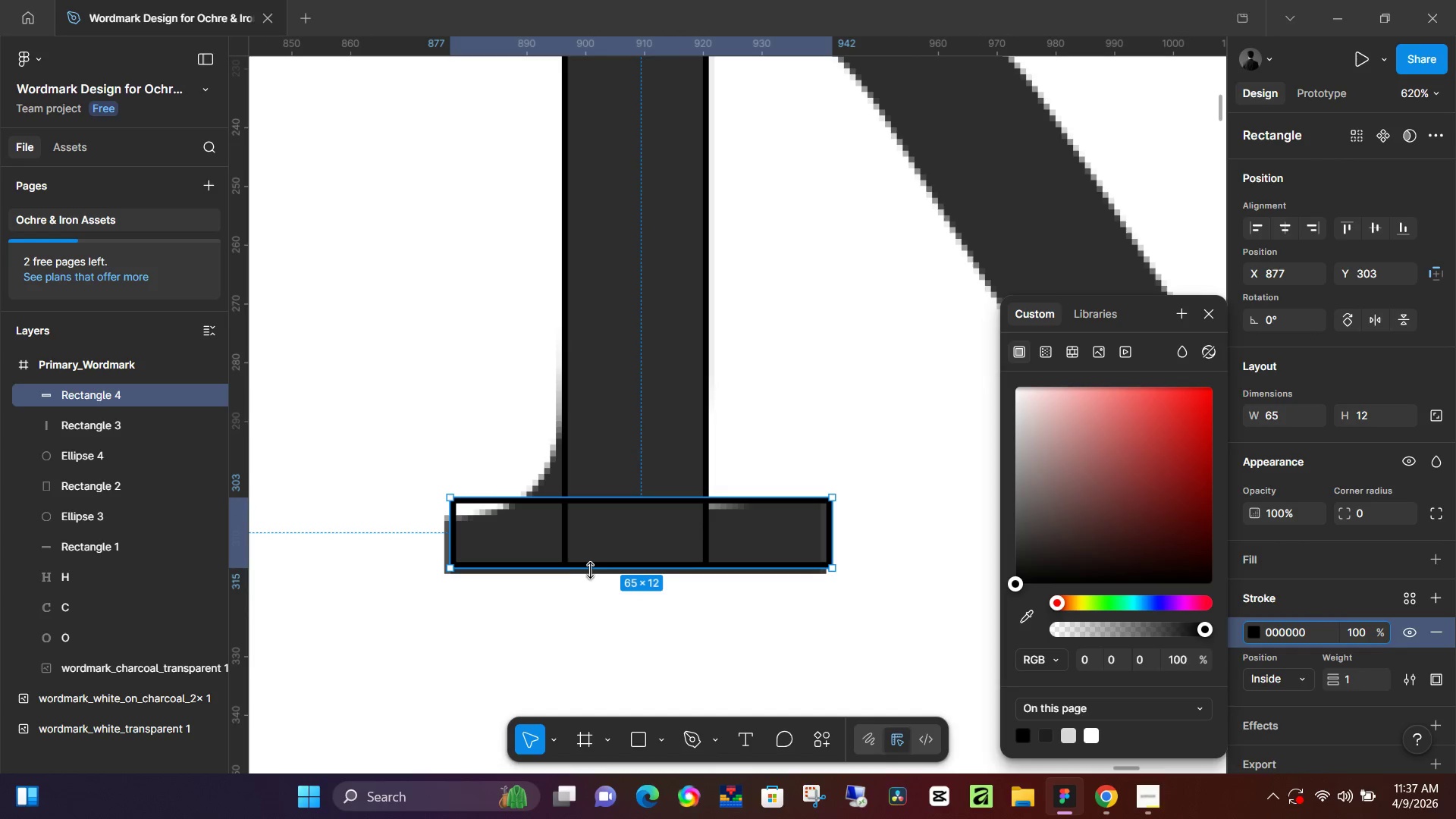 
left_click_drag(start_coordinate=[591, 571], to_coordinate=[597, 570])
 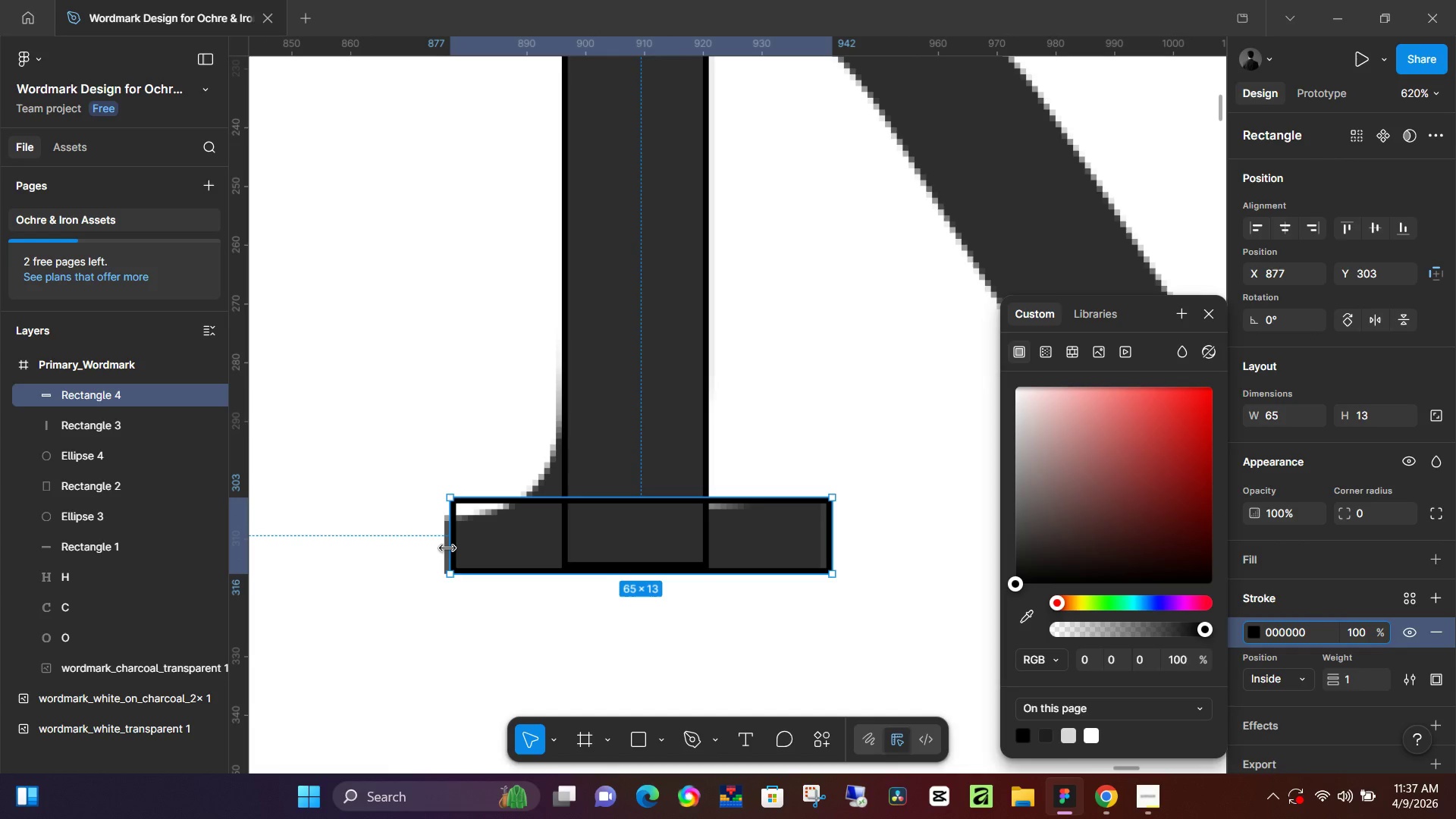 
left_click_drag(start_coordinate=[456, 548], to_coordinate=[443, 544])
 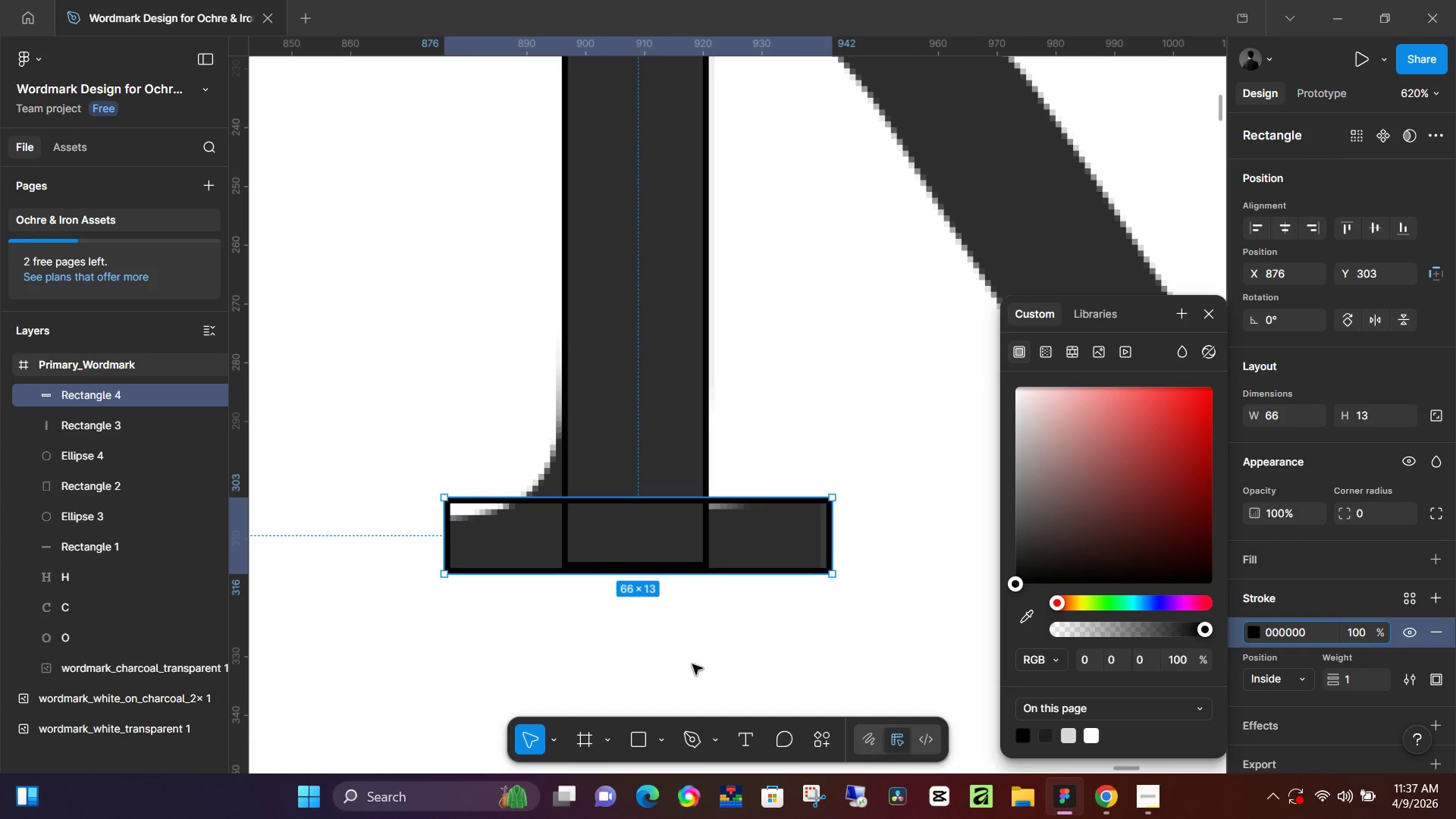 
left_click([692, 664])
 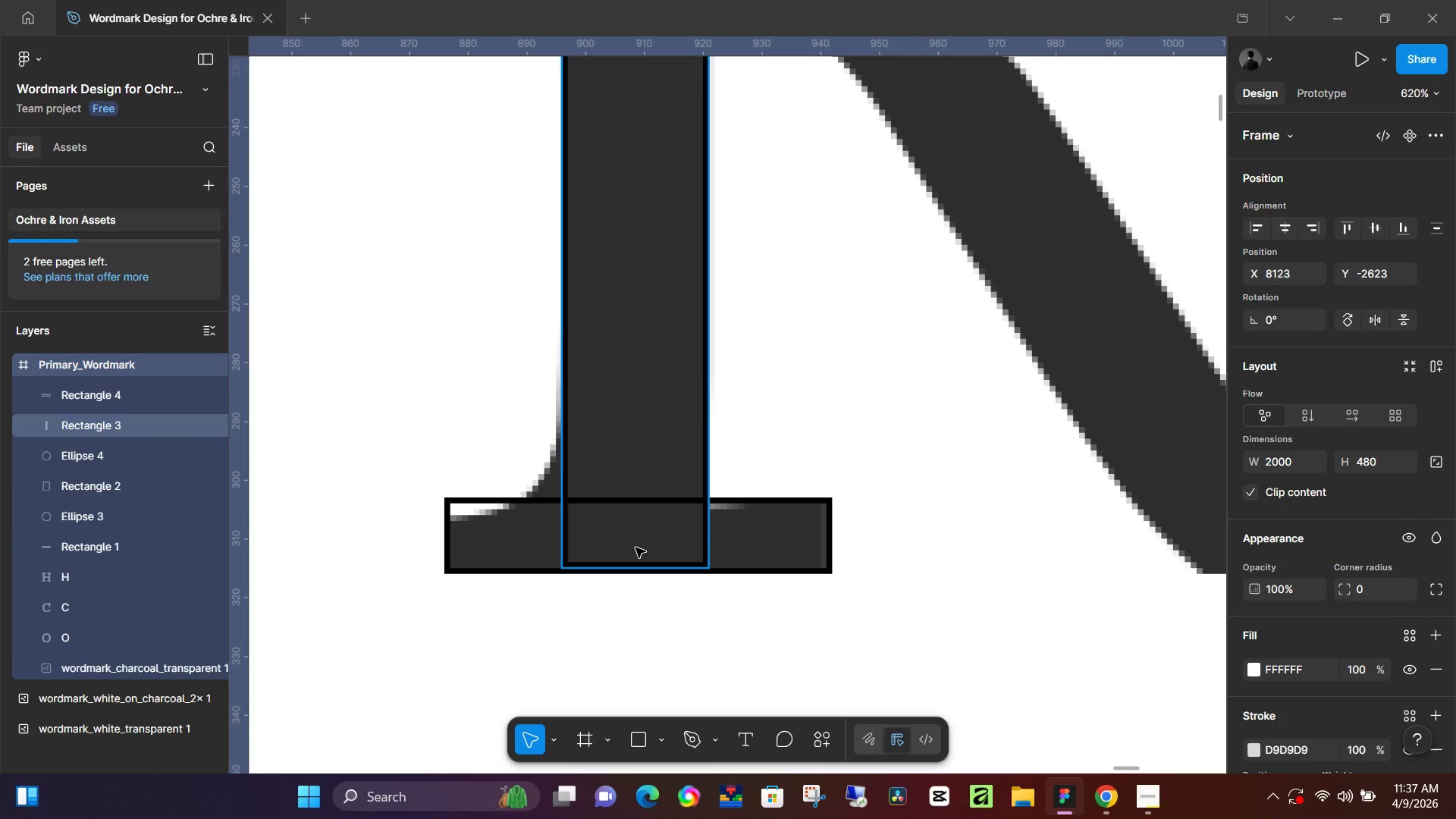 
key(O)
 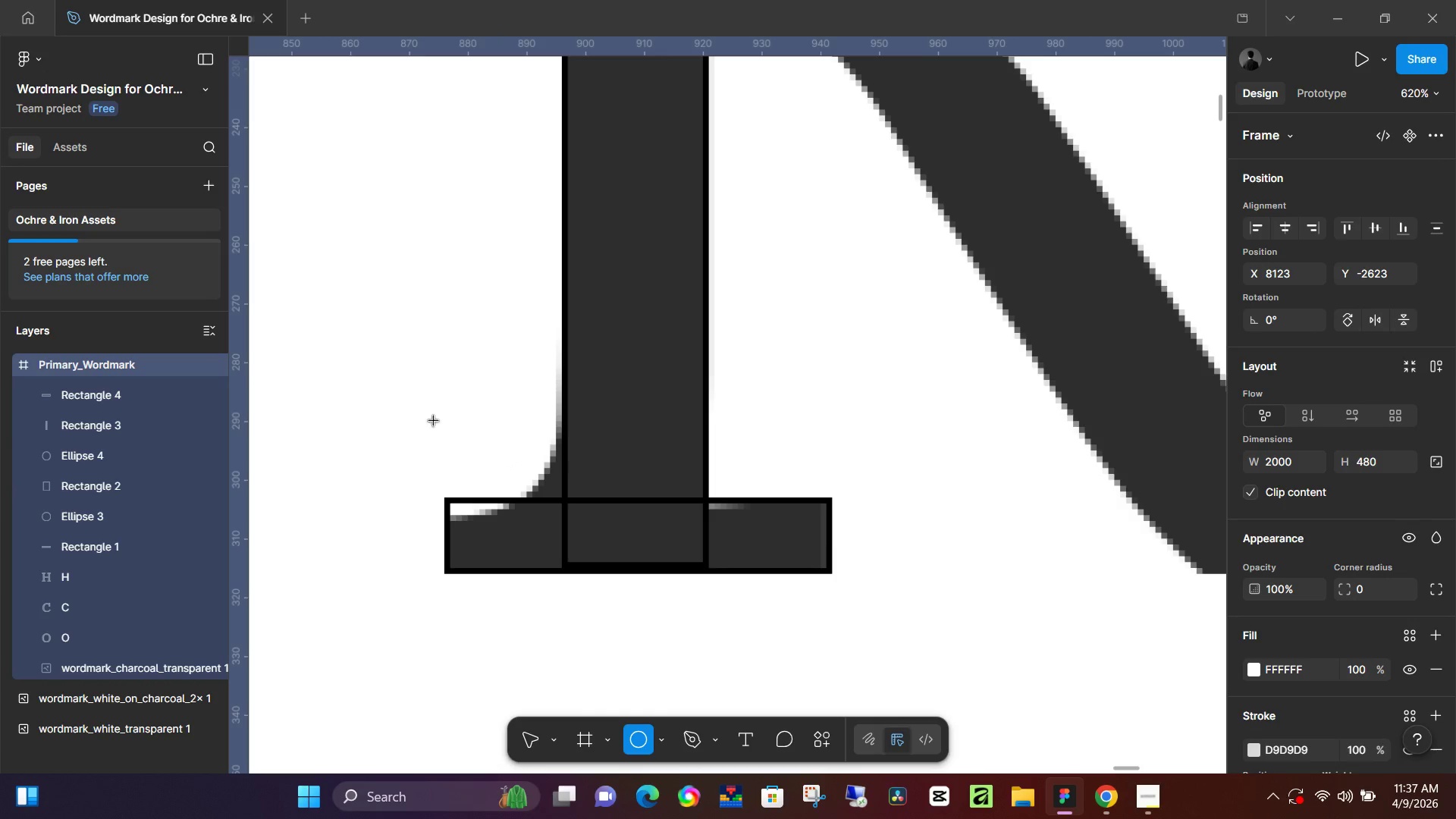 
hold_key(key=ShiftLeft, duration=0.47)
left_click_drag(start_coordinate=[437, 403], to_coordinate=[521, 488])
 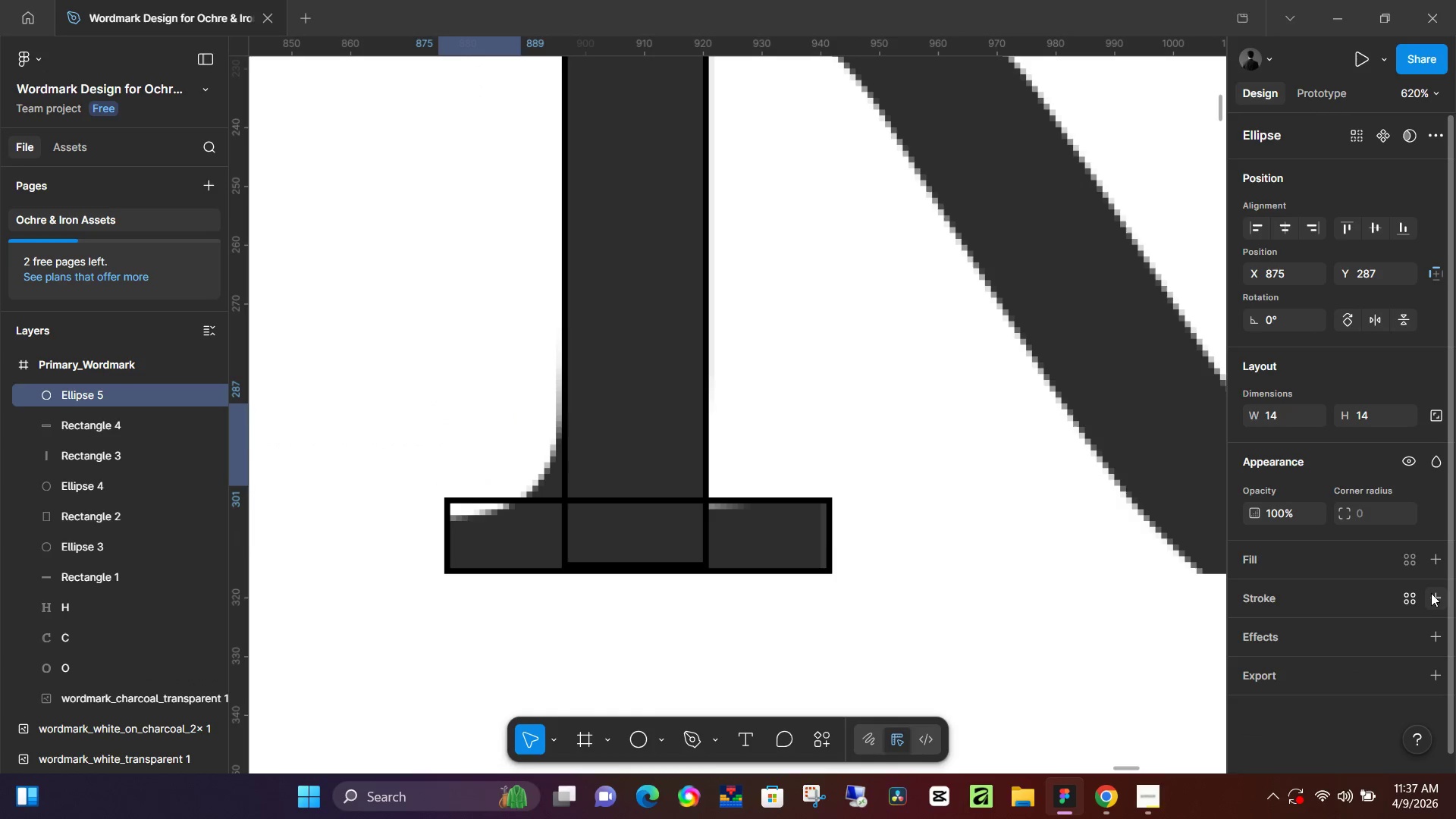 
left_click([1432, 598])
 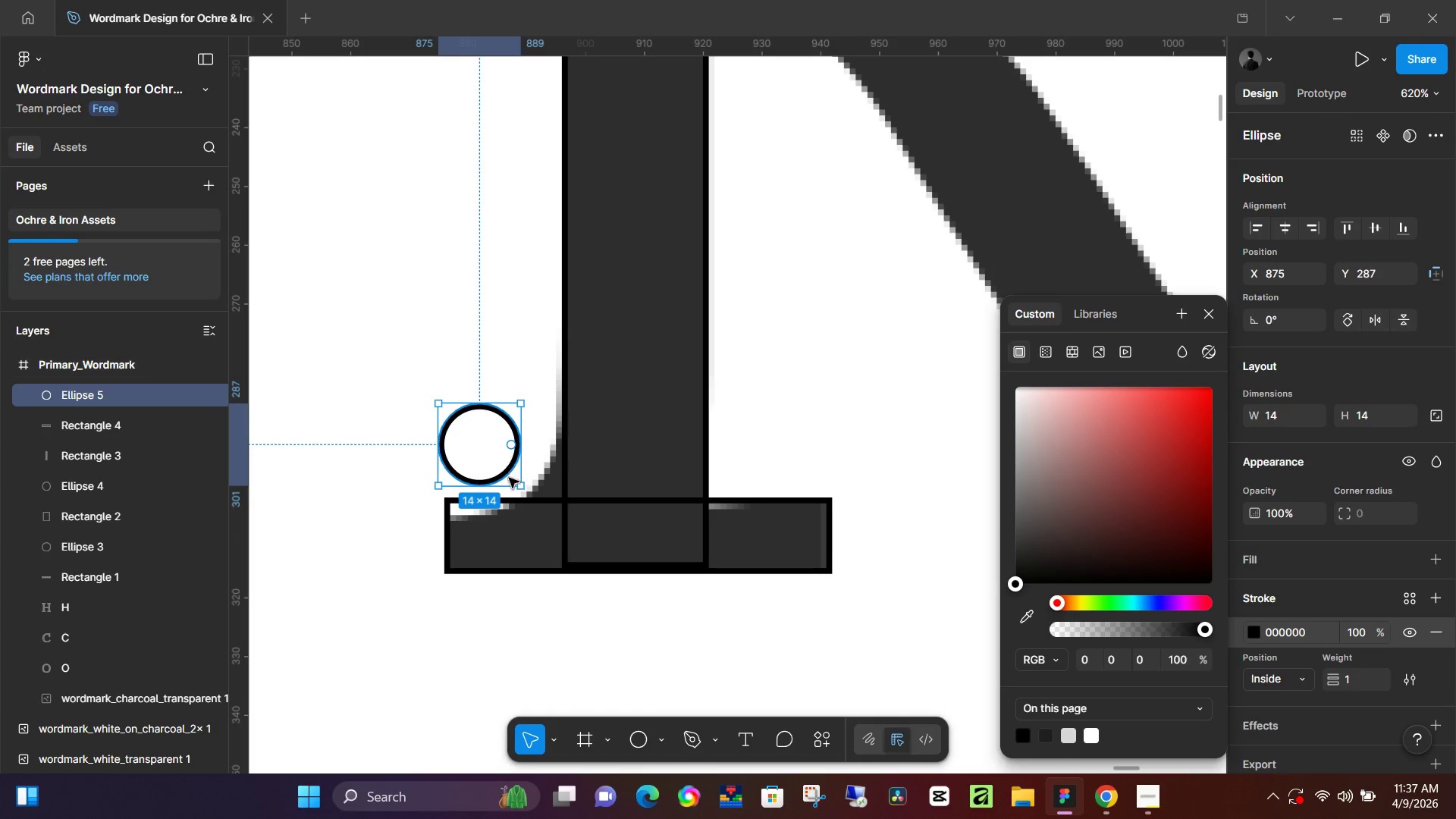 
hold_key(key=ShiftLeft, duration=0.53)
left_click_drag(start_coordinate=[517, 485], to_coordinate=[539, 507])
 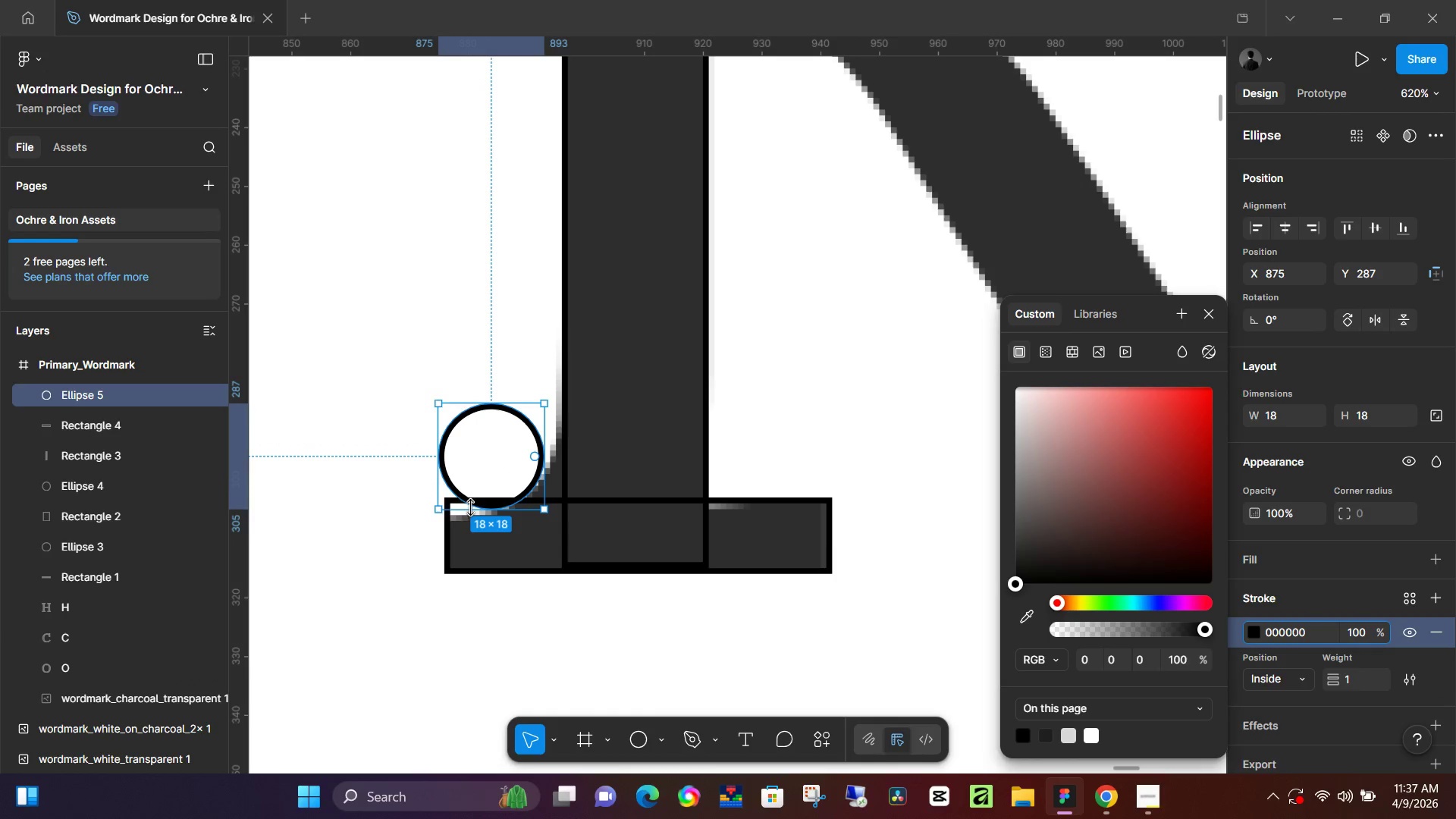 
hold_key(key=ShiftLeft, duration=0.94)
left_click_drag(start_coordinate=[439, 512], to_coordinate=[428, 526])
 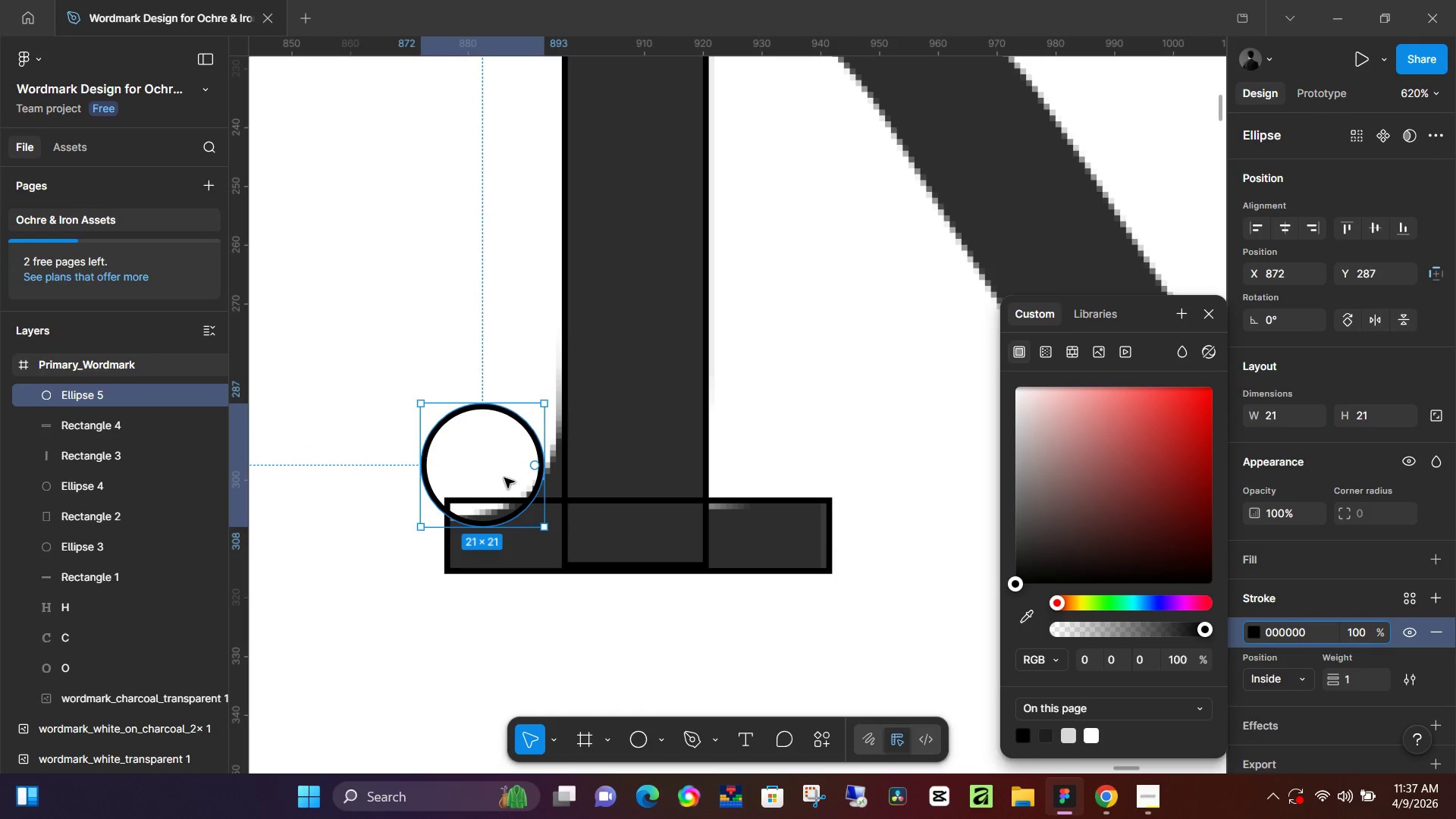 
left_click_drag(start_coordinate=[504, 478], to_coordinate=[505, 468])
 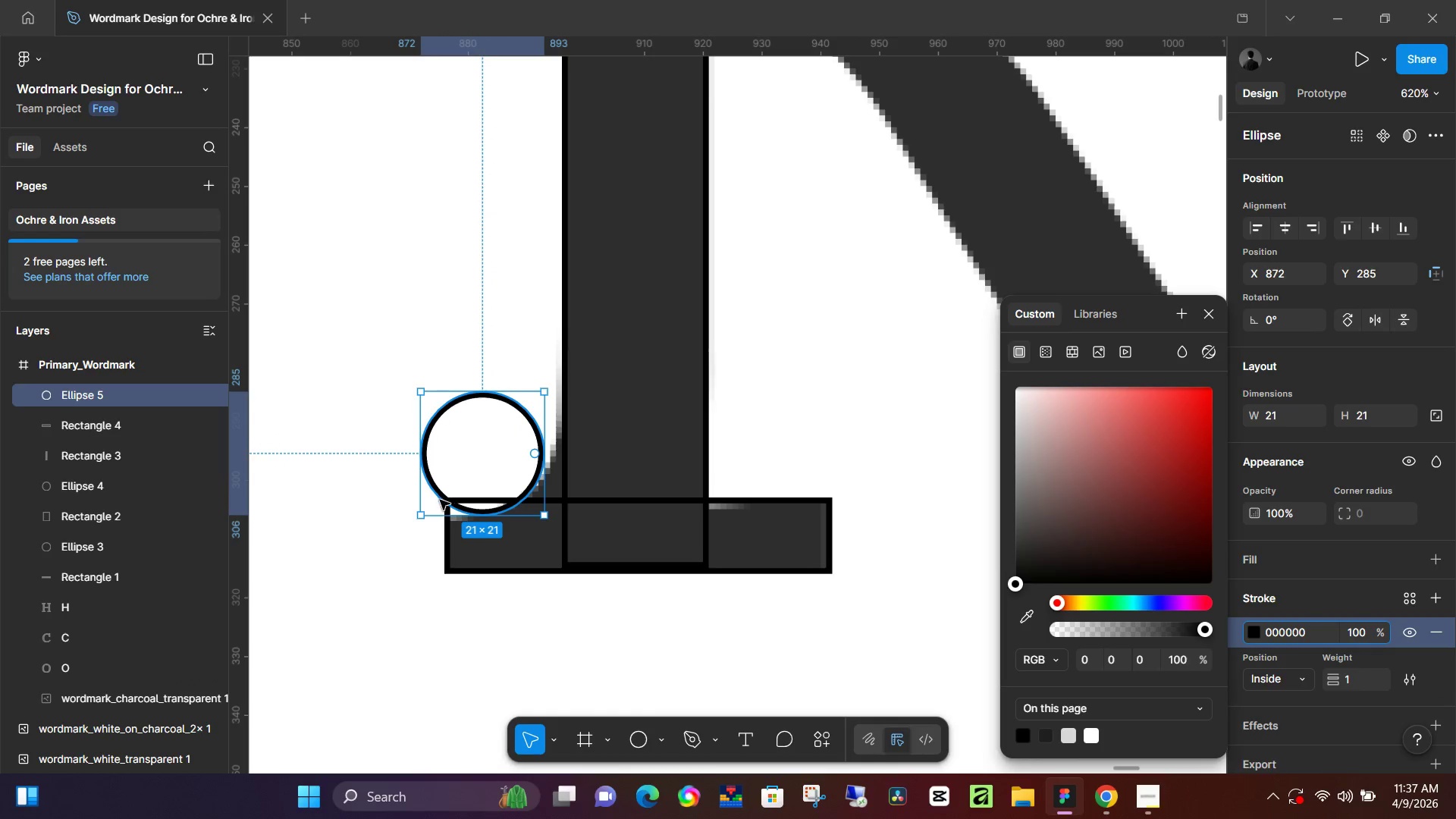 
hold_key(key=ShiftLeft, duration=1.03)
left_click_drag(start_coordinate=[419, 516], to_coordinate=[389, 539])
 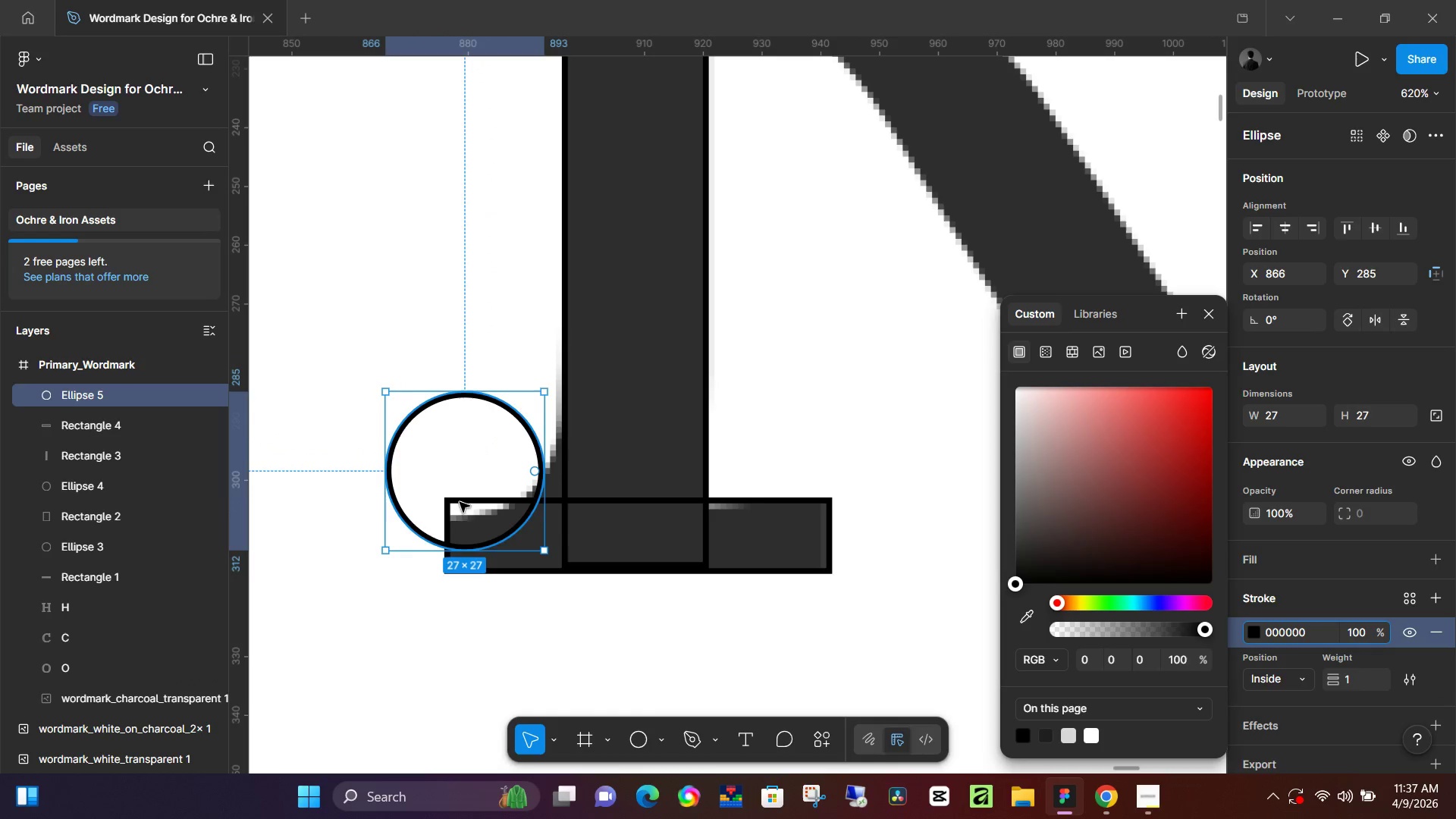 
hold_key(key=ShiftLeft, duration=5.11)
left_click_drag(start_coordinate=[469, 491], to_coordinate=[486, 456])
 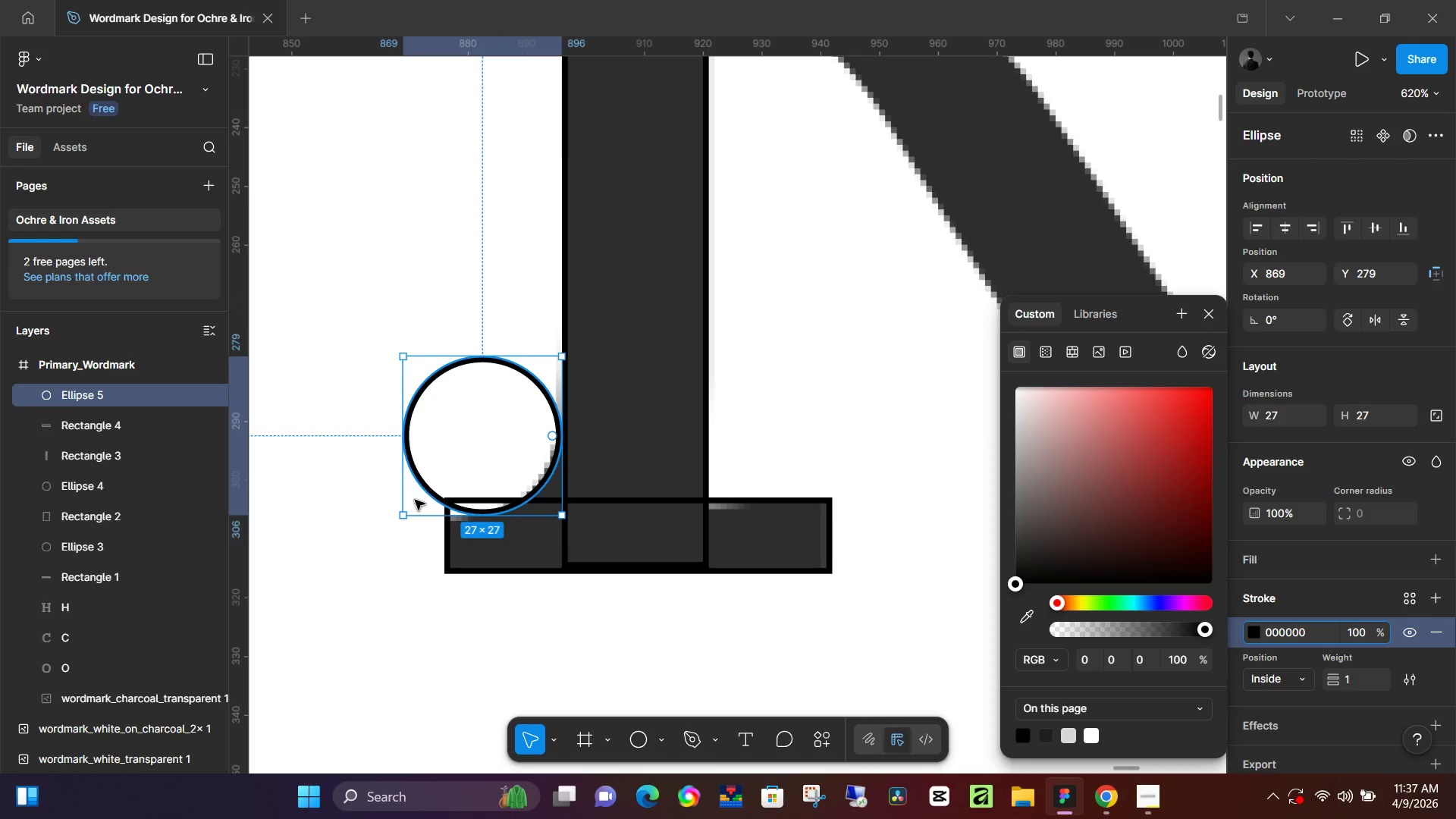 
hold_key(key=ShiftLeft, duration=0.84)
left_click_drag(start_coordinate=[404, 514], to_coordinate=[383, 540])
 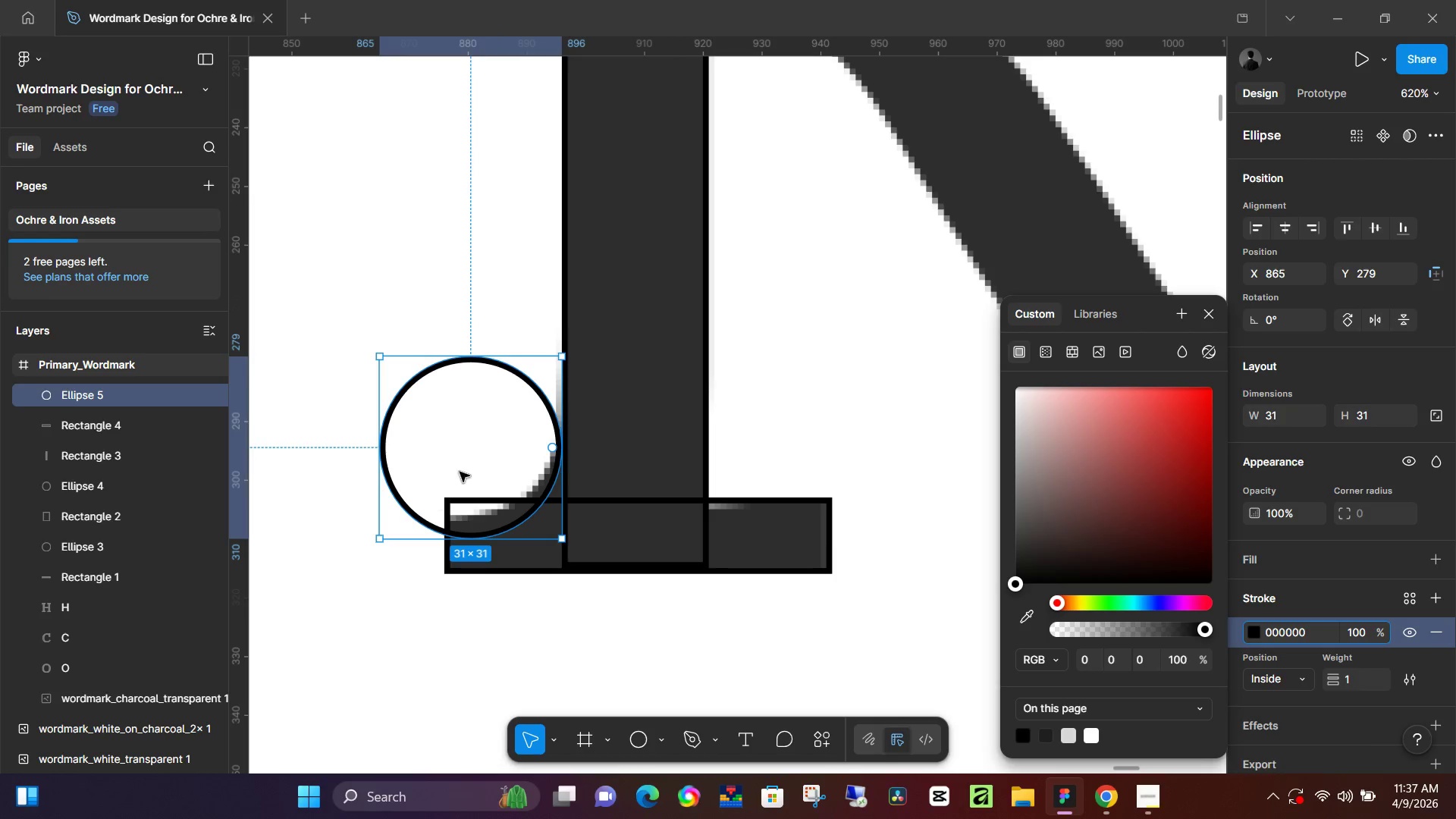 
left_click_drag(start_coordinate=[460, 472], to_coordinate=[466, 452])
 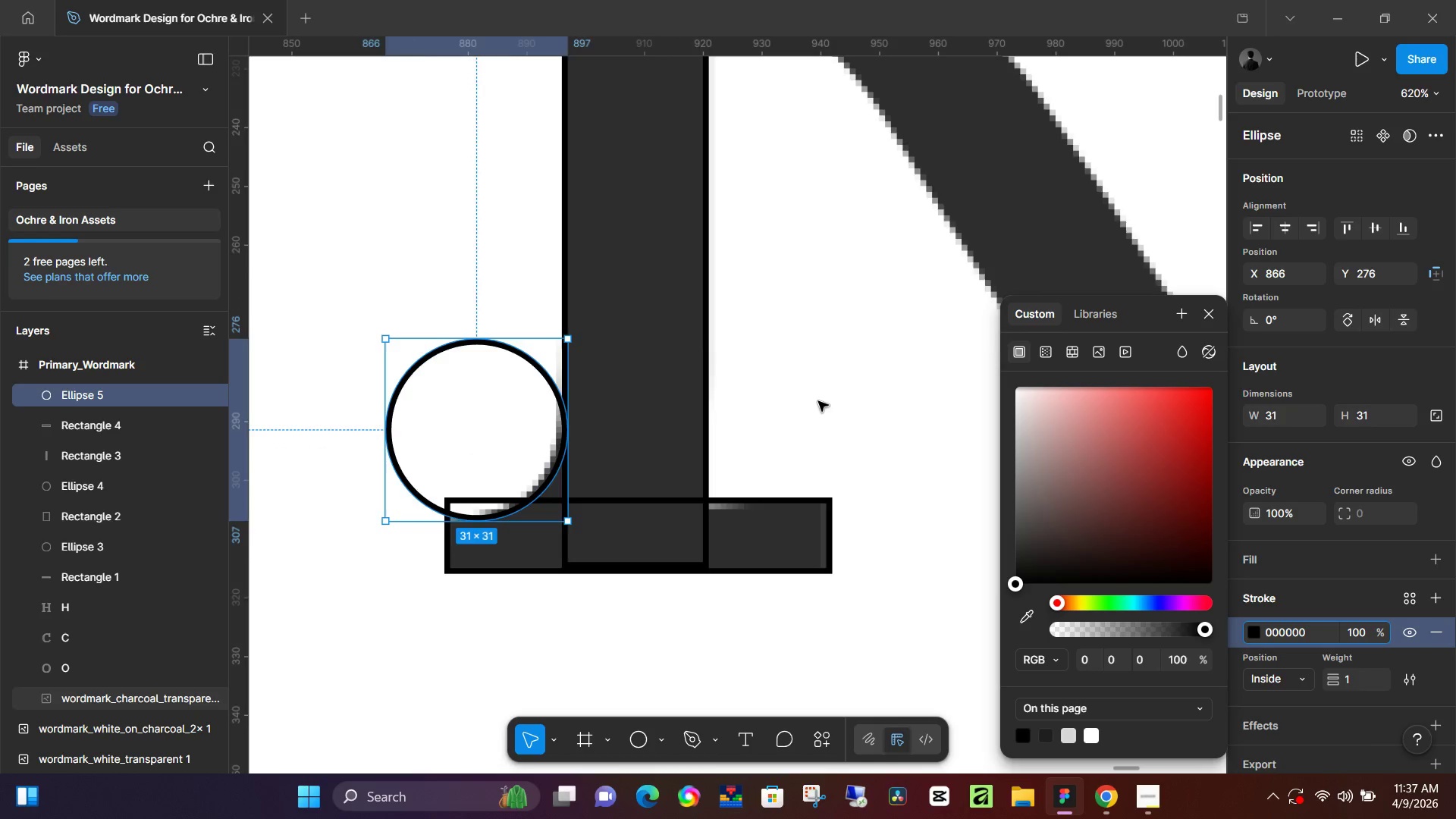 
hold_key(key=ControlLeft, duration=0.86)
scroll: coordinate [818, 403], scroll_direction: down, amount: 11.0
 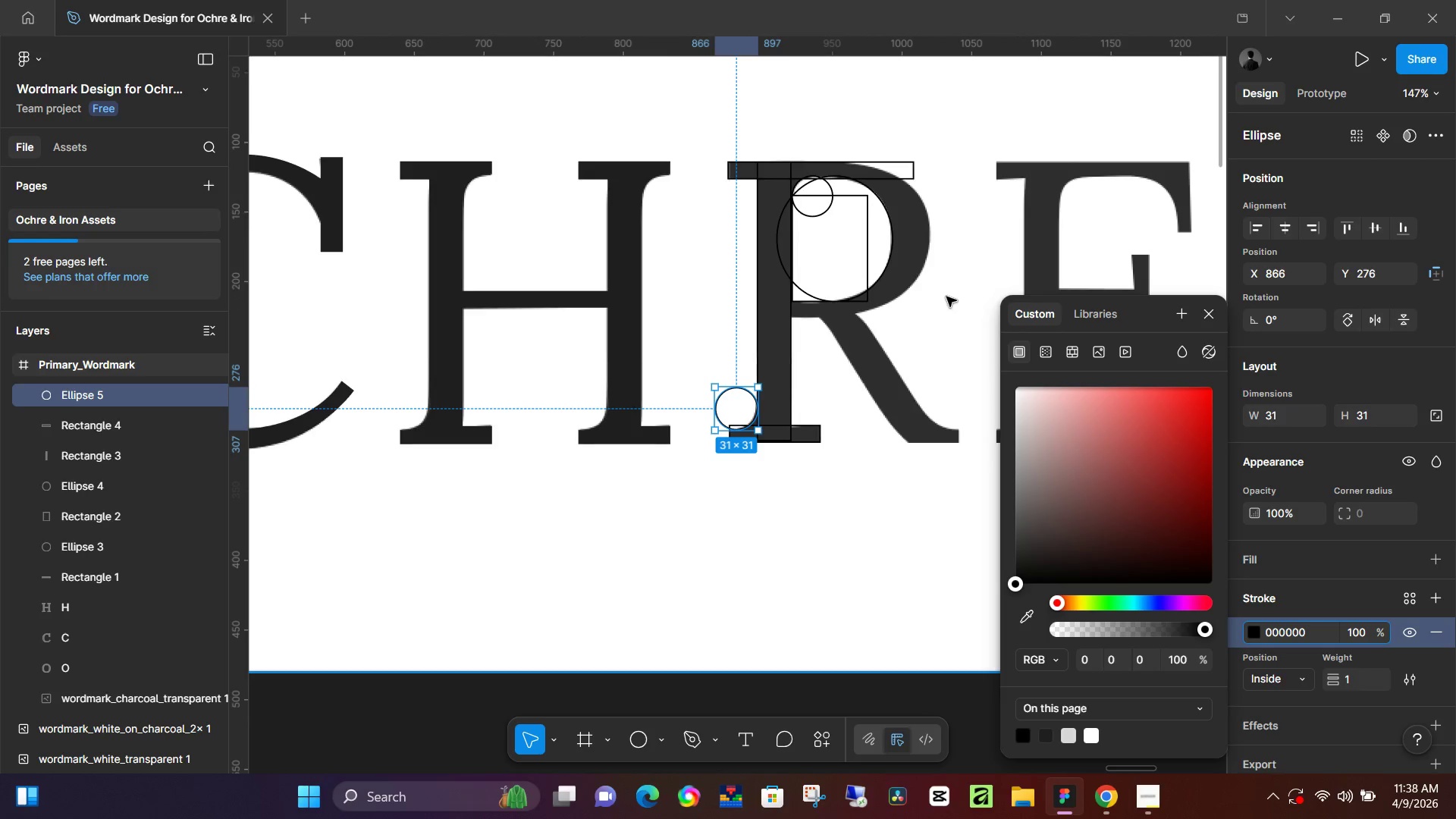 
hold_key(key=Space, duration=0.47)
 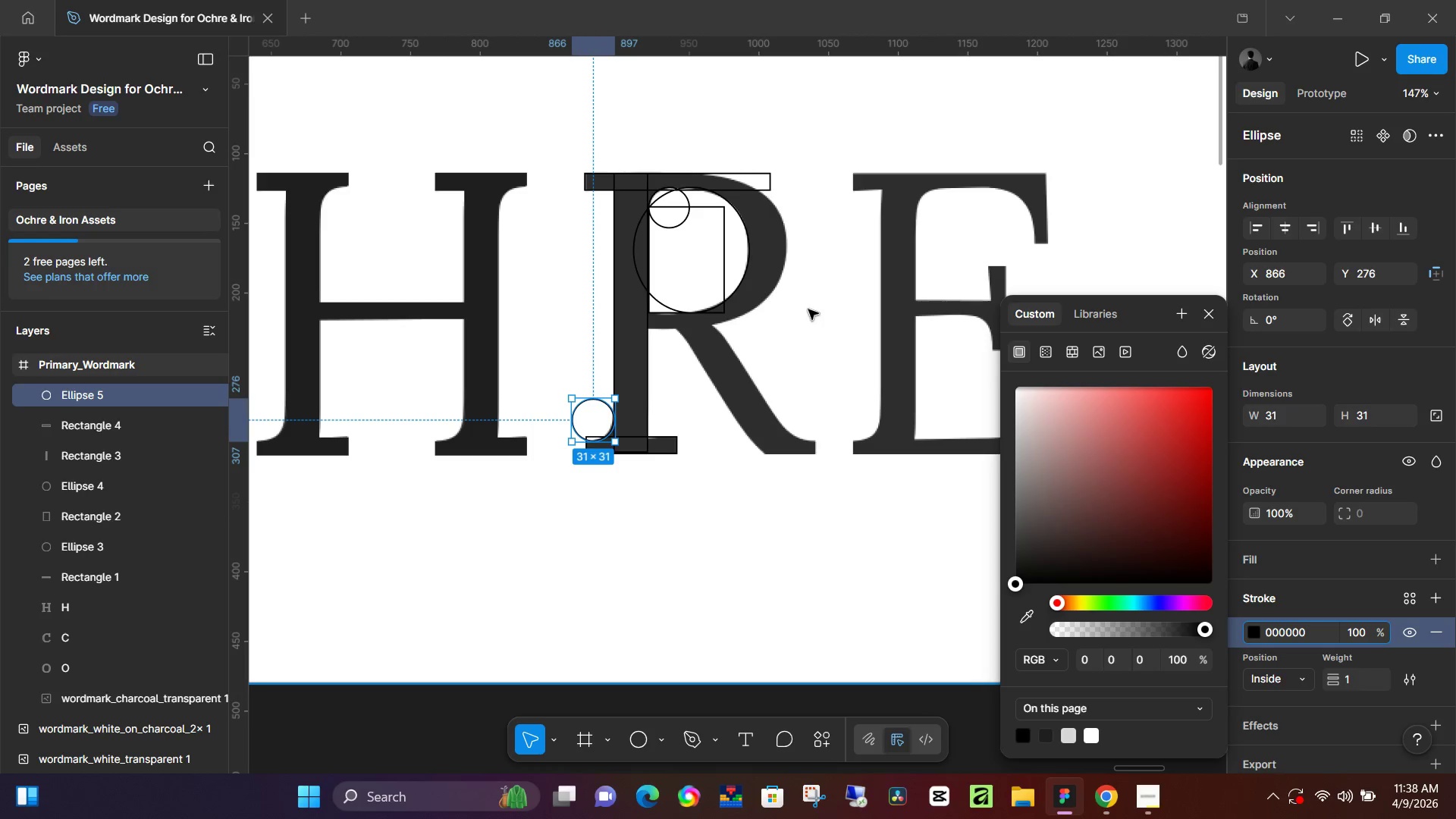 
left_click_drag(start_coordinate=[946, 297], to_coordinate=[803, 309])
 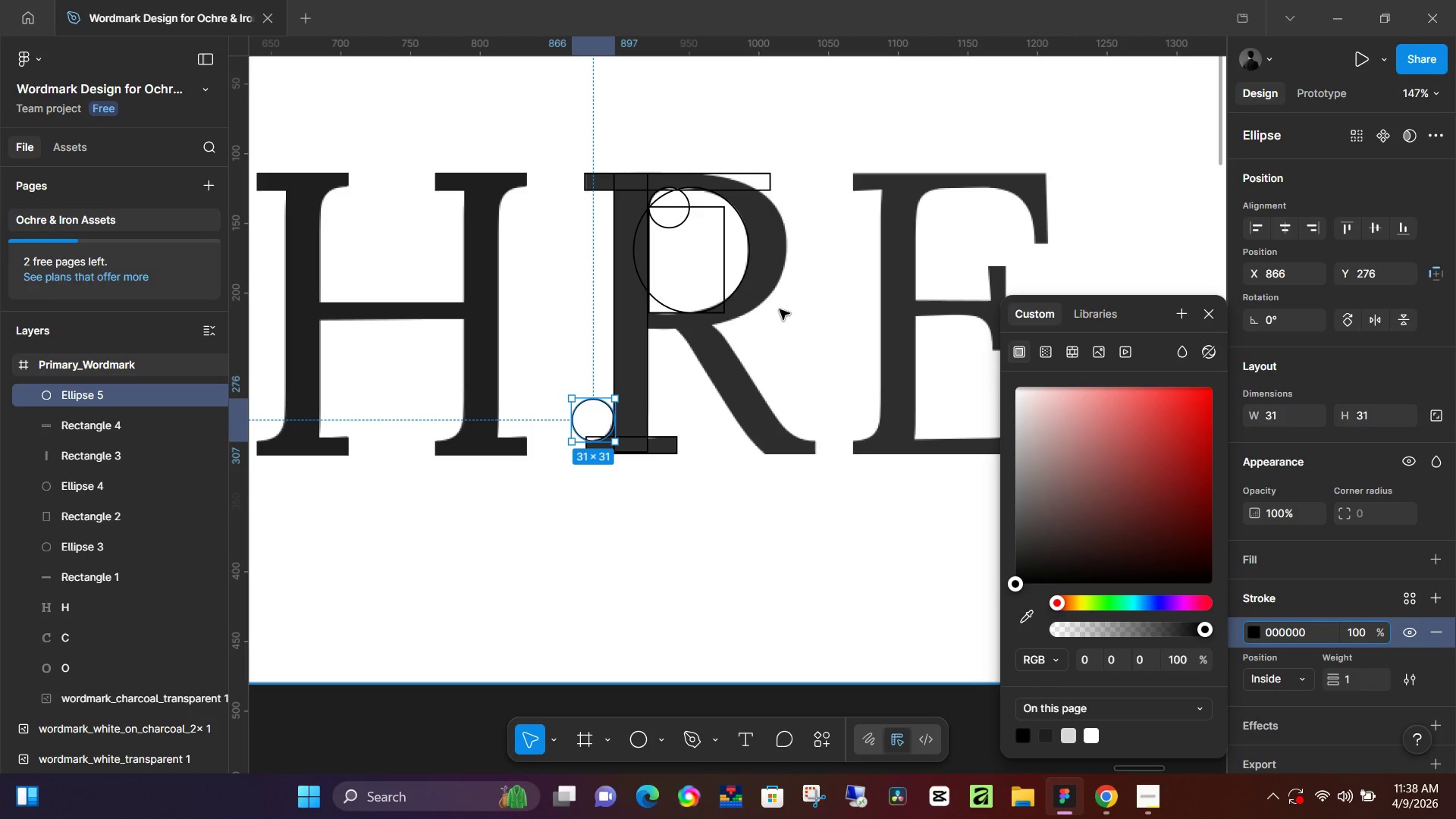 
hold_key(key=ControlLeft, duration=0.55)
scroll: coordinate [792, 312], scroll_direction: up, amount: 8.0
 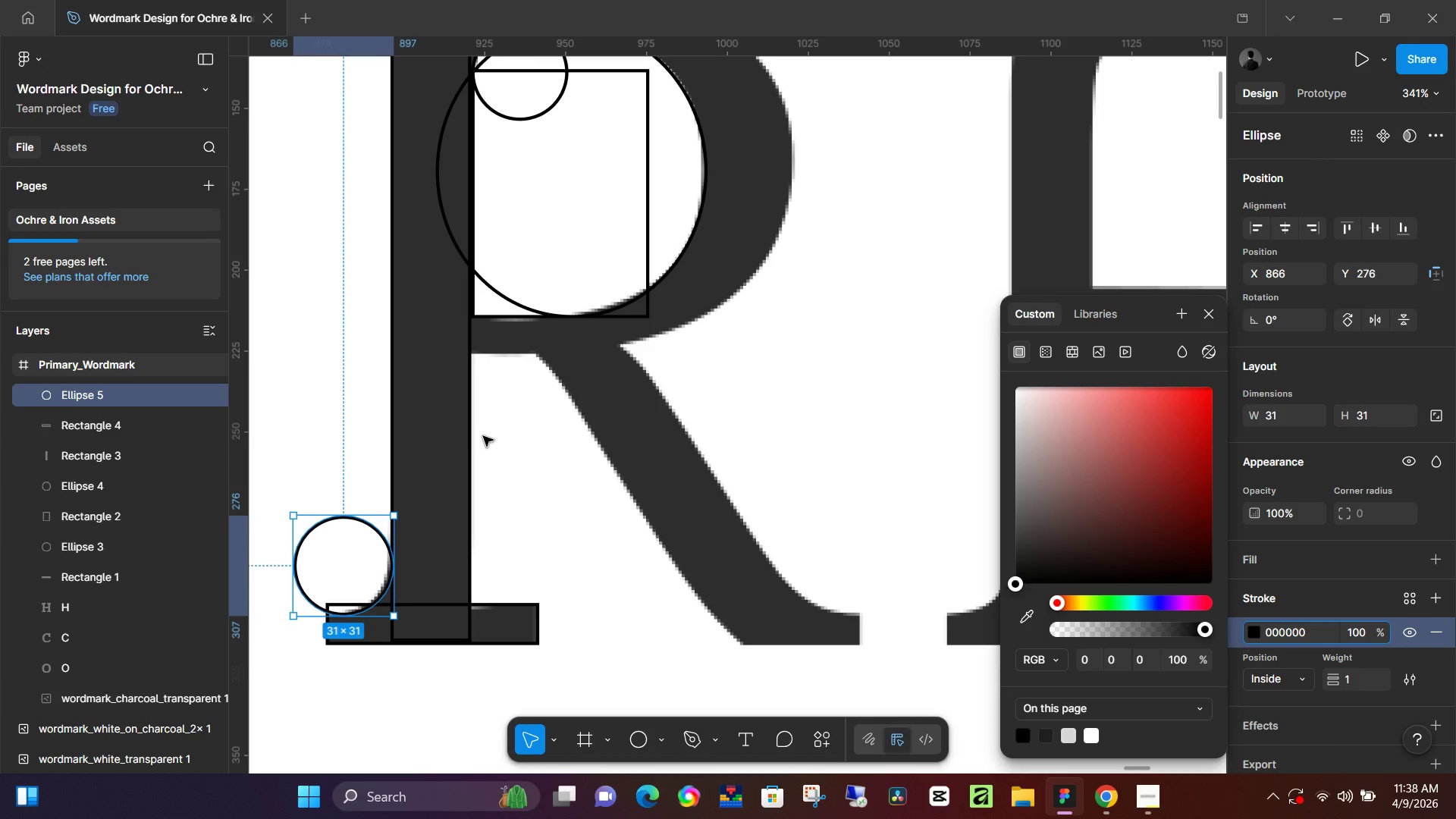 
hold_key(key=ControlLeft, duration=0.44)
scroll: coordinate [733, 287], scroll_direction: down, amount: 5.0
 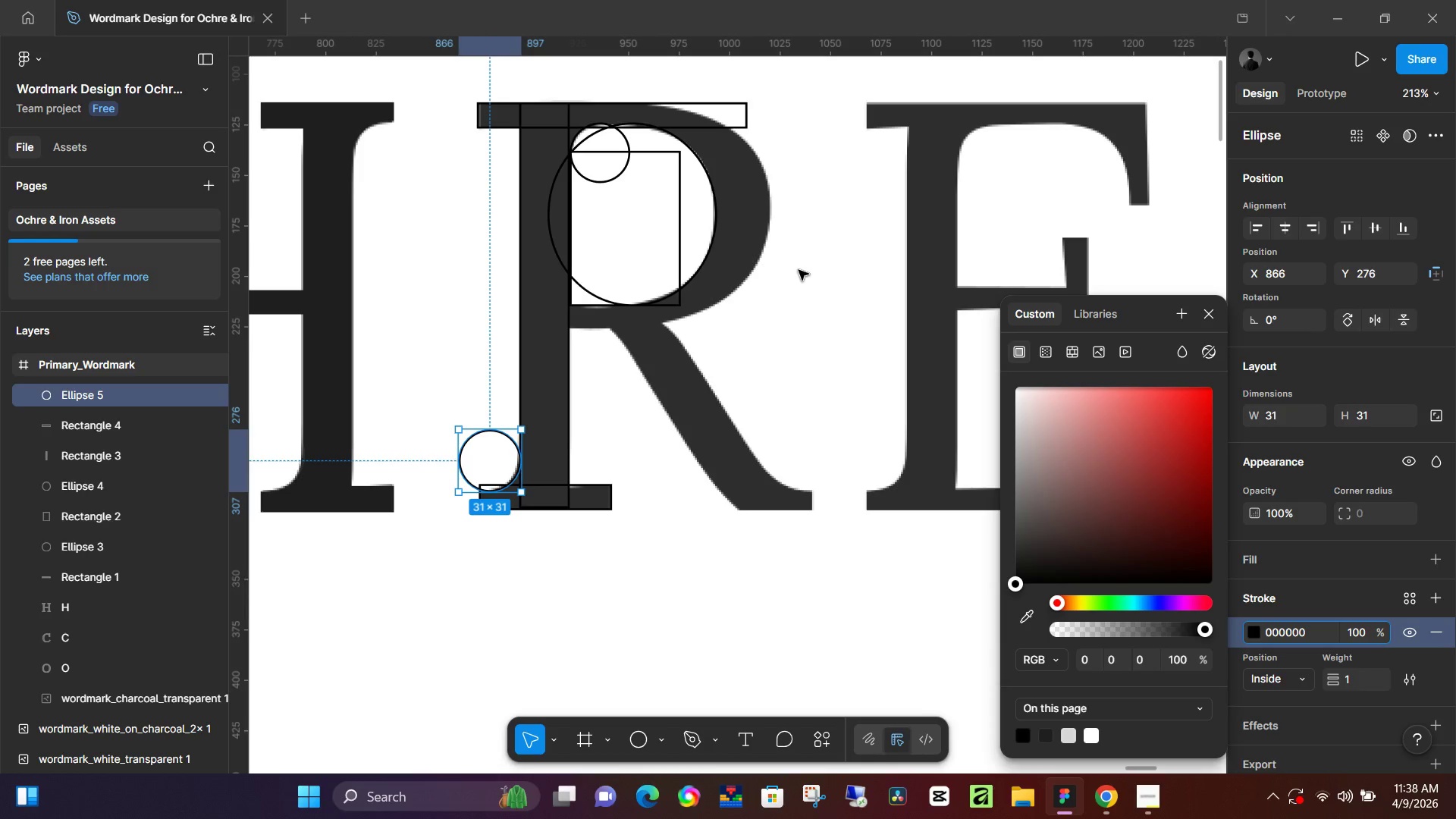 
key(R)
 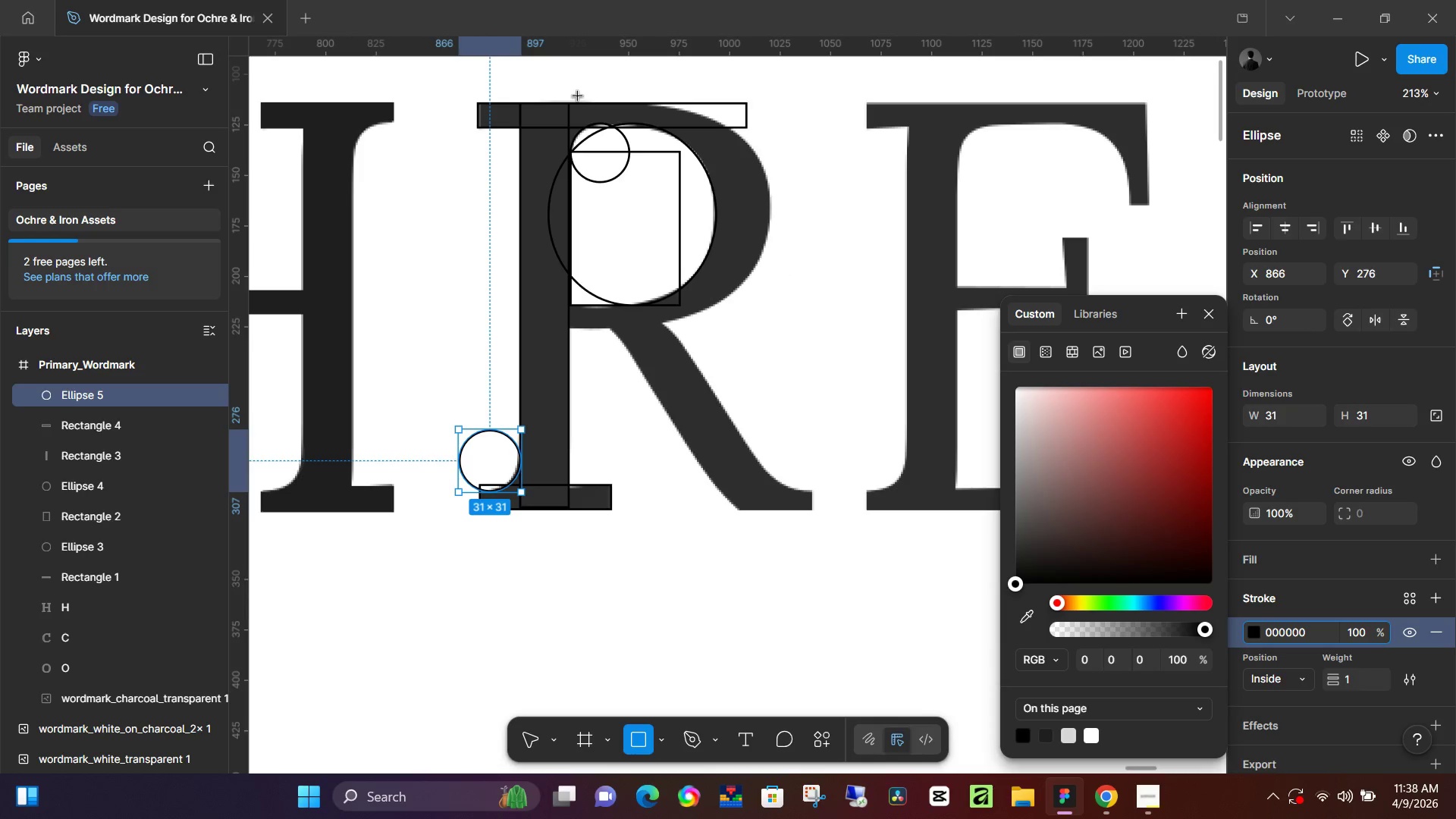 
hold_key(key=ShiftLeft, duration=1.17)
left_click_drag(start_coordinate=[573, 102], to_coordinate=[764, 291])
 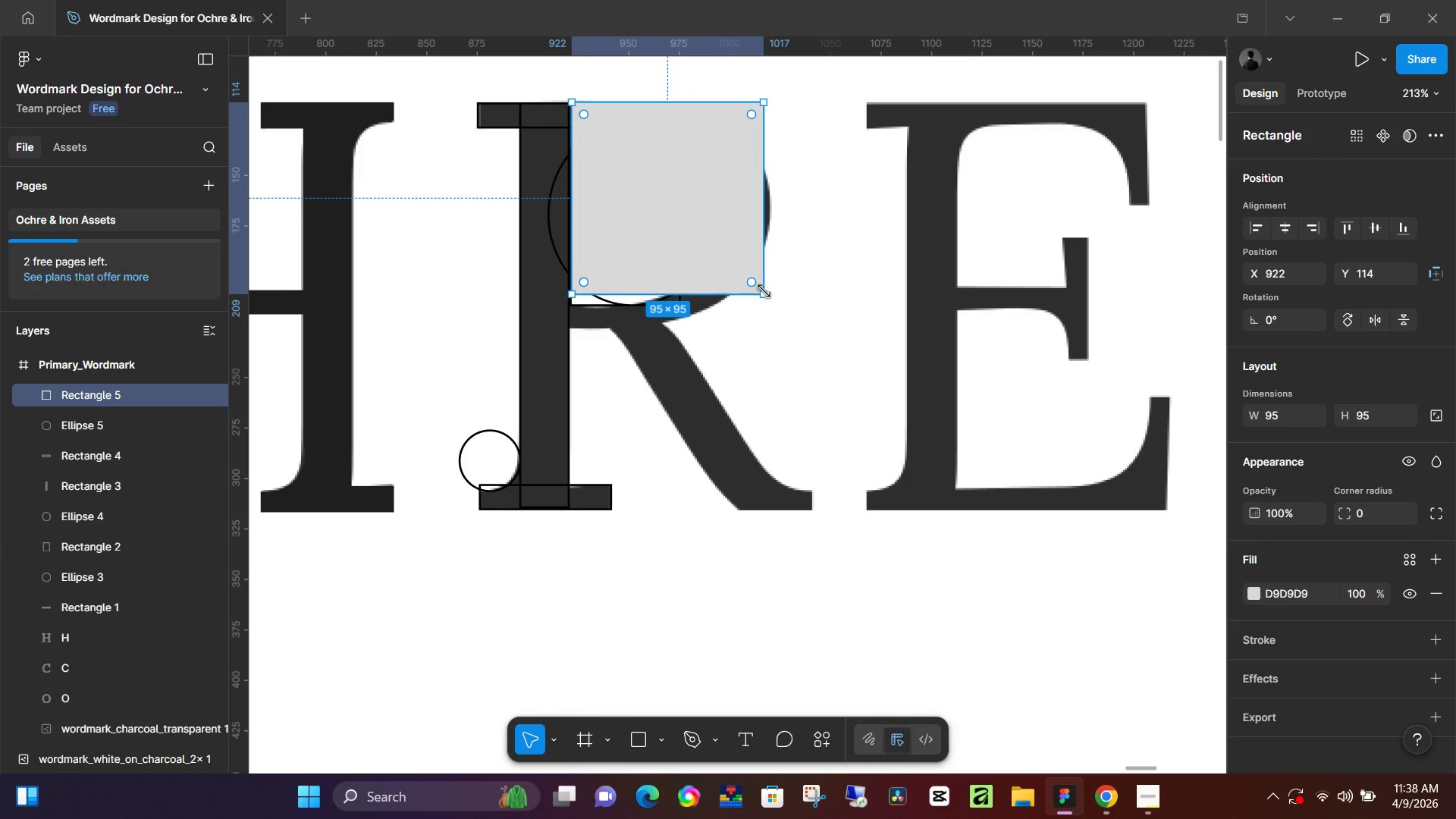 
key(Control+Z)
 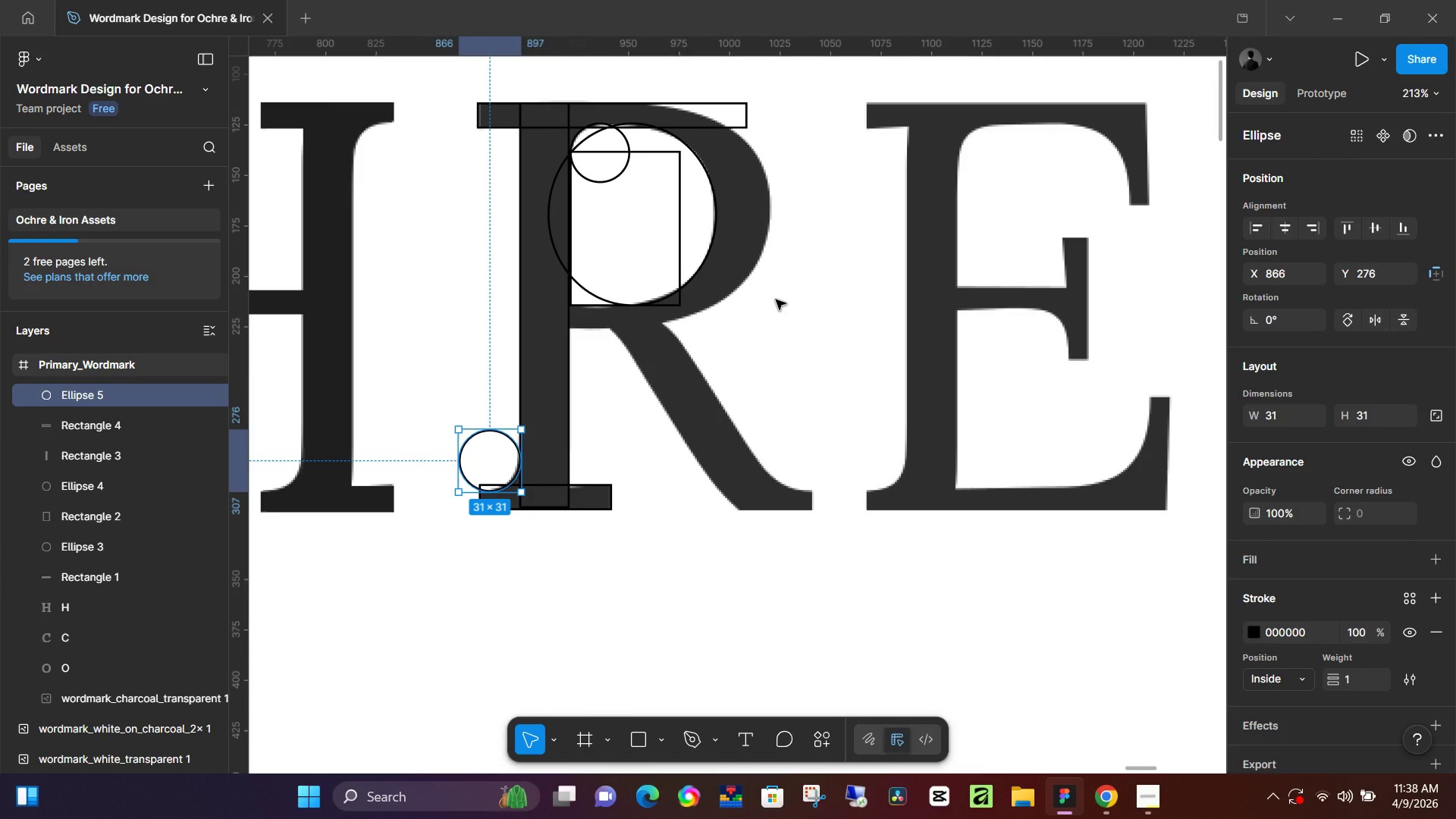 
key(Shift+ShiftLeft)
 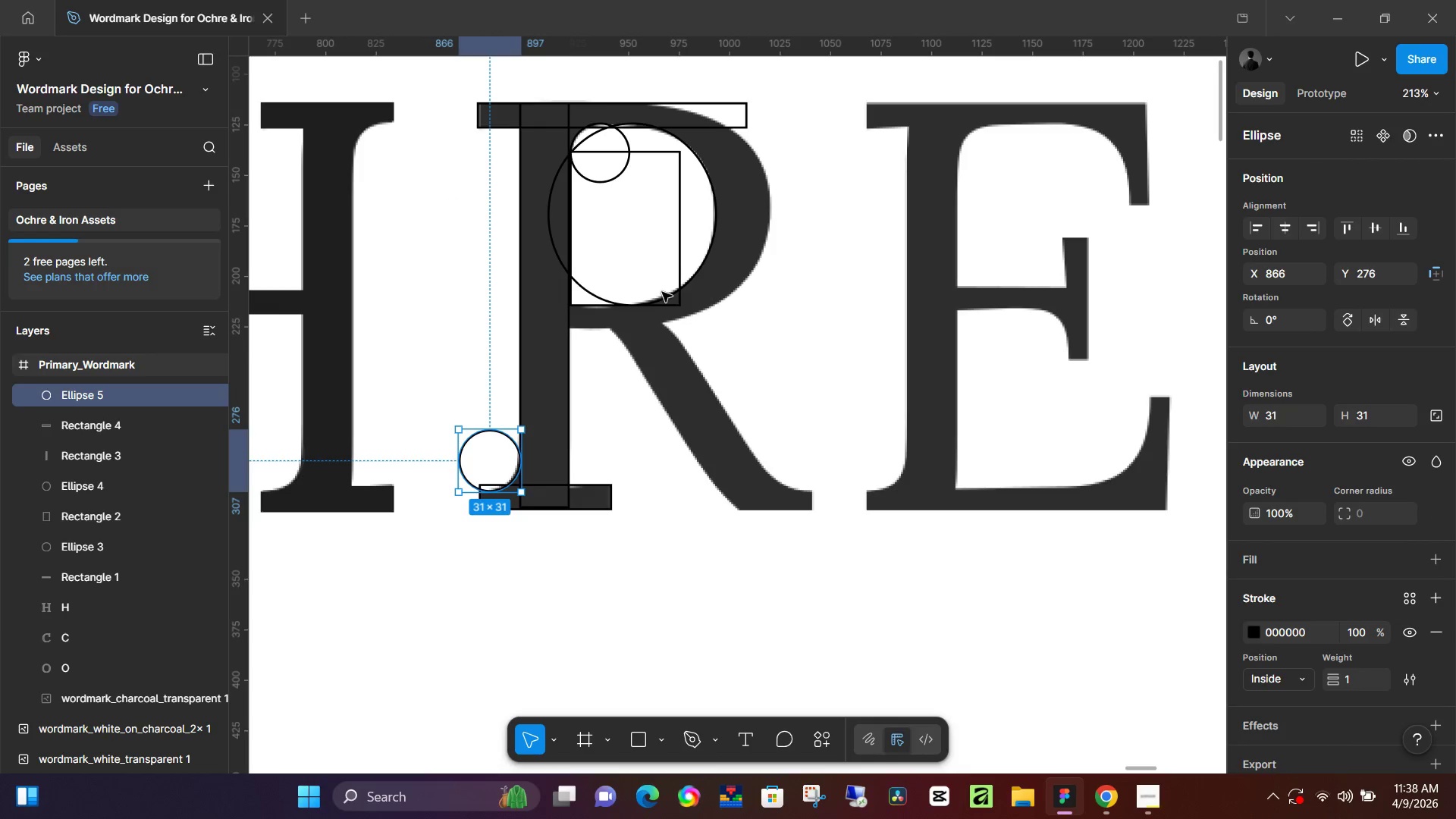 
key(O)
 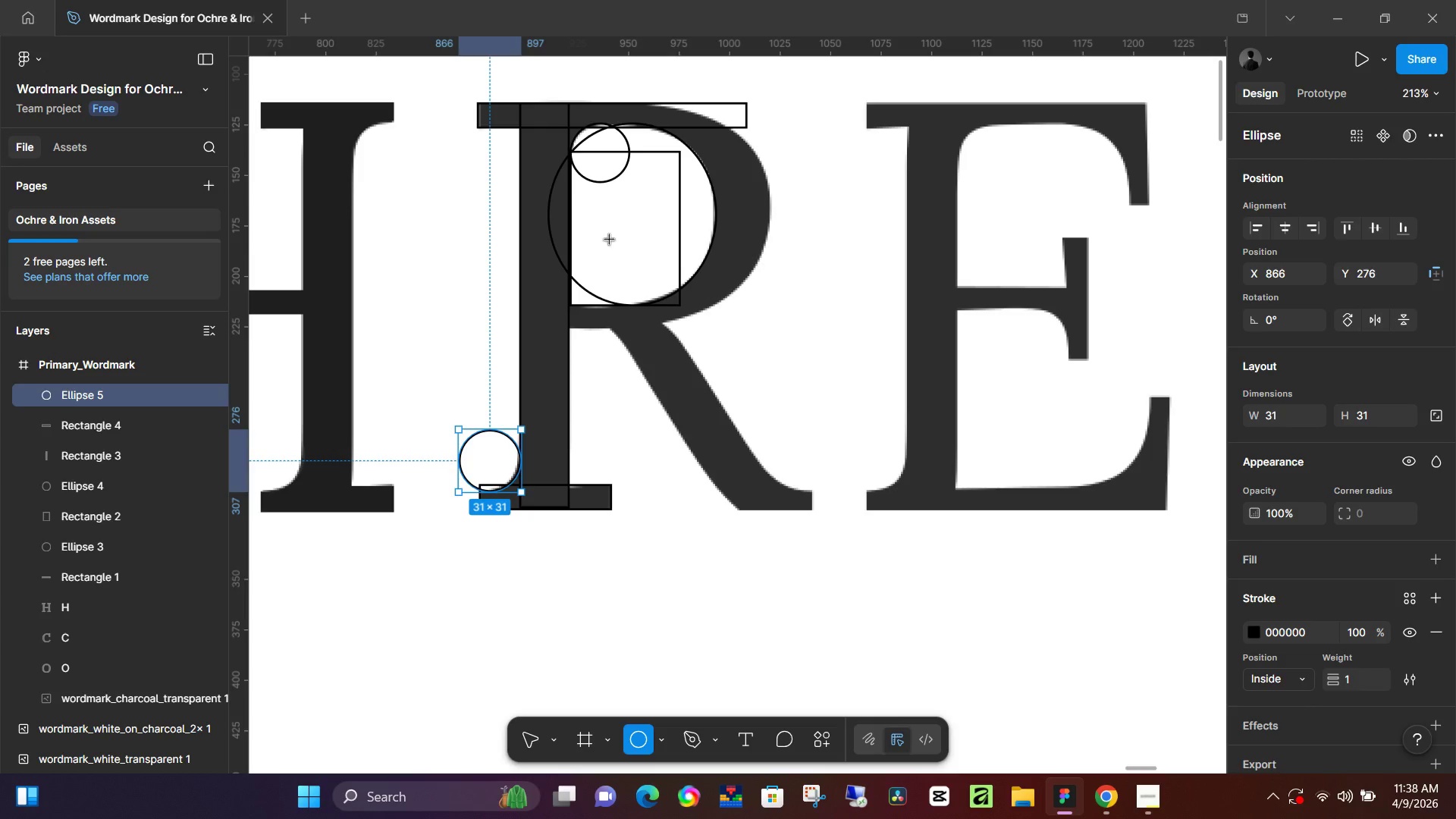 
hold_key(key=ShiftLeft, duration=0.55)
left_click_drag(start_coordinate=[582, 202], to_coordinate=[726, 322])
 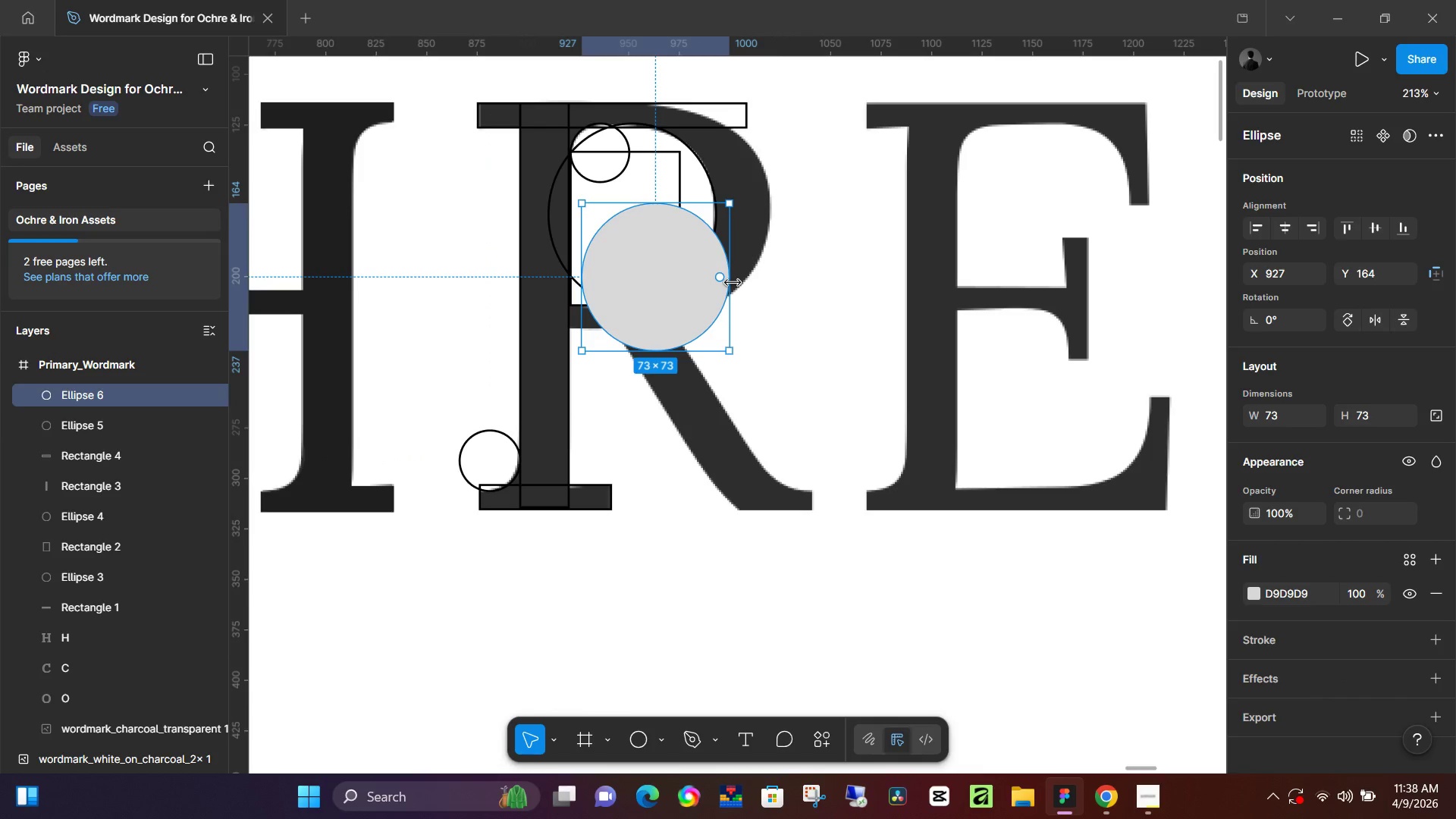 
left_click([733, 283])
 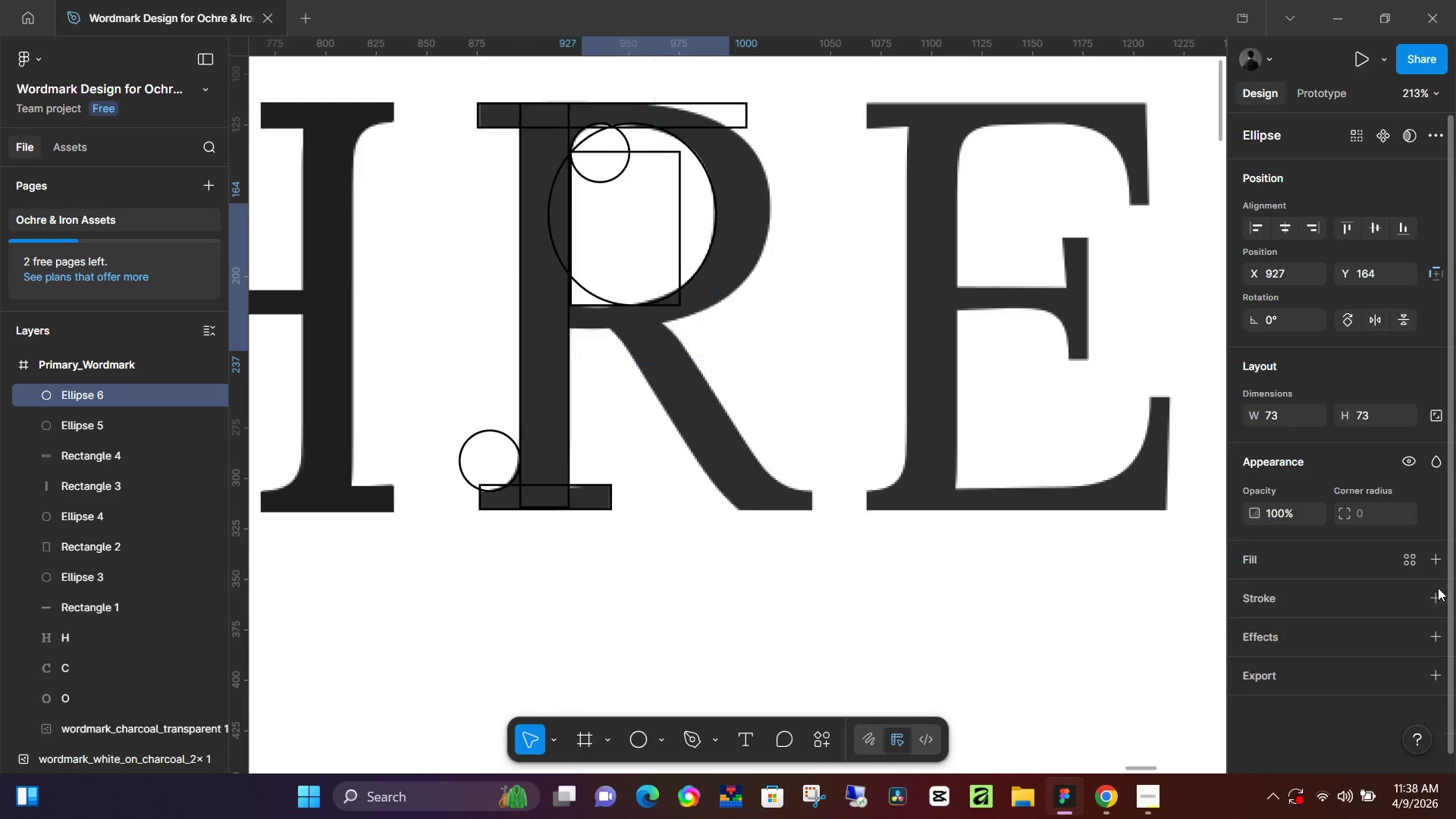 
double_click([1442, 598])
 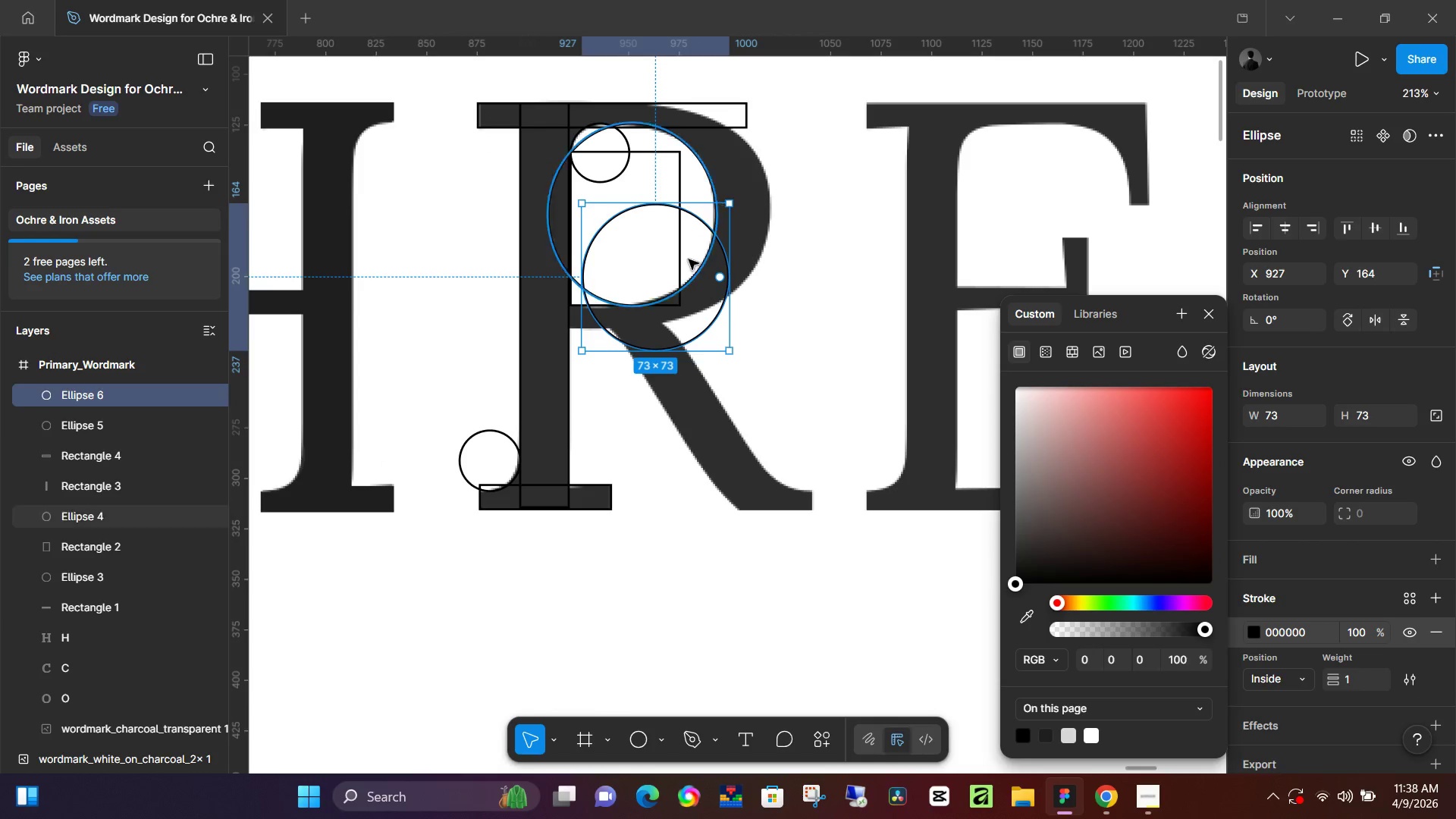 
left_click_drag(start_coordinate=[685, 259], to_coordinate=[681, 161])
 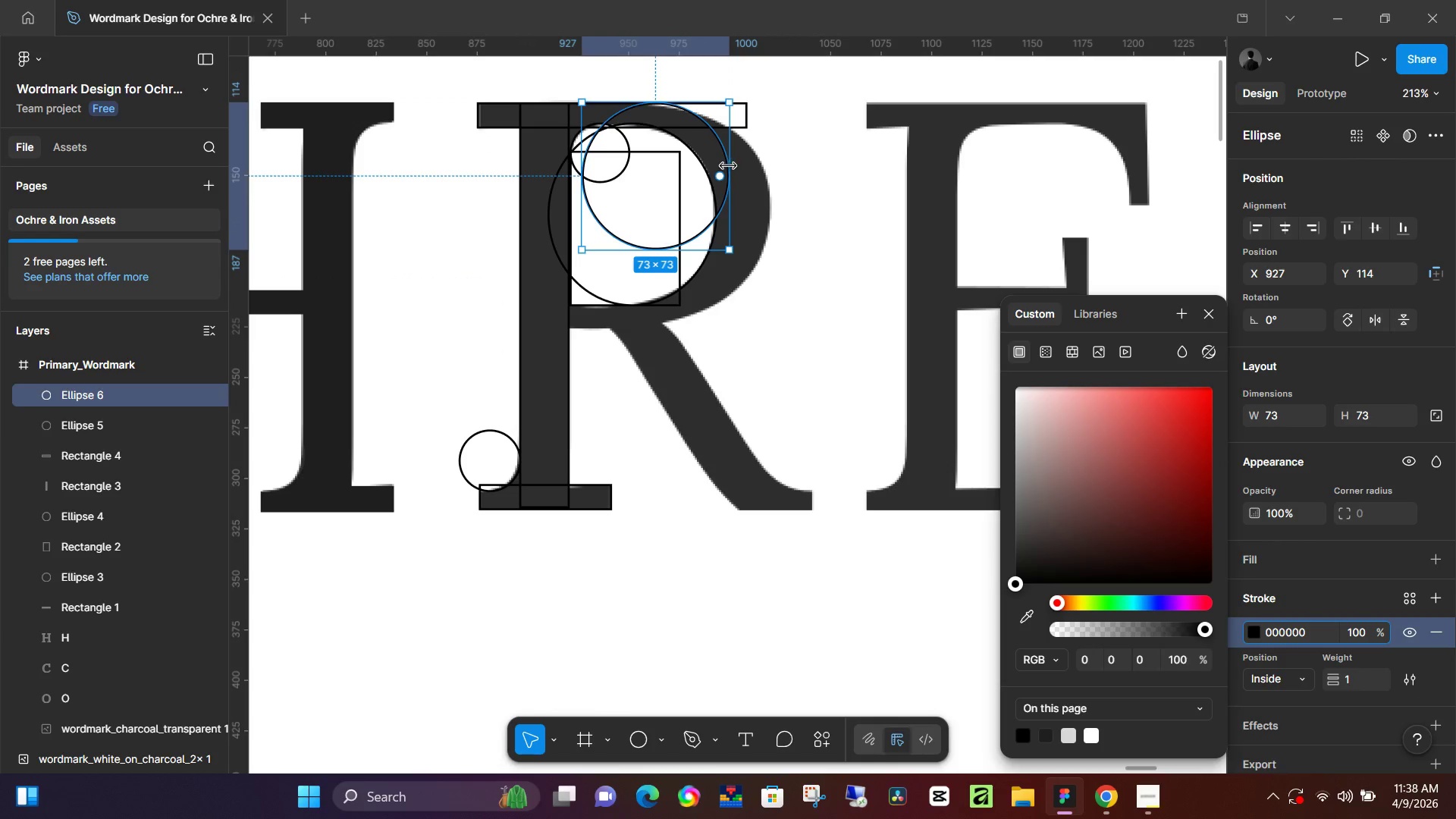 
left_click_drag(start_coordinate=[728, 166], to_coordinate=[771, 190])
 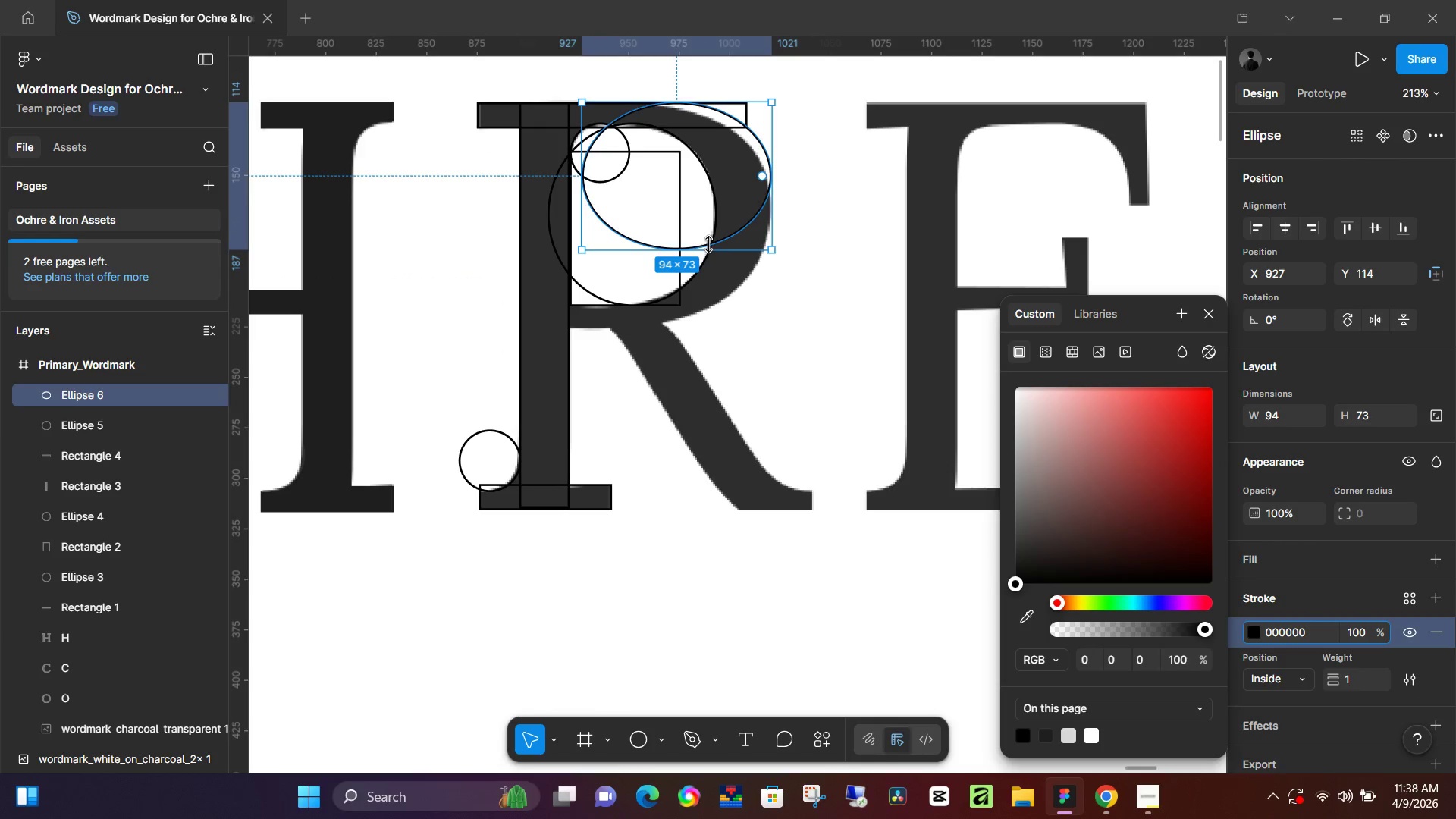 
left_click_drag(start_coordinate=[708, 243], to_coordinate=[702, 315])
 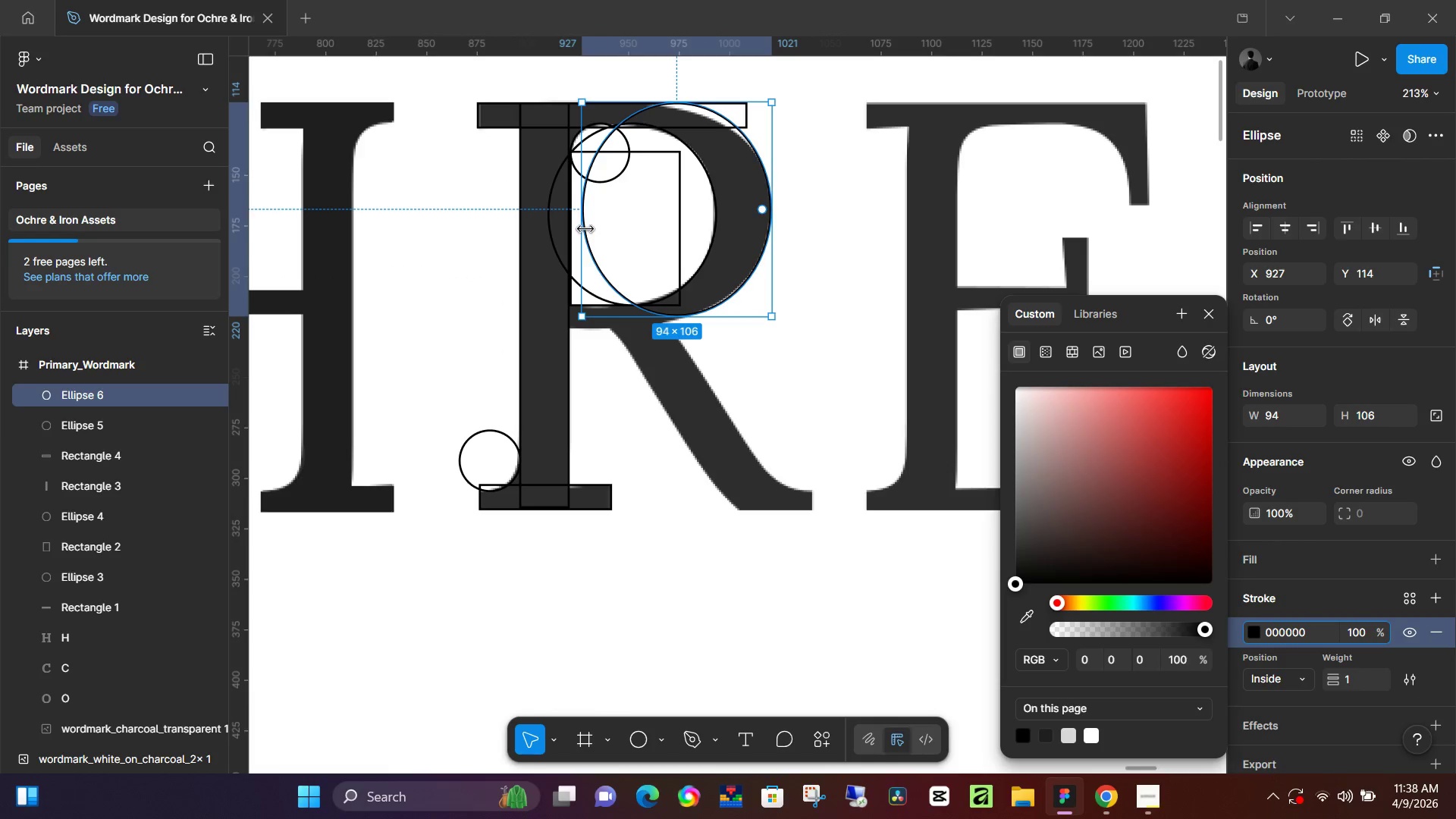 
left_click_drag(start_coordinate=[585, 228], to_coordinate=[505, 237])
 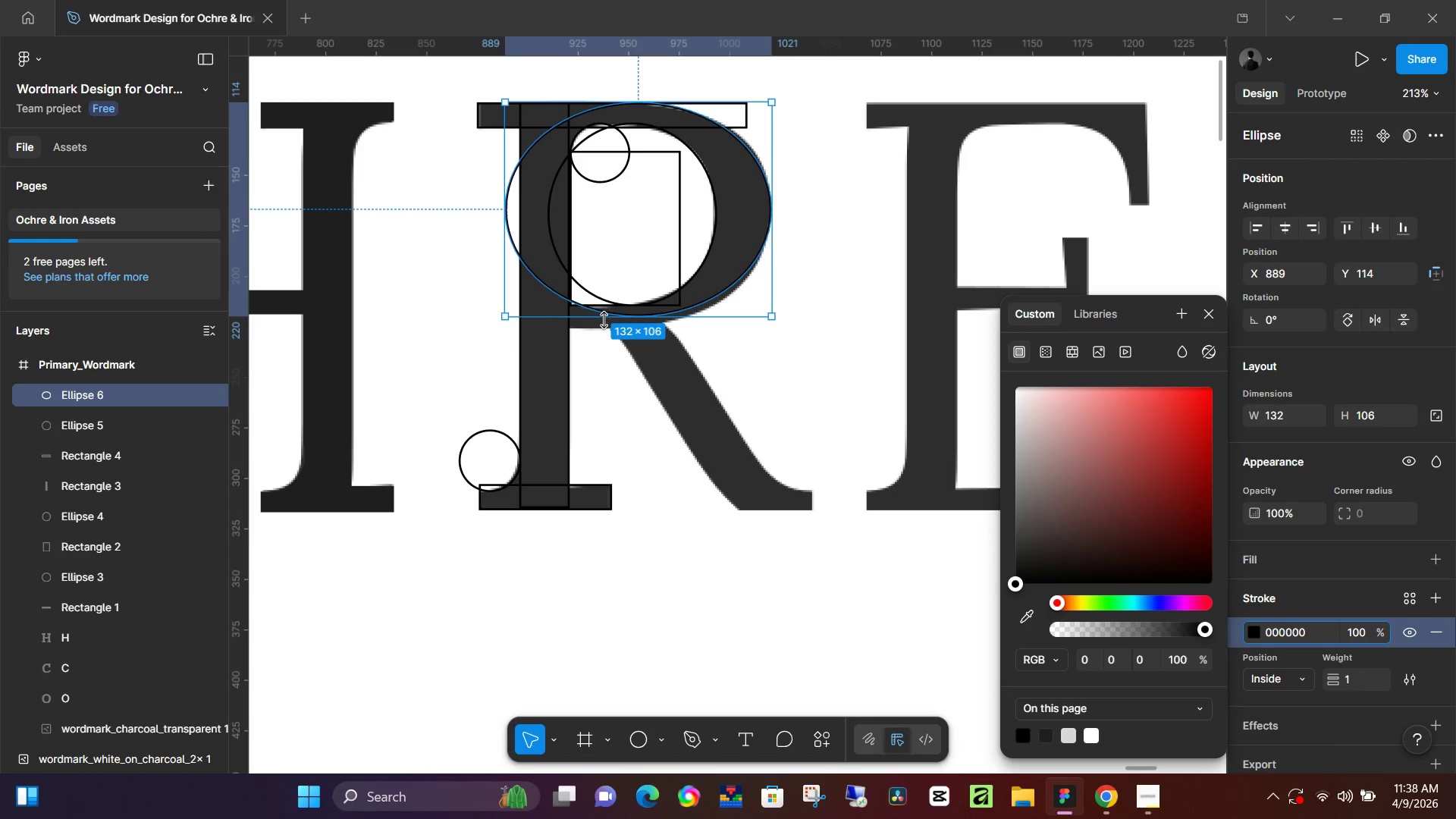 
left_click_drag(start_coordinate=[604, 320], to_coordinate=[604, 325])
 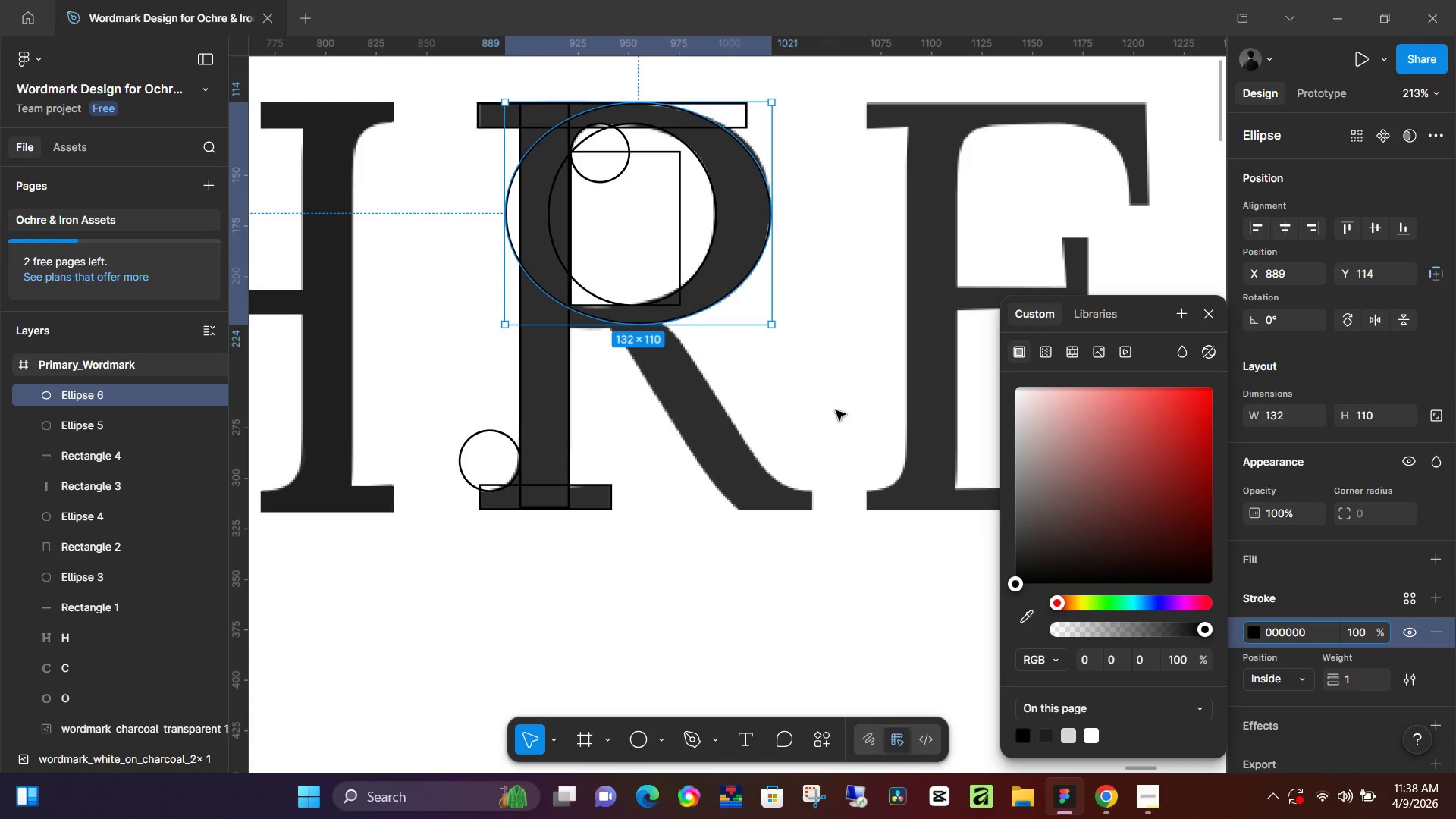 
left_click([842, 406])
 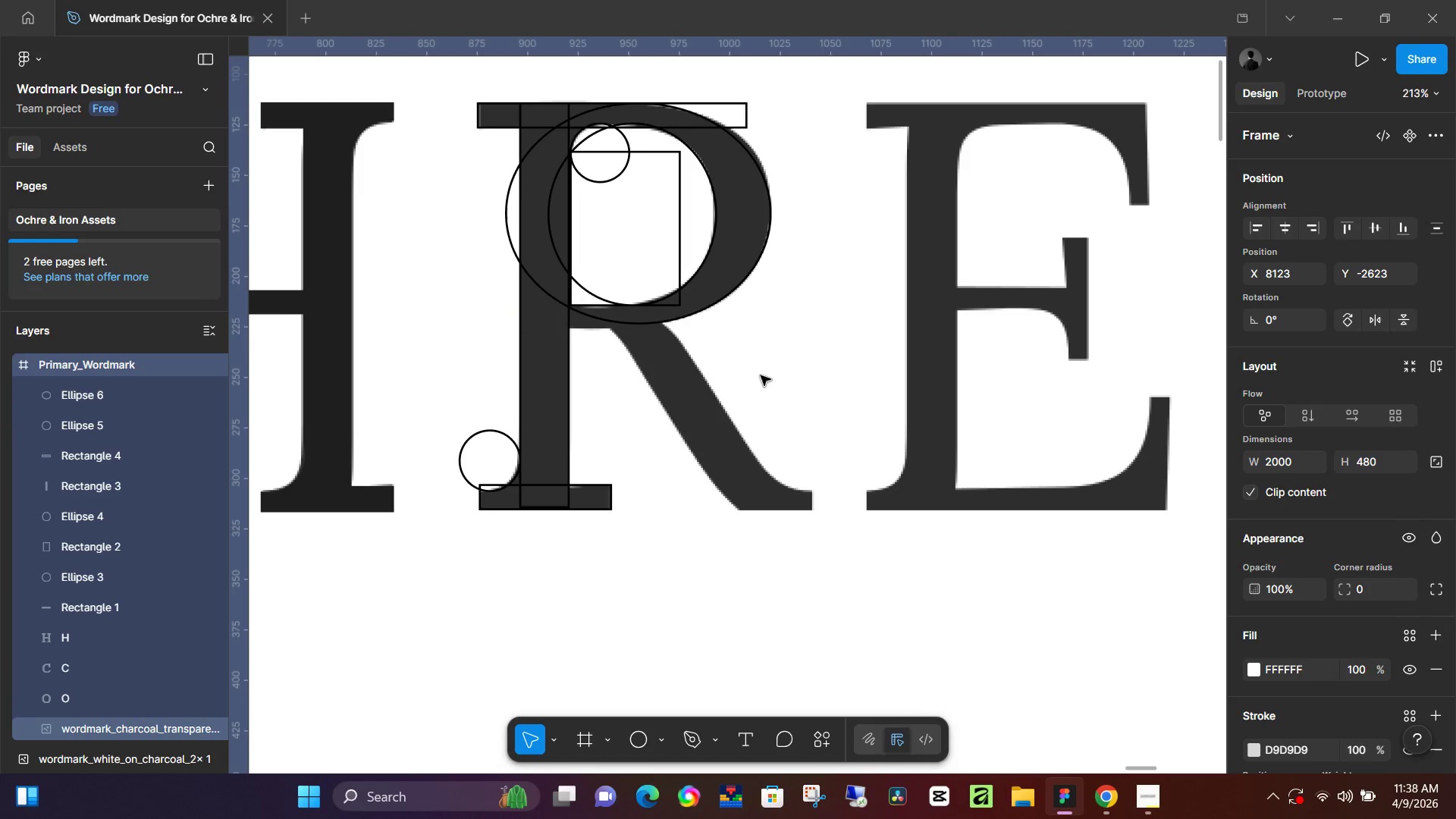 
key(R)
 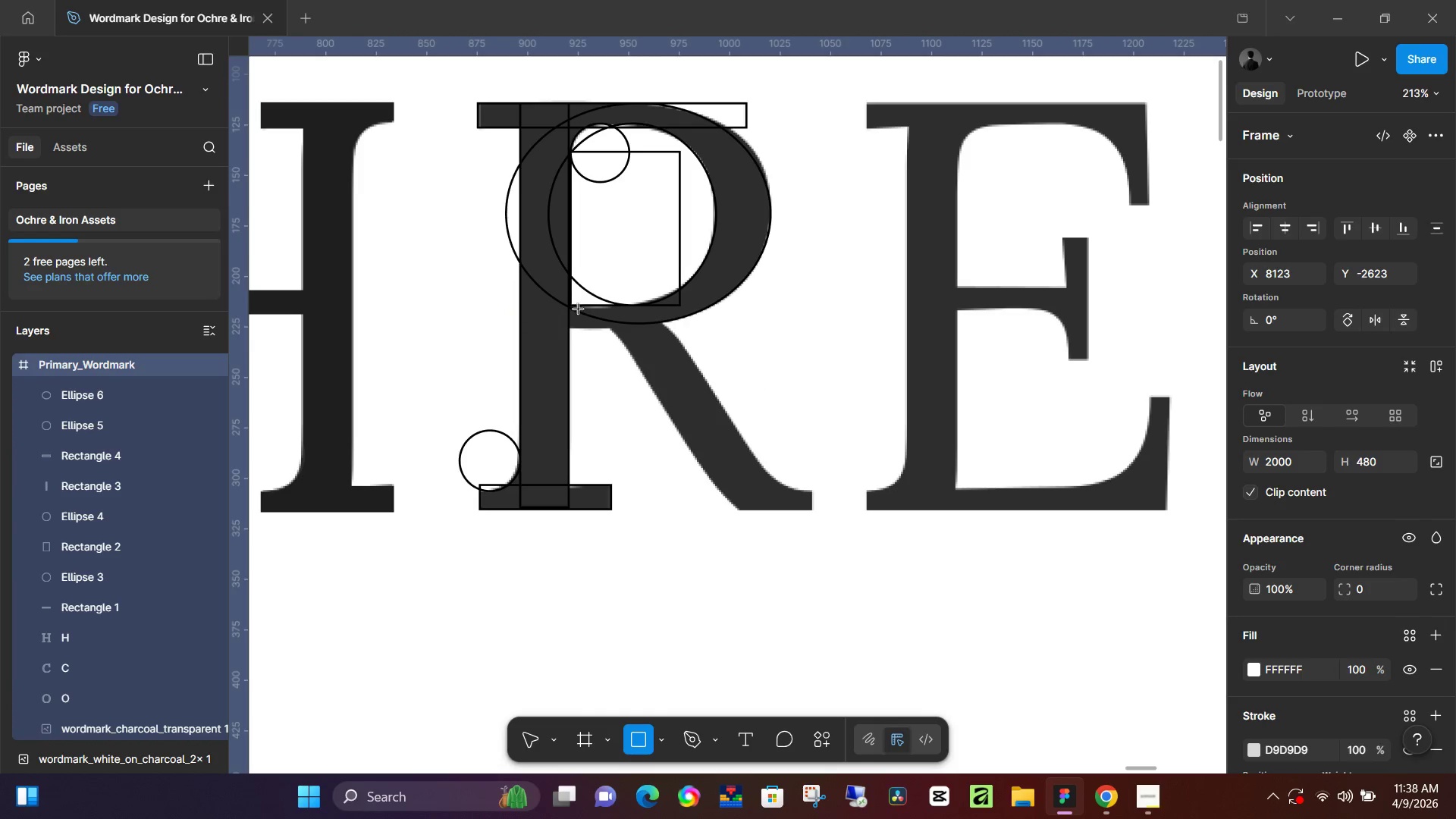 
hold_key(key=ShiftLeft, duration=1.52)
left_click_drag(start_coordinate=[566, 309], to_coordinate=[664, 322])
 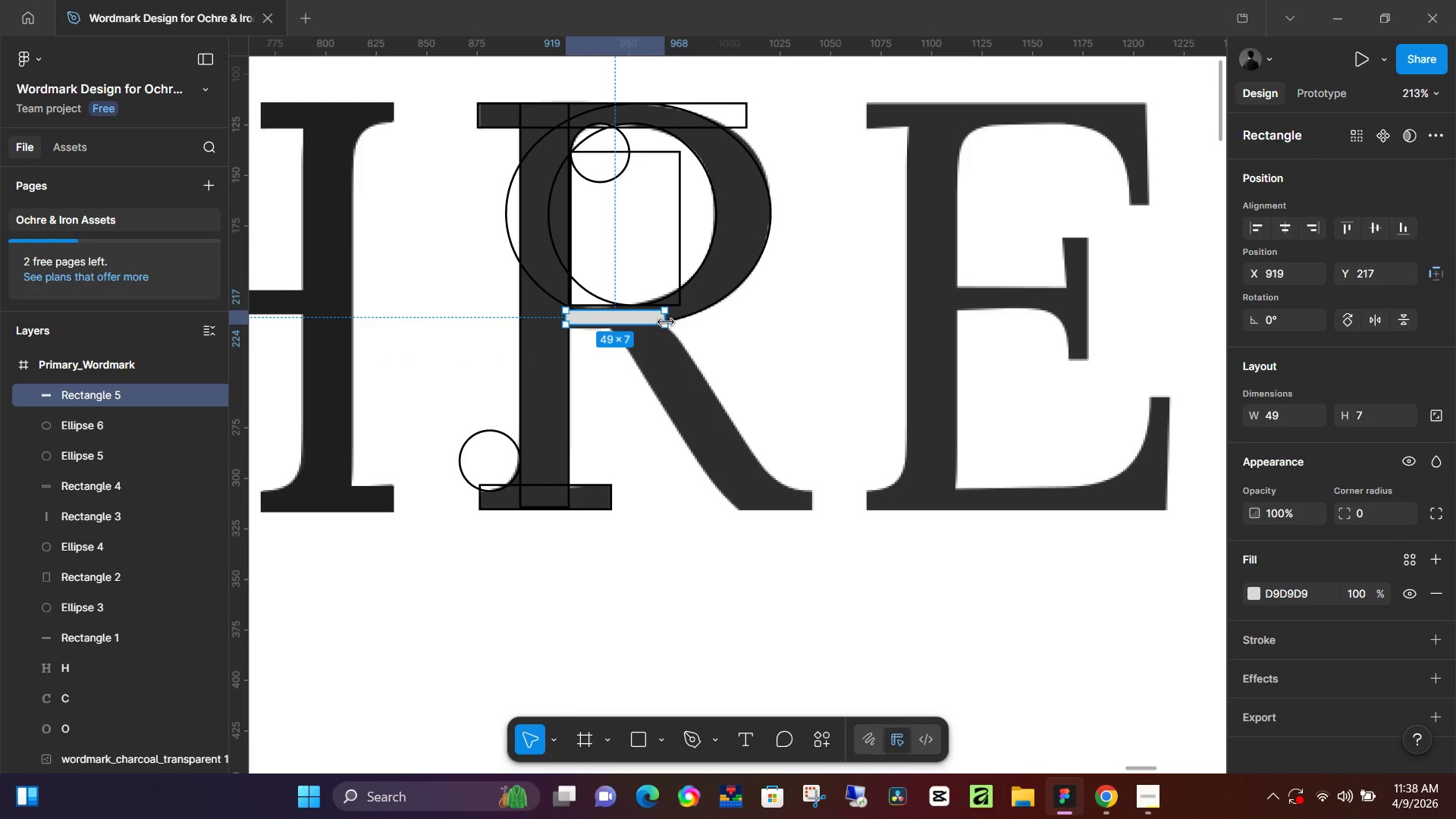 
key(Shift+ShiftLeft)
 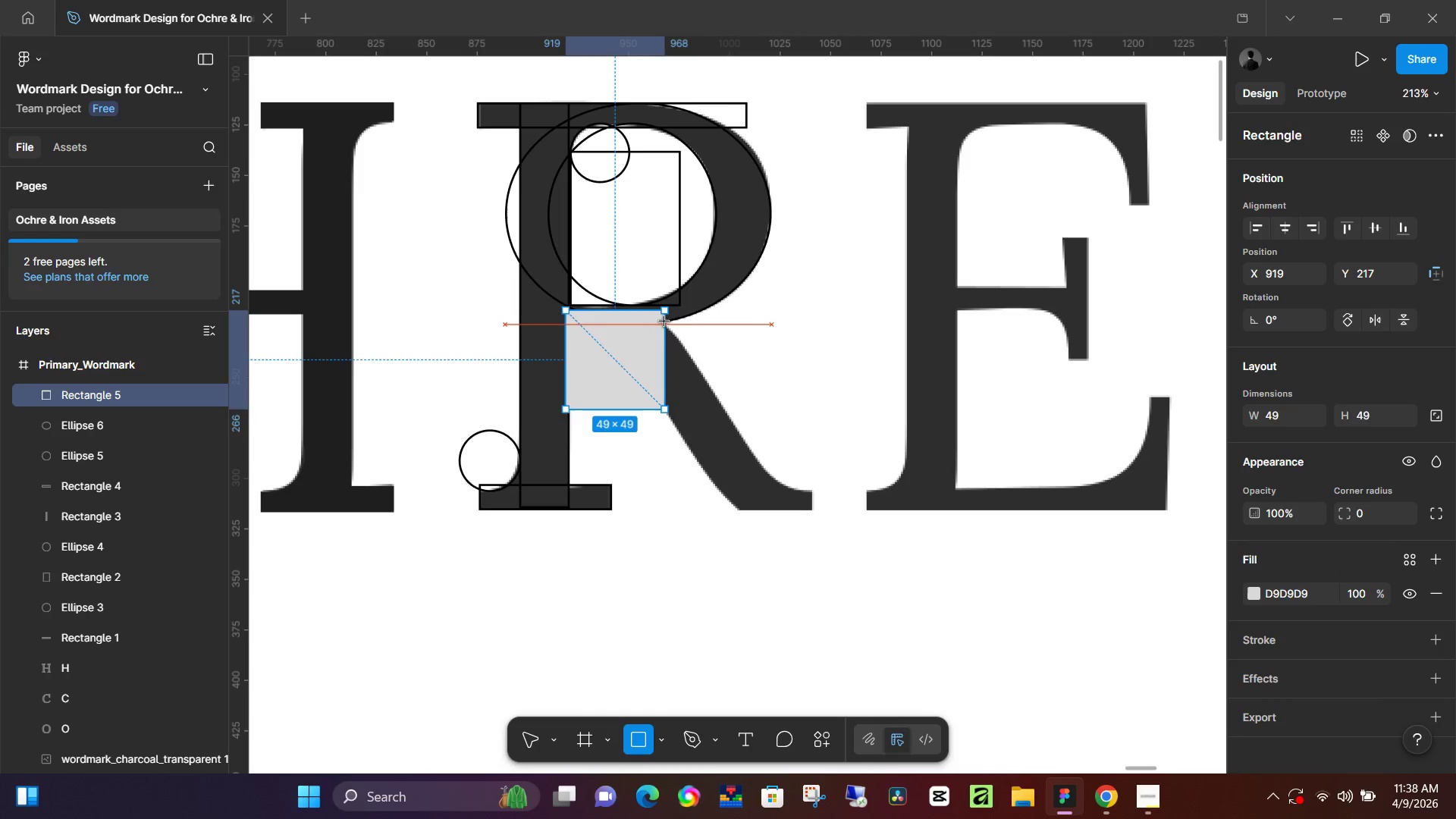 
key(Shift+ShiftLeft)
 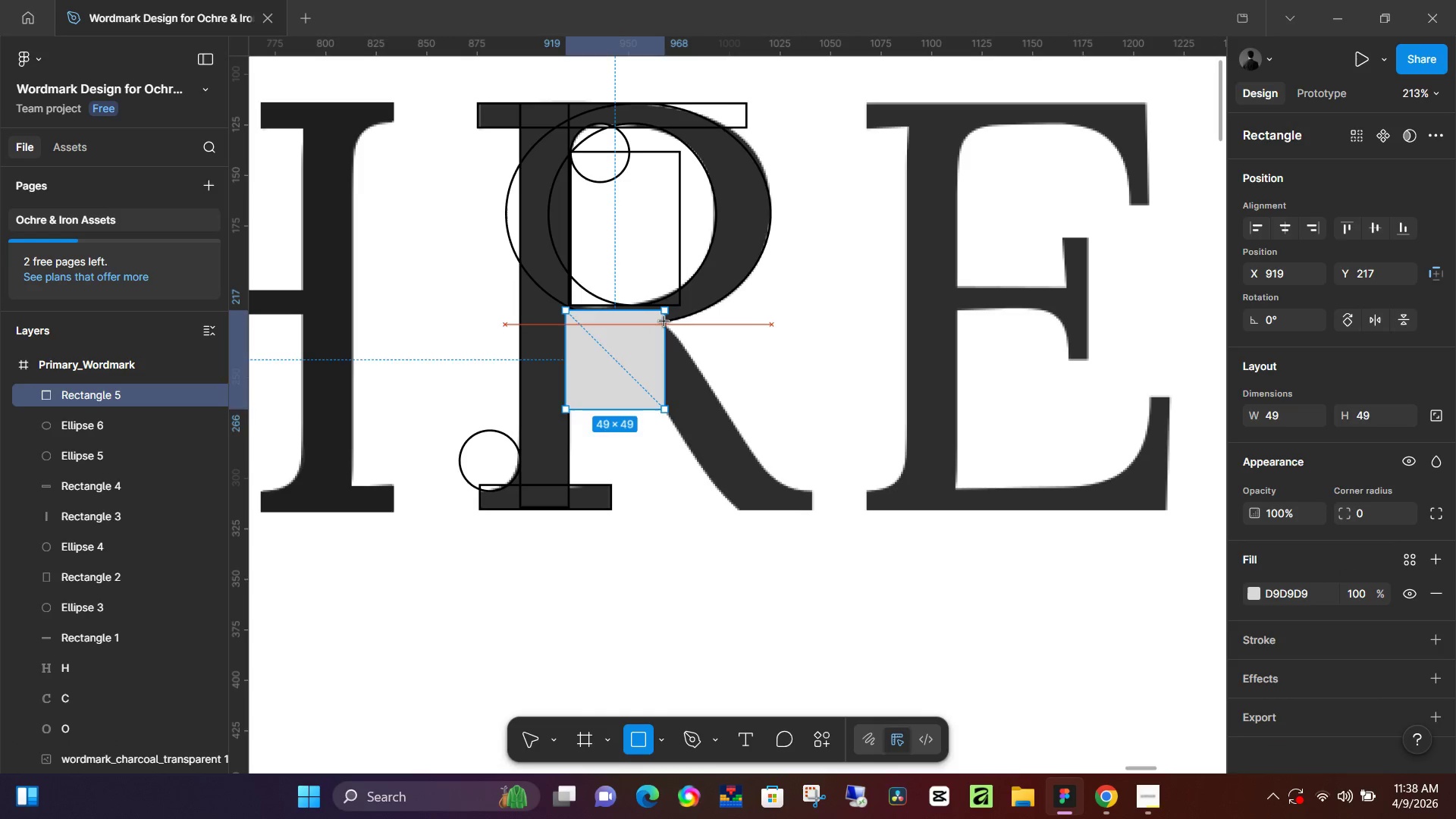 
key(Shift+ShiftLeft)
 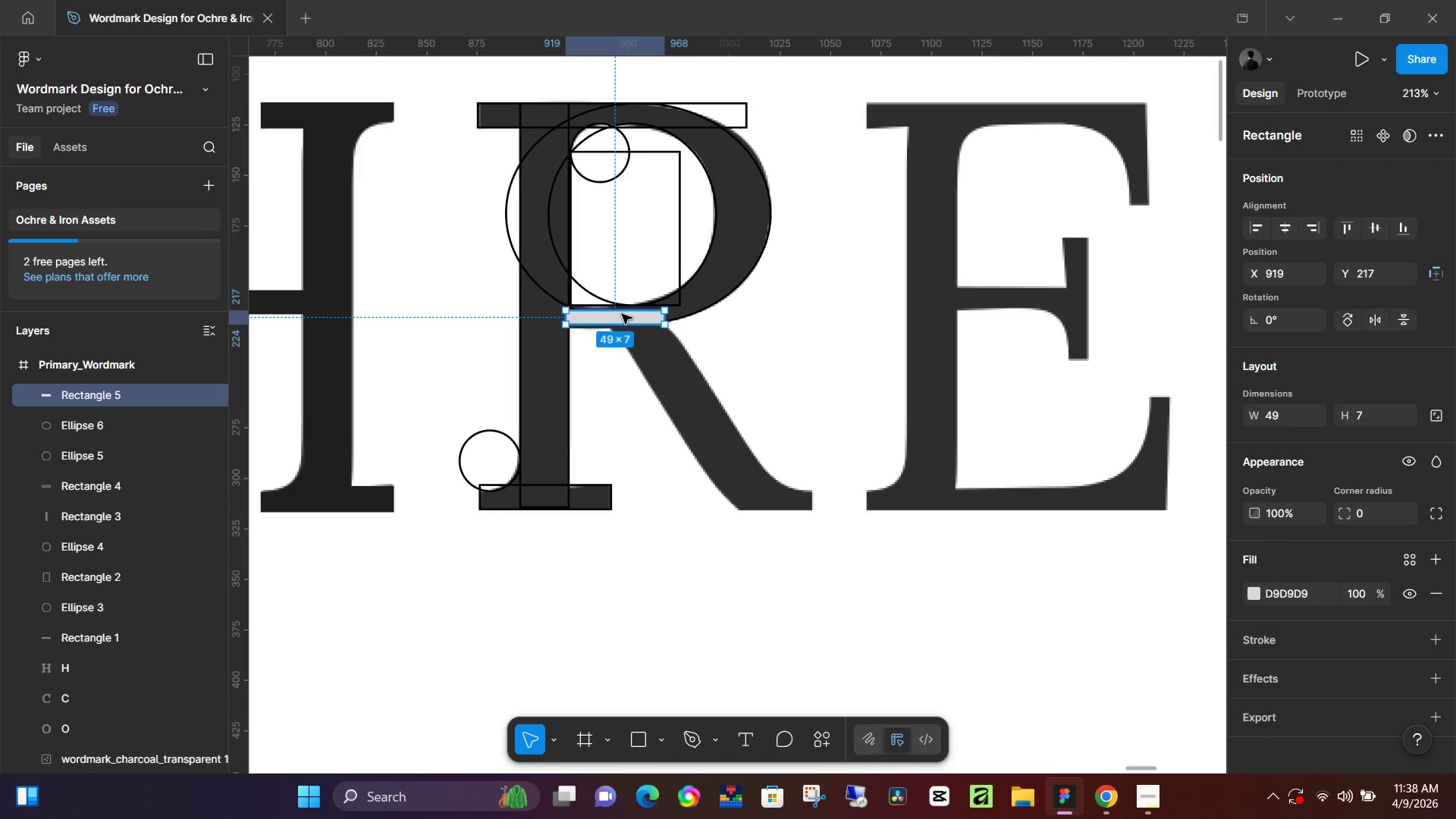 
left_click_drag(start_coordinate=[622, 314], to_coordinate=[621, 309])
 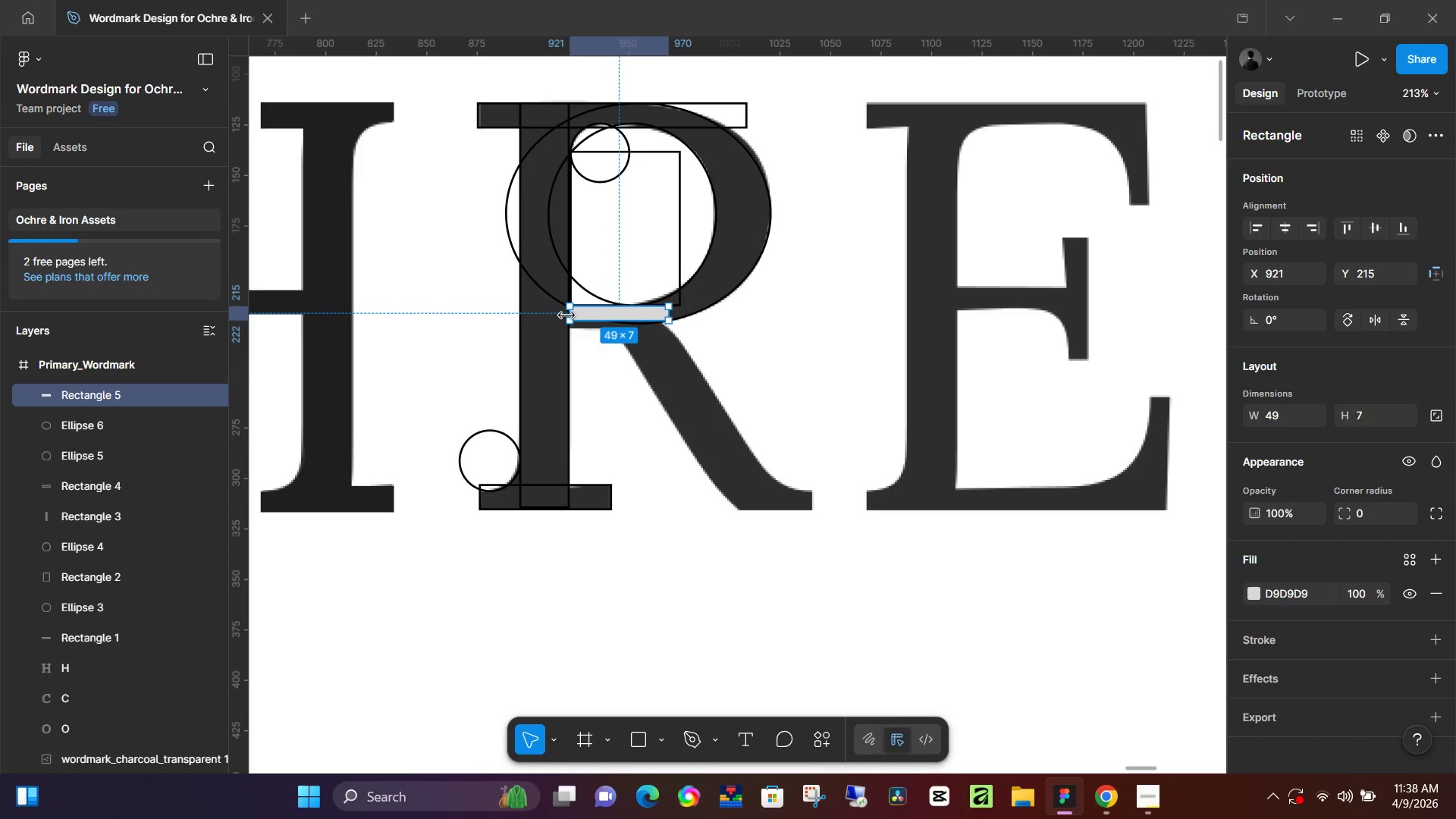 
left_click_drag(start_coordinate=[566, 315], to_coordinate=[559, 315])
 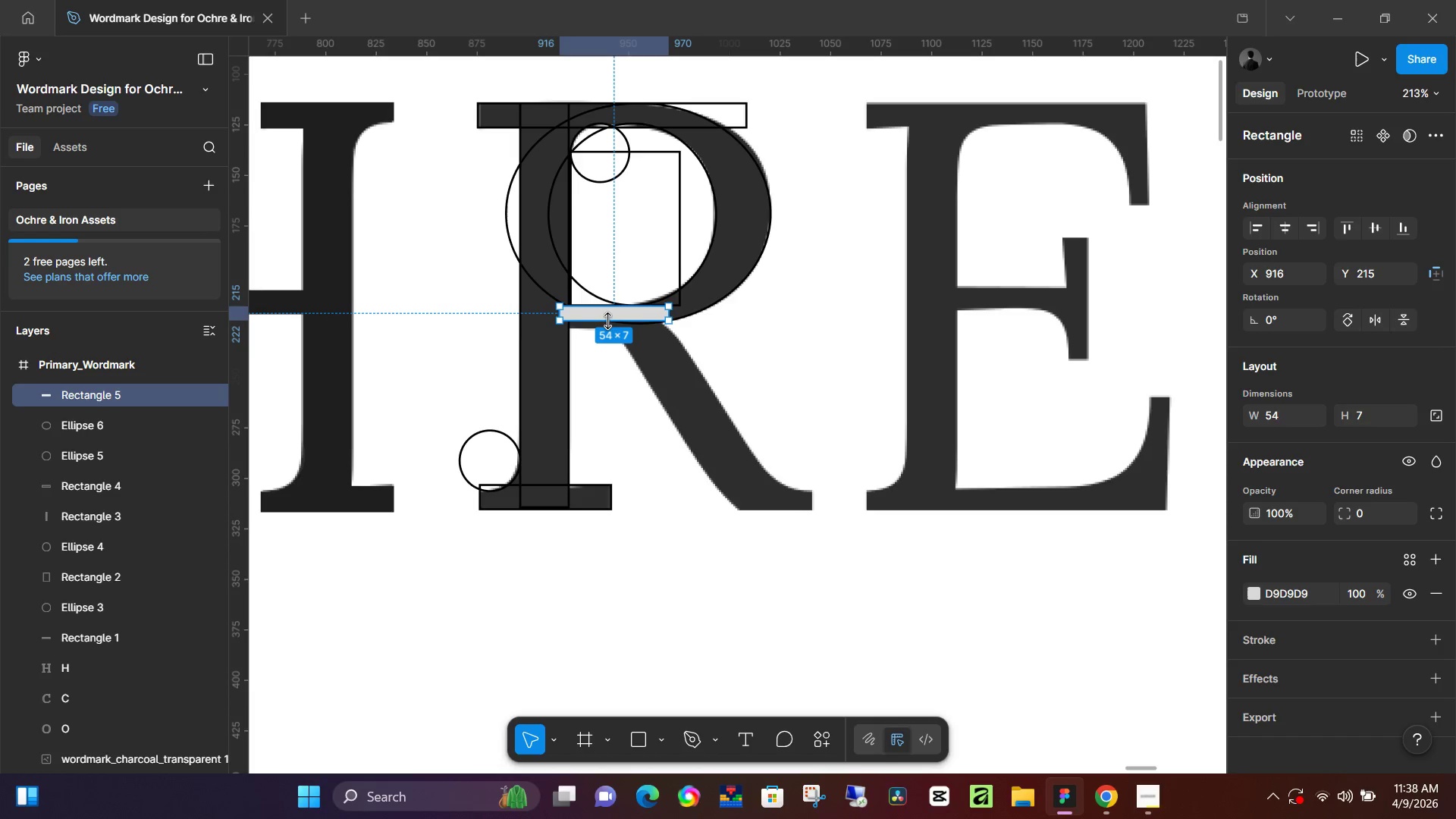 
left_click_drag(start_coordinate=[607, 321], to_coordinate=[610, 330])
 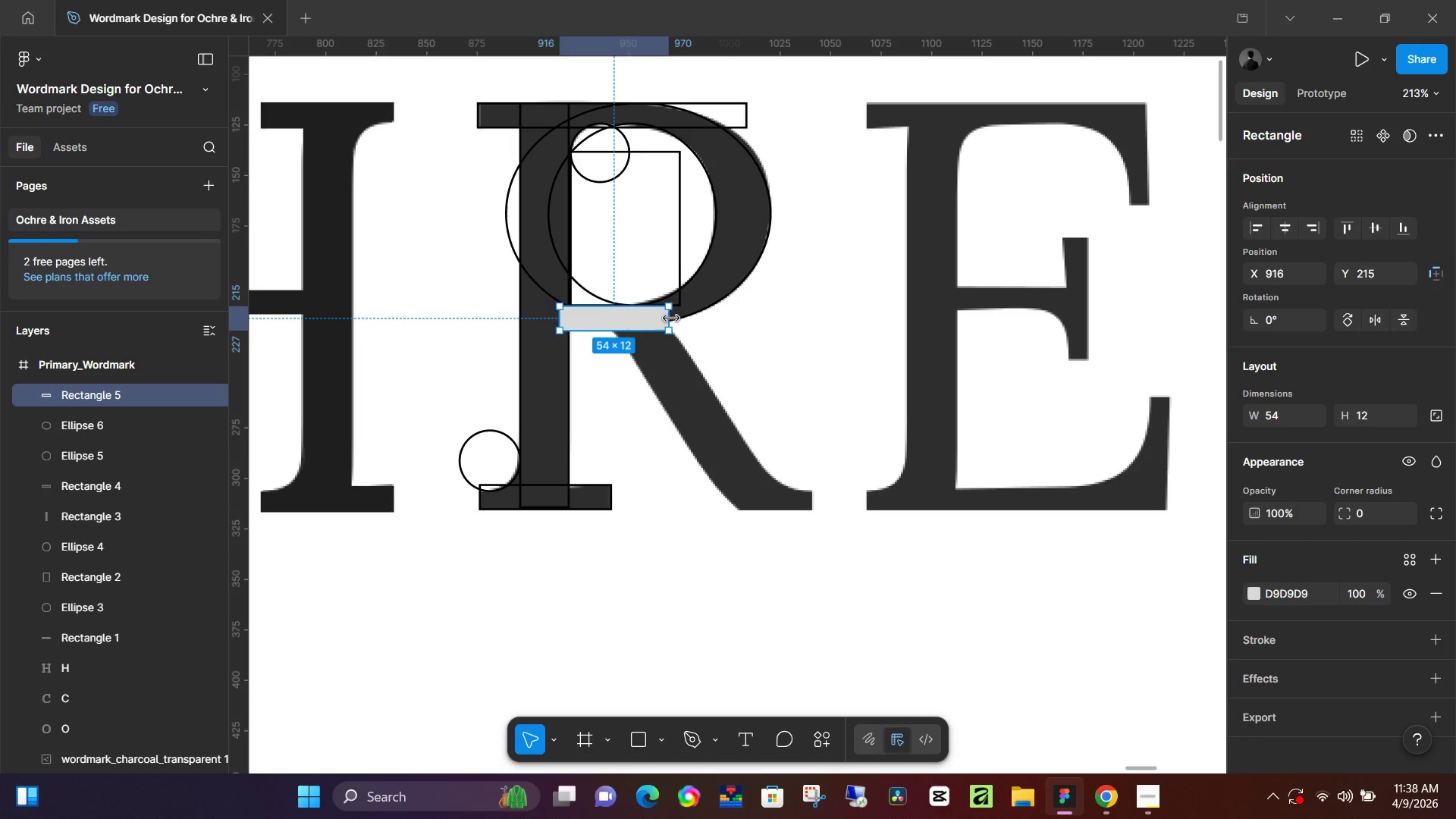 
left_click_drag(start_coordinate=[673, 318], to_coordinate=[664, 316])
 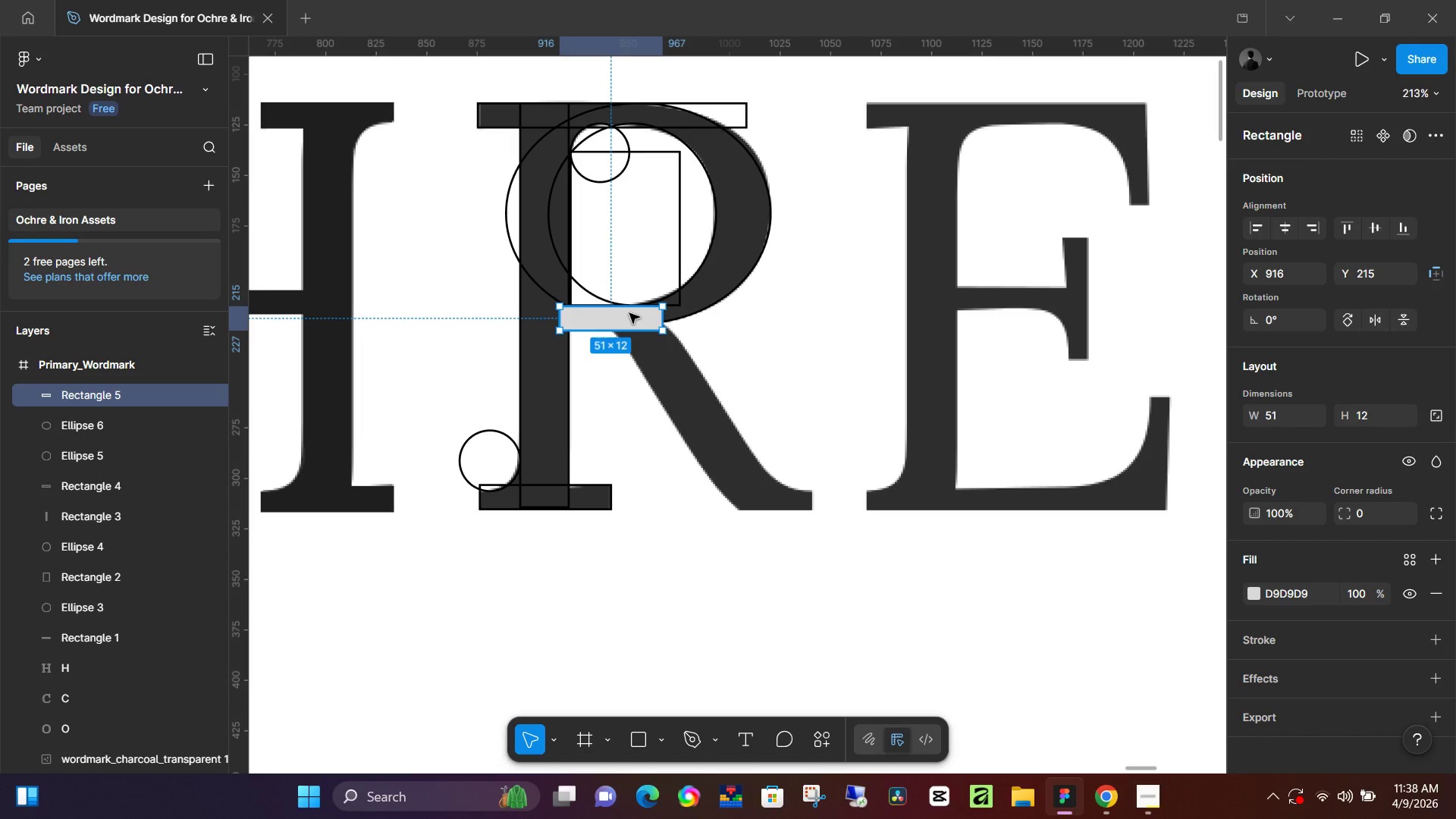 
left_click([839, 356])
 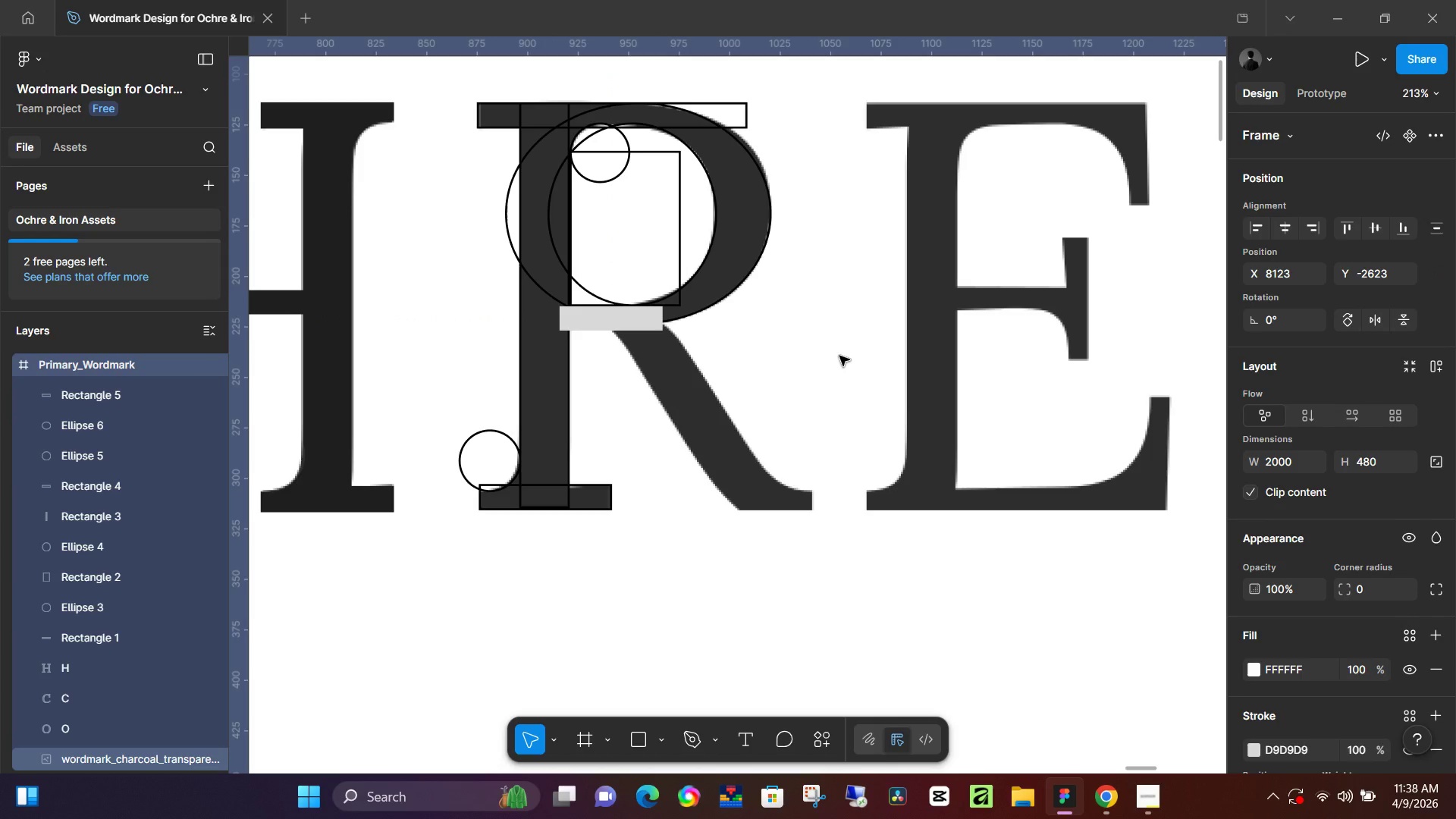 
key(R)
 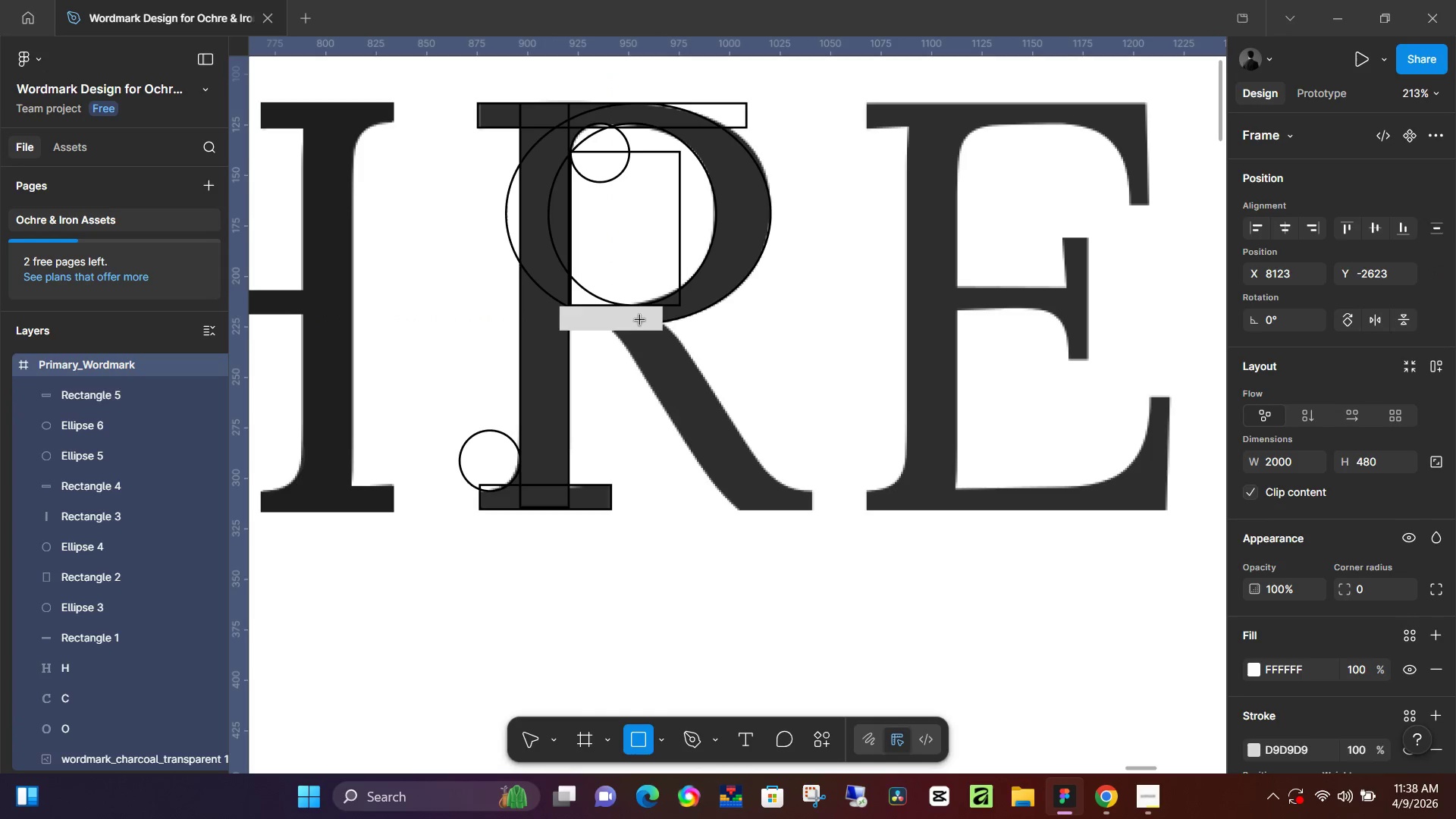 
left_click_drag(start_coordinate=[640, 320], to_coordinate=[780, 488])
 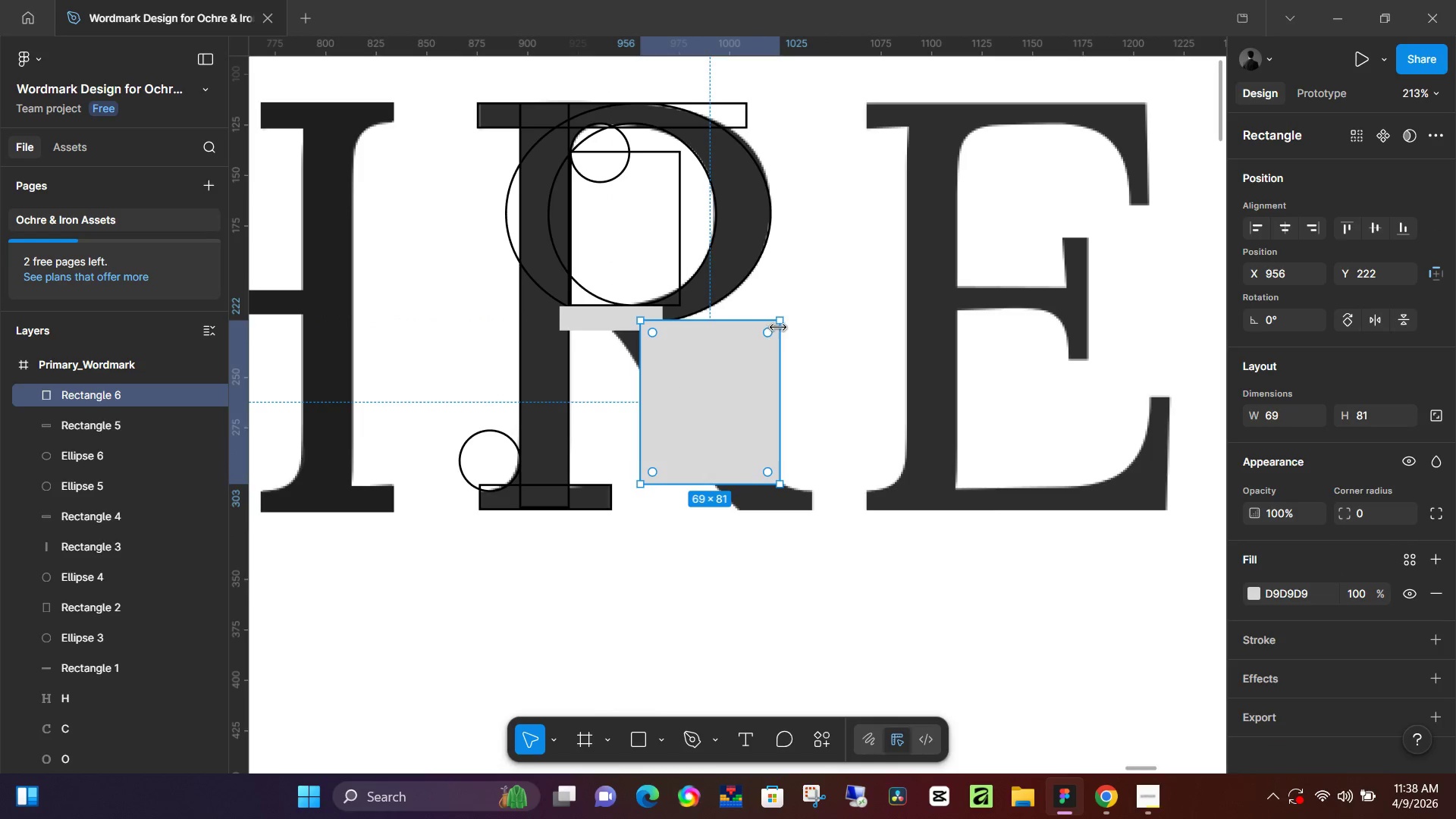 
left_click_drag(start_coordinate=[780, 329], to_coordinate=[676, 337])
 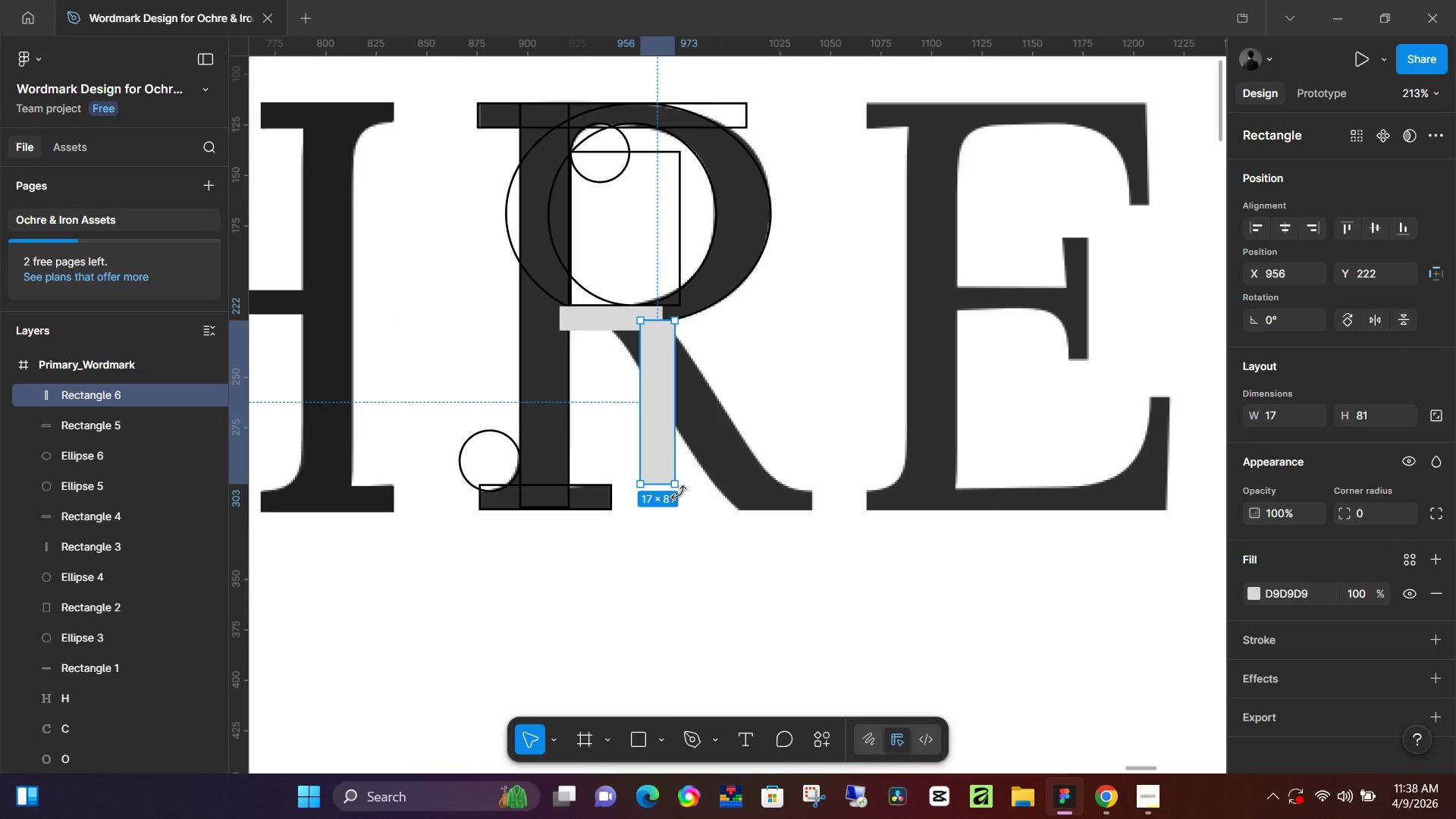 
left_click_drag(start_coordinate=[679, 491], to_coordinate=[739, 473])
 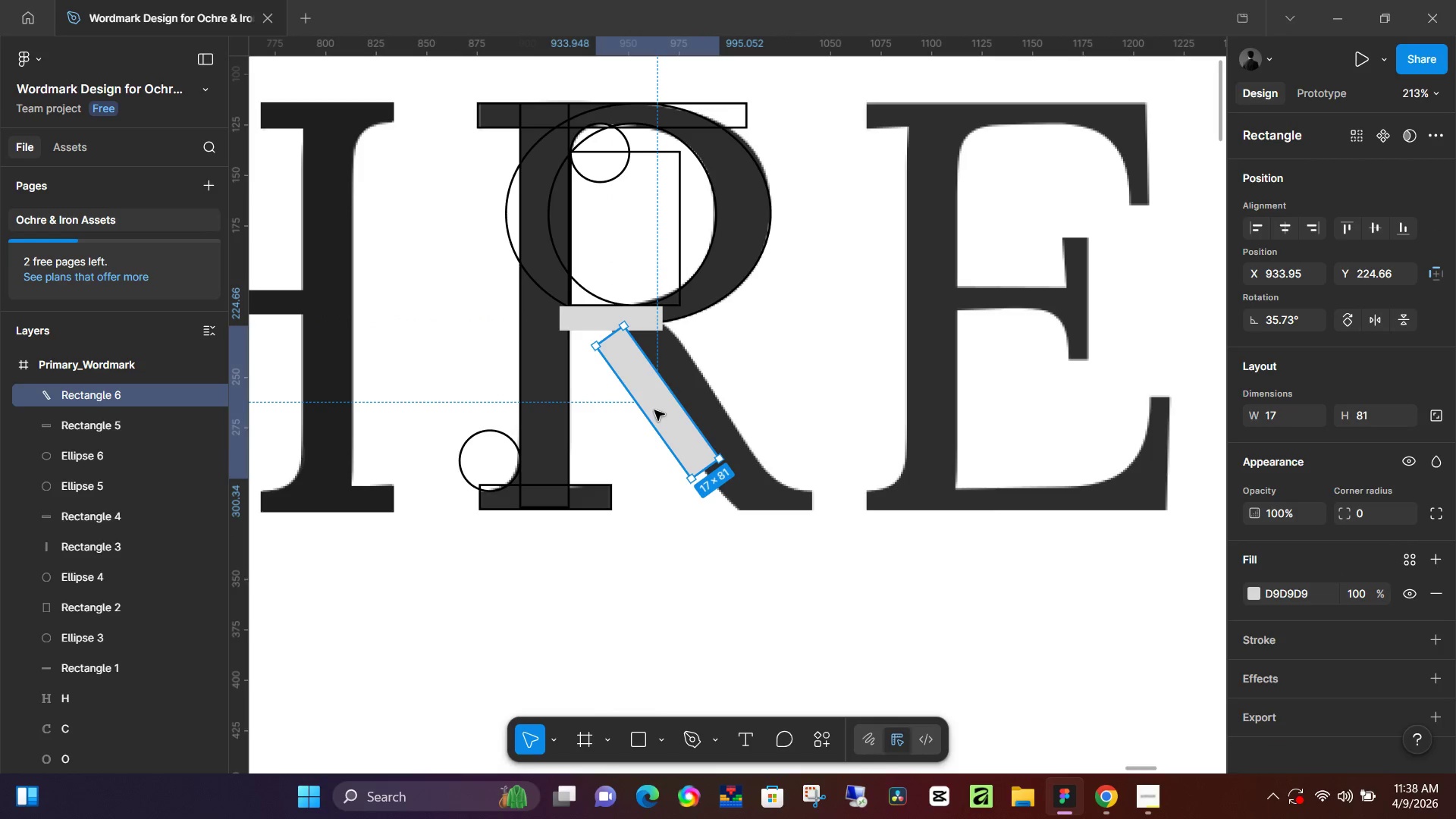 
left_click_drag(start_coordinate=[655, 409], to_coordinate=[692, 396])
 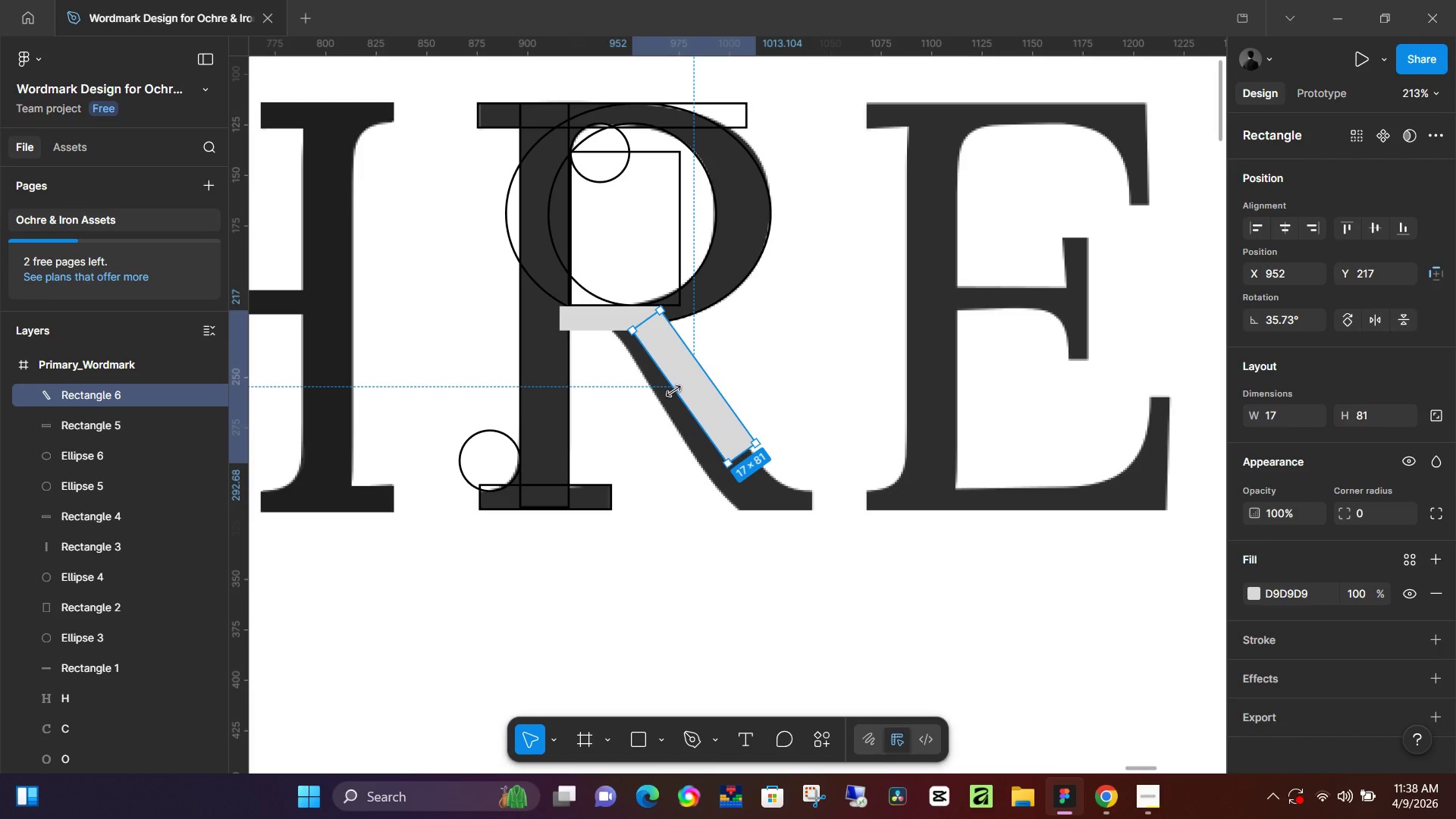 
left_click_drag(start_coordinate=[673, 391], to_coordinate=[661, 399])
 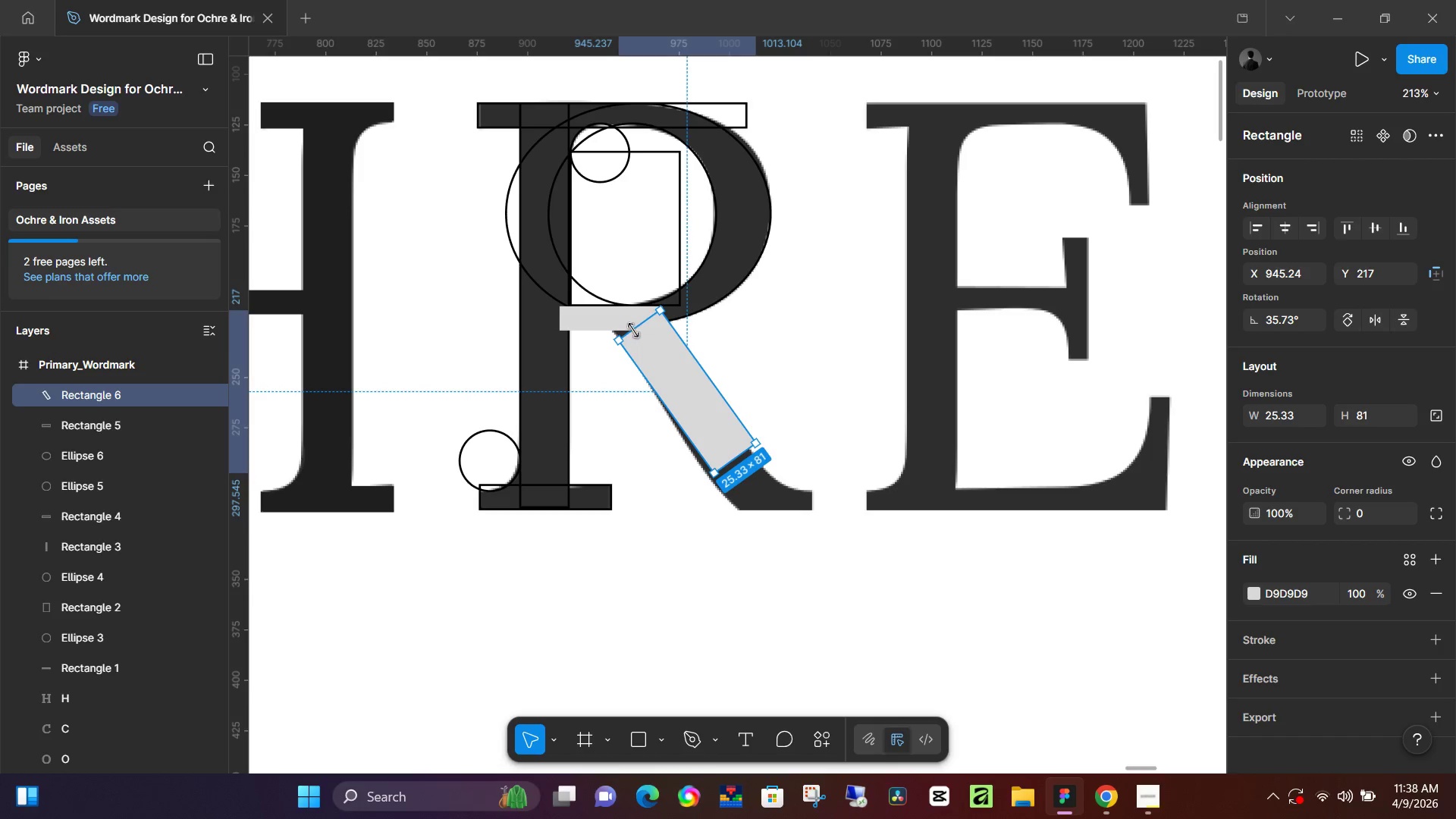 
left_click_drag(start_coordinate=[633, 329], to_coordinate=[625, 312])
 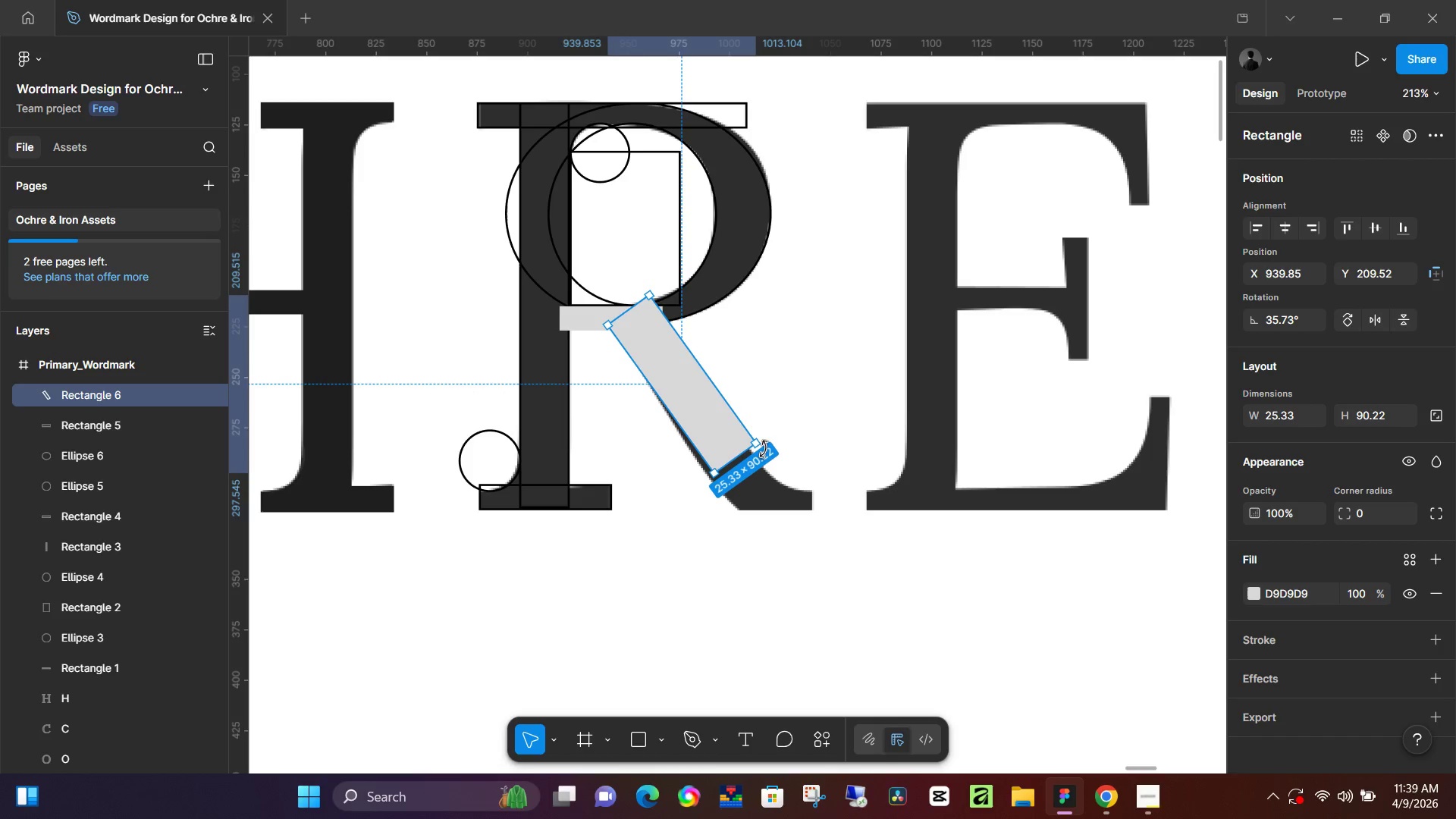 
left_click_drag(start_coordinate=[765, 447], to_coordinate=[761, 455])
 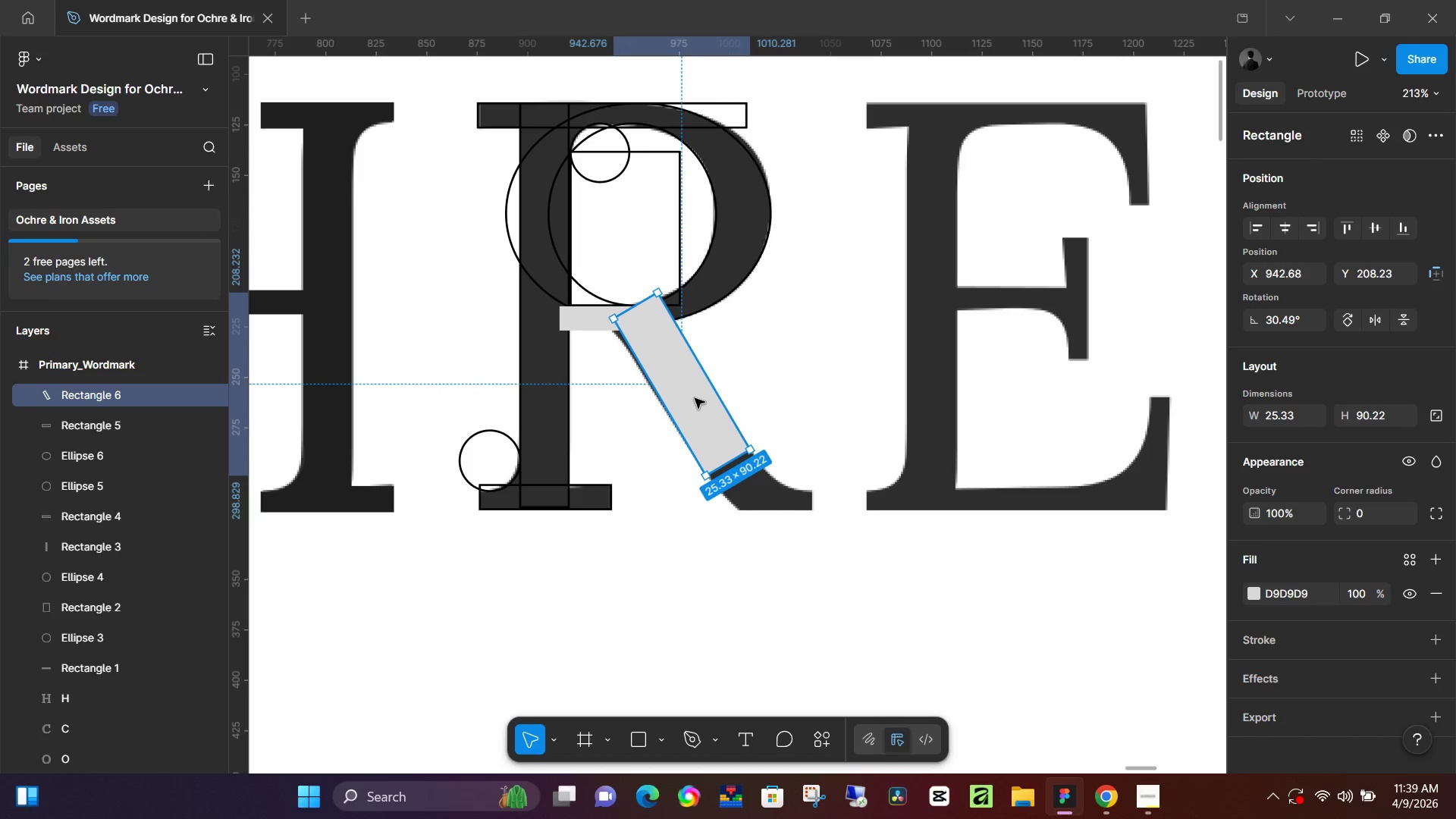 
left_click_drag(start_coordinate=[695, 398], to_coordinate=[695, 409])
 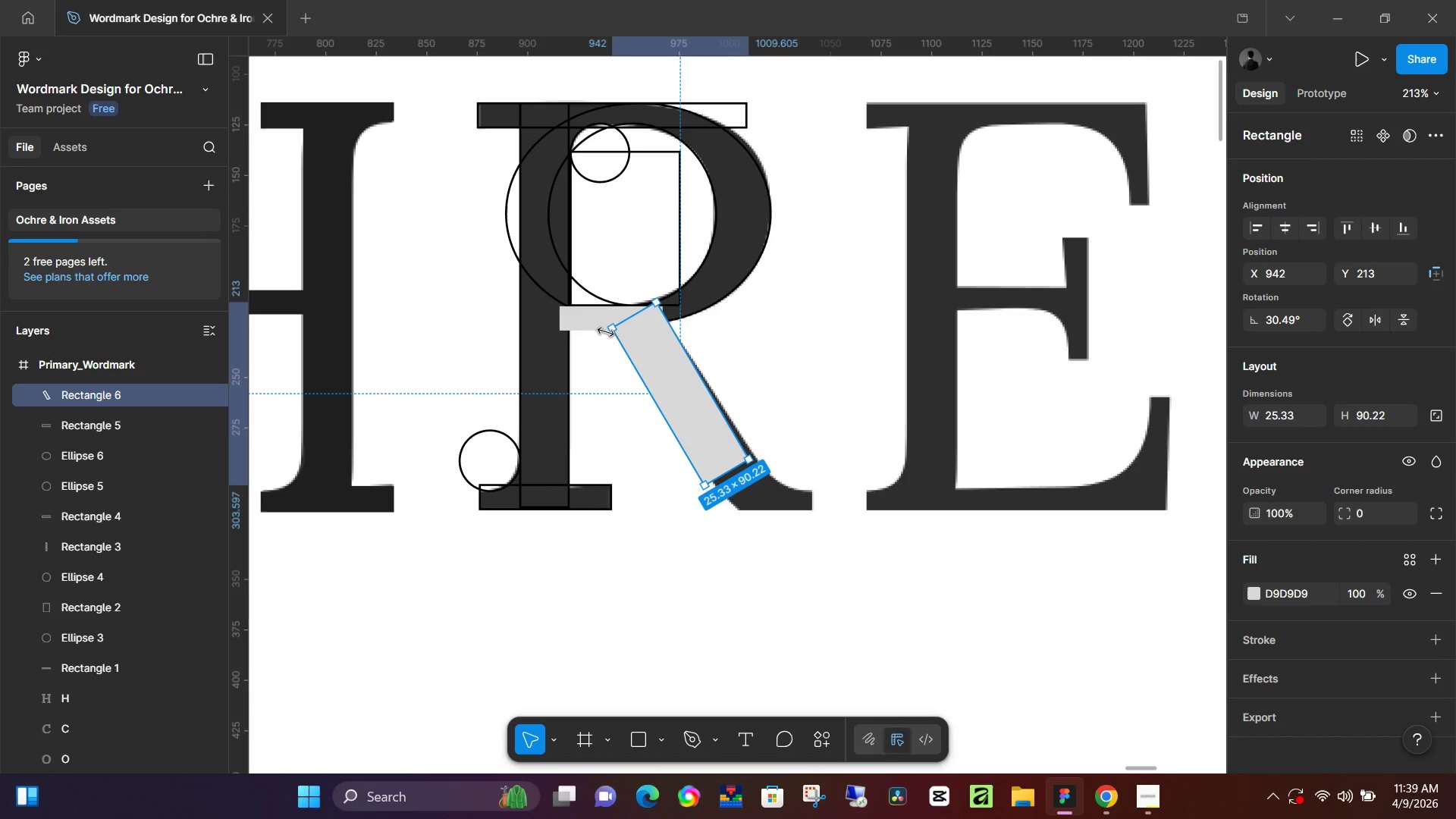 
left_click([594, 323])
 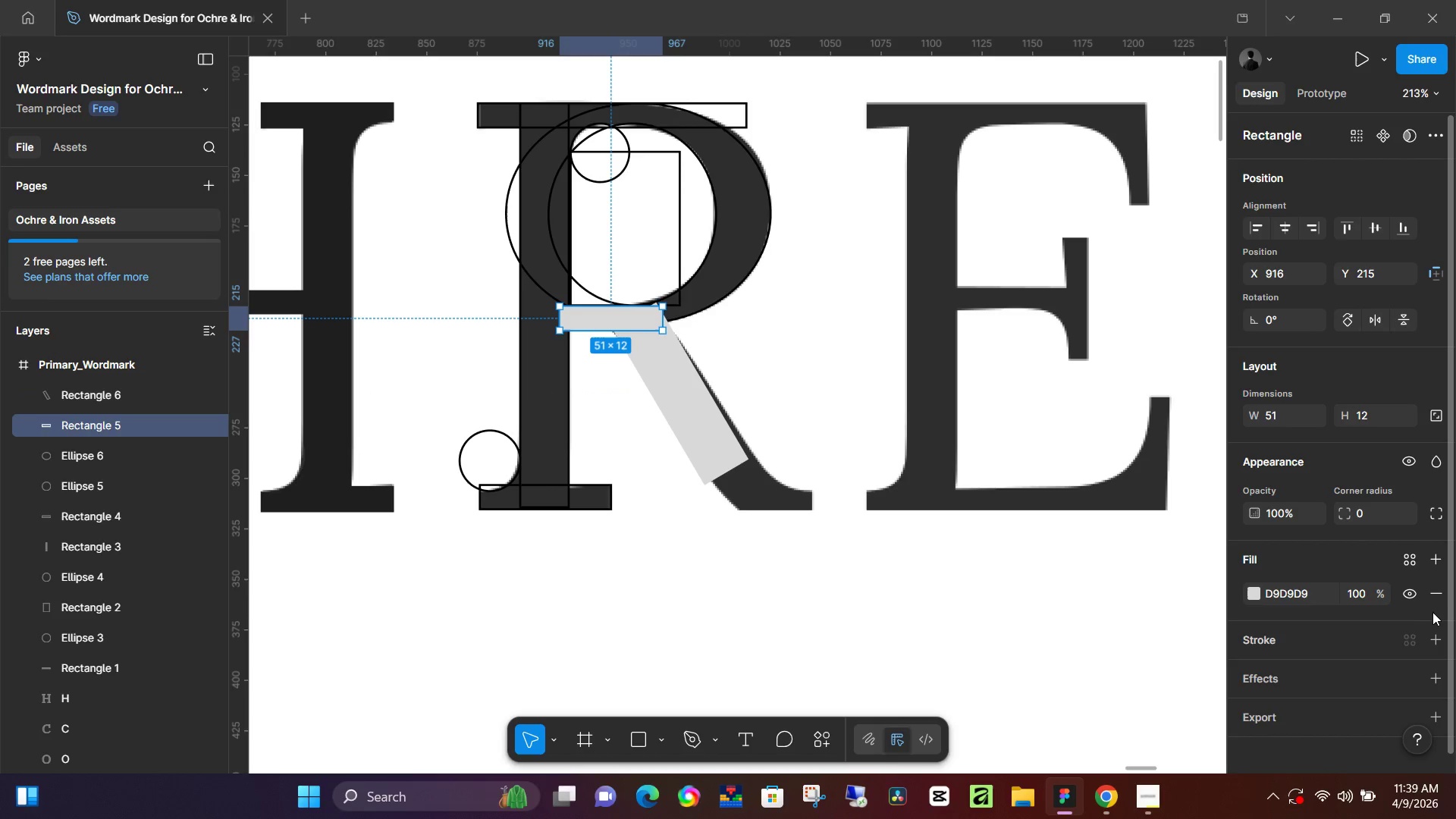 
left_click_drag(start_coordinate=[1433, 603], to_coordinate=[1436, 599])
 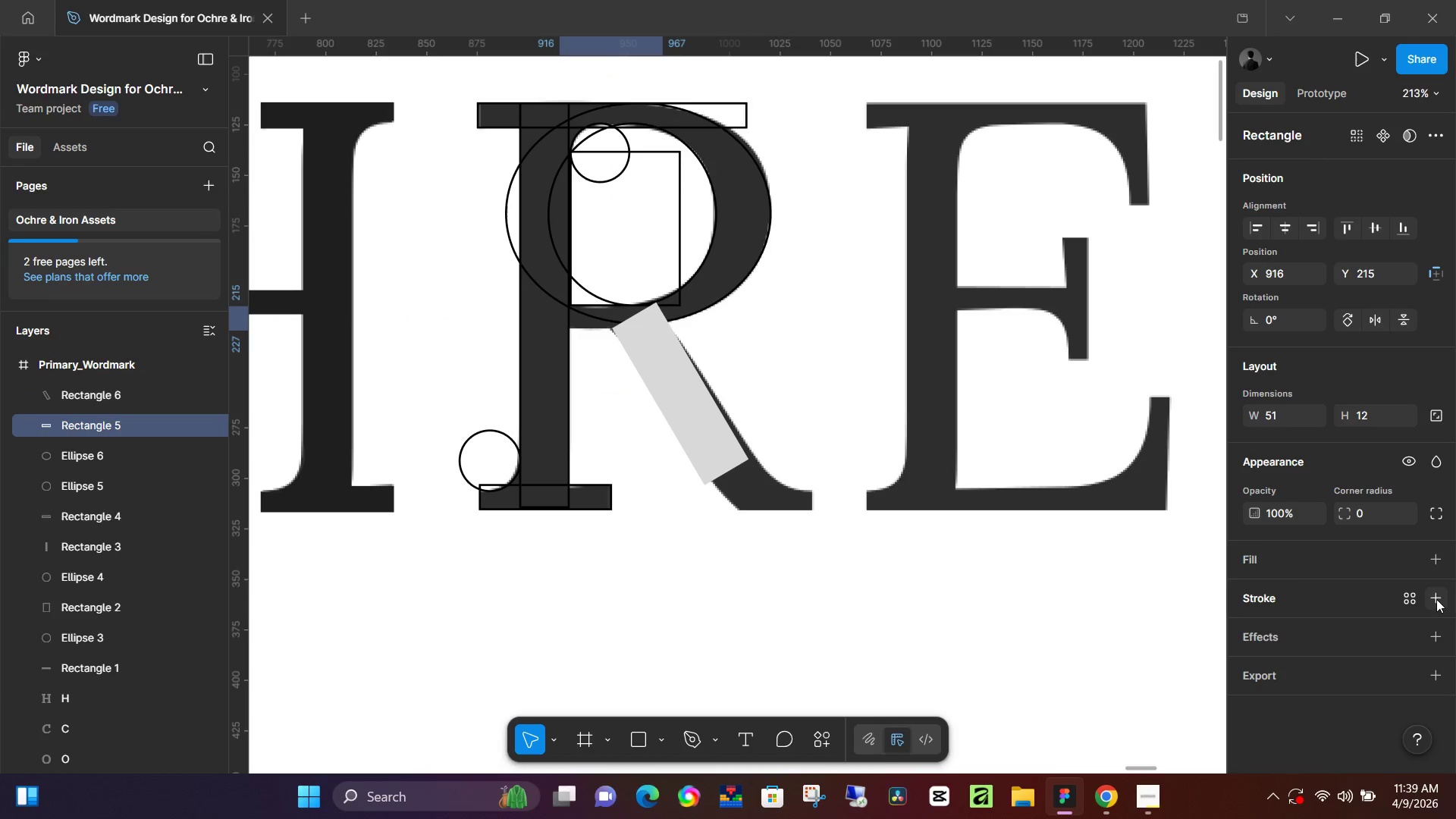 
left_click([1436, 599])
 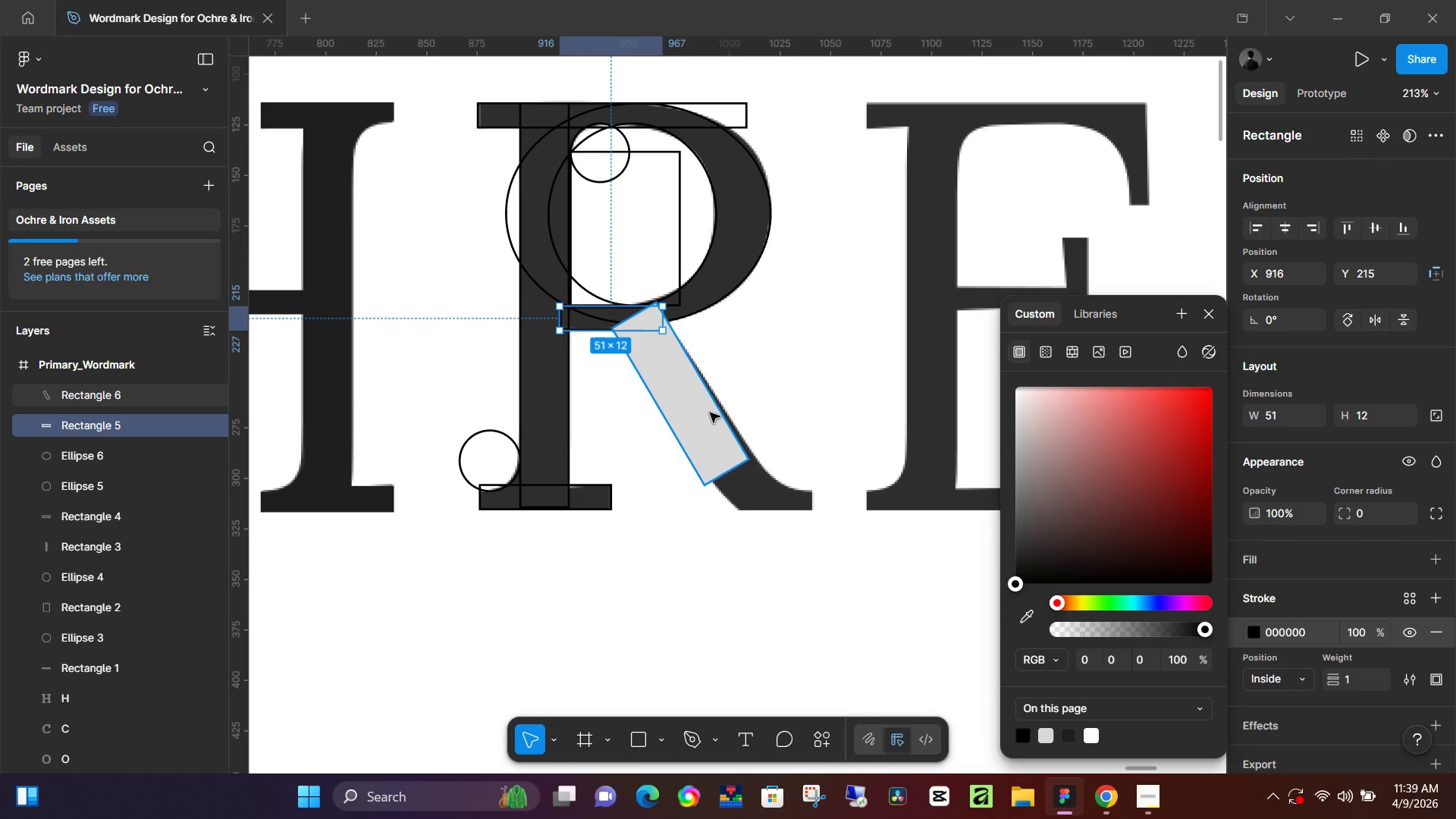 
left_click([709, 413])
 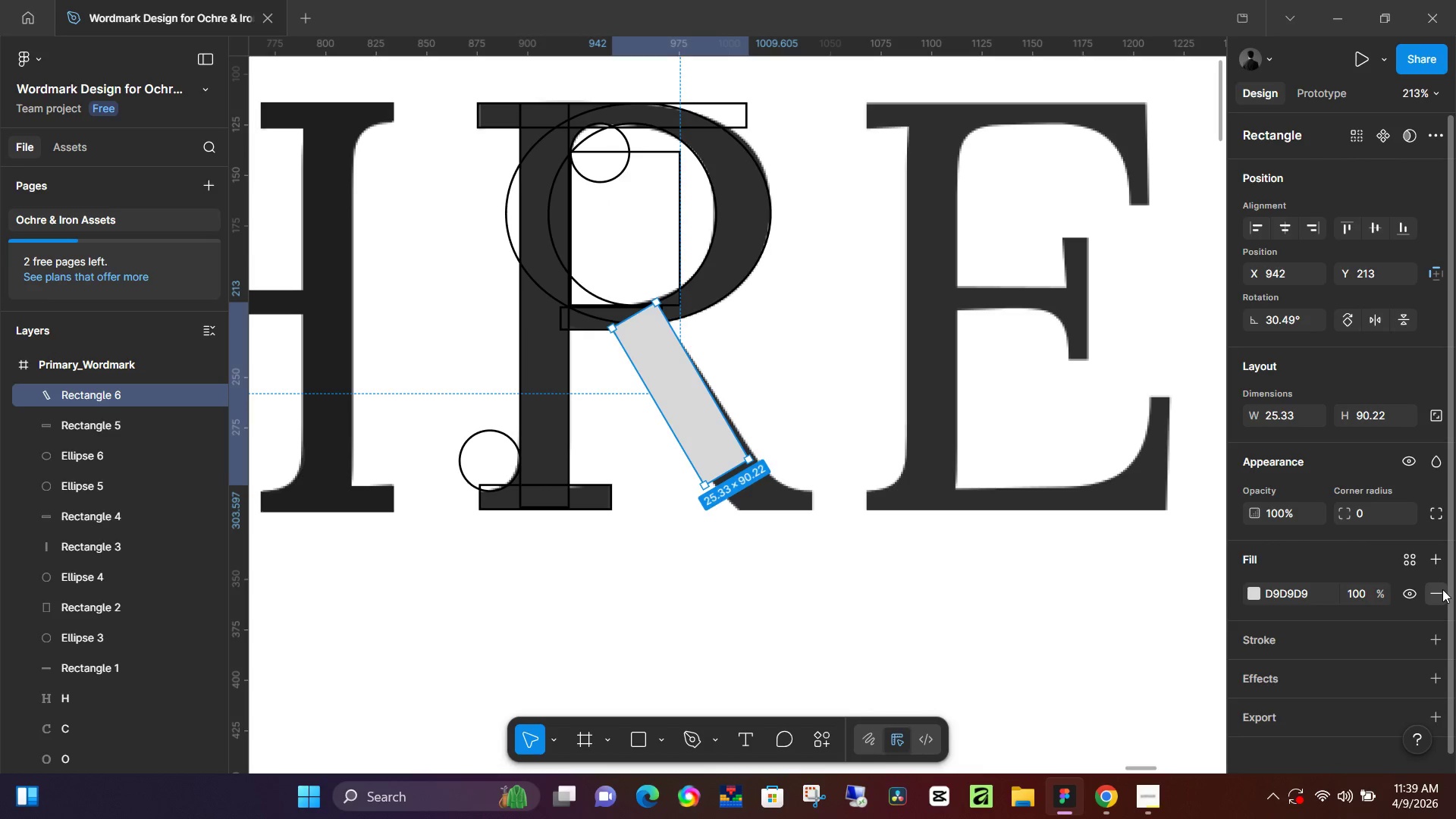 
double_click([1437, 595])
 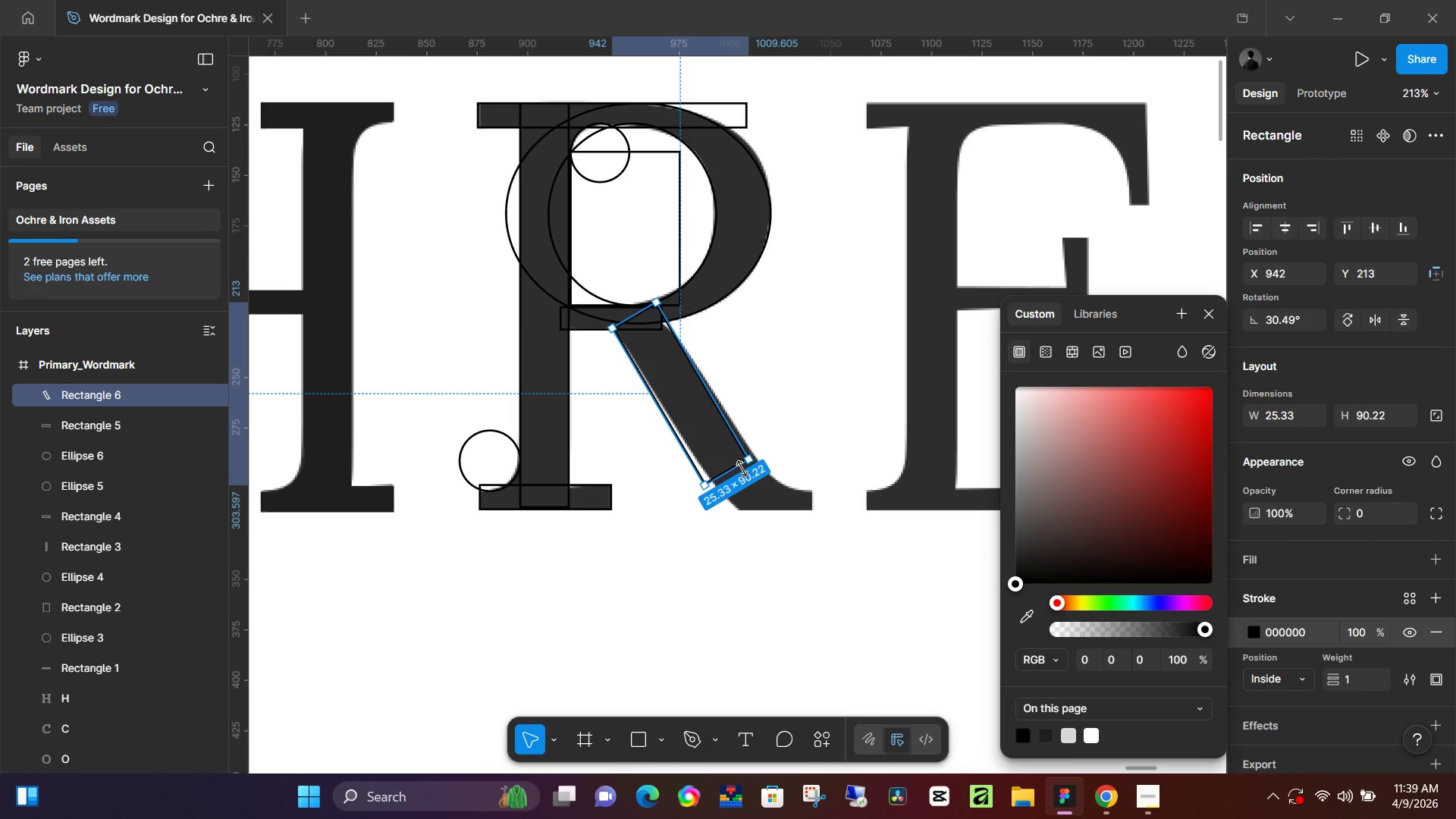 
hold_key(key=ControlLeft, duration=0.33)
 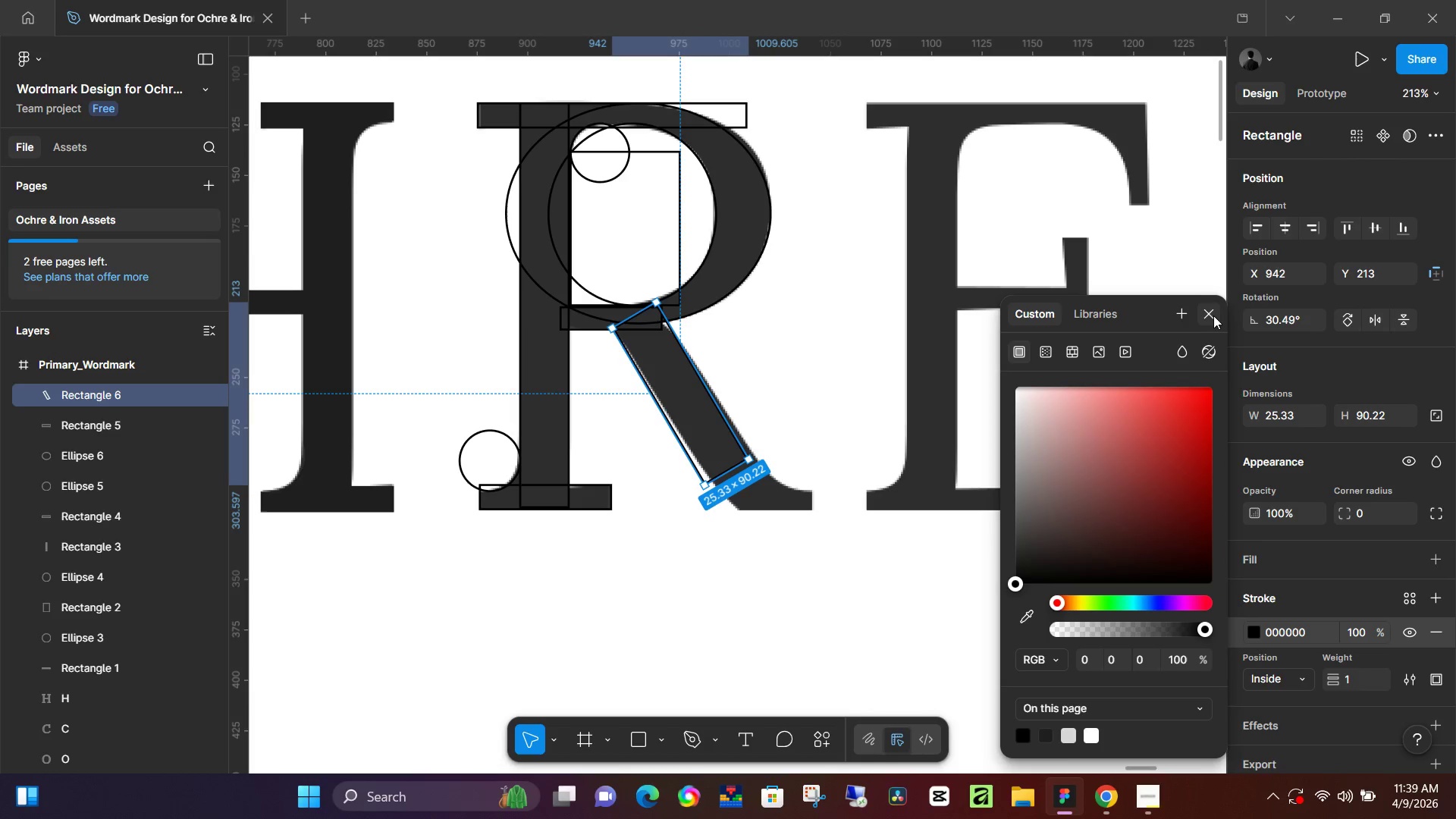 
left_click([1213, 315])
 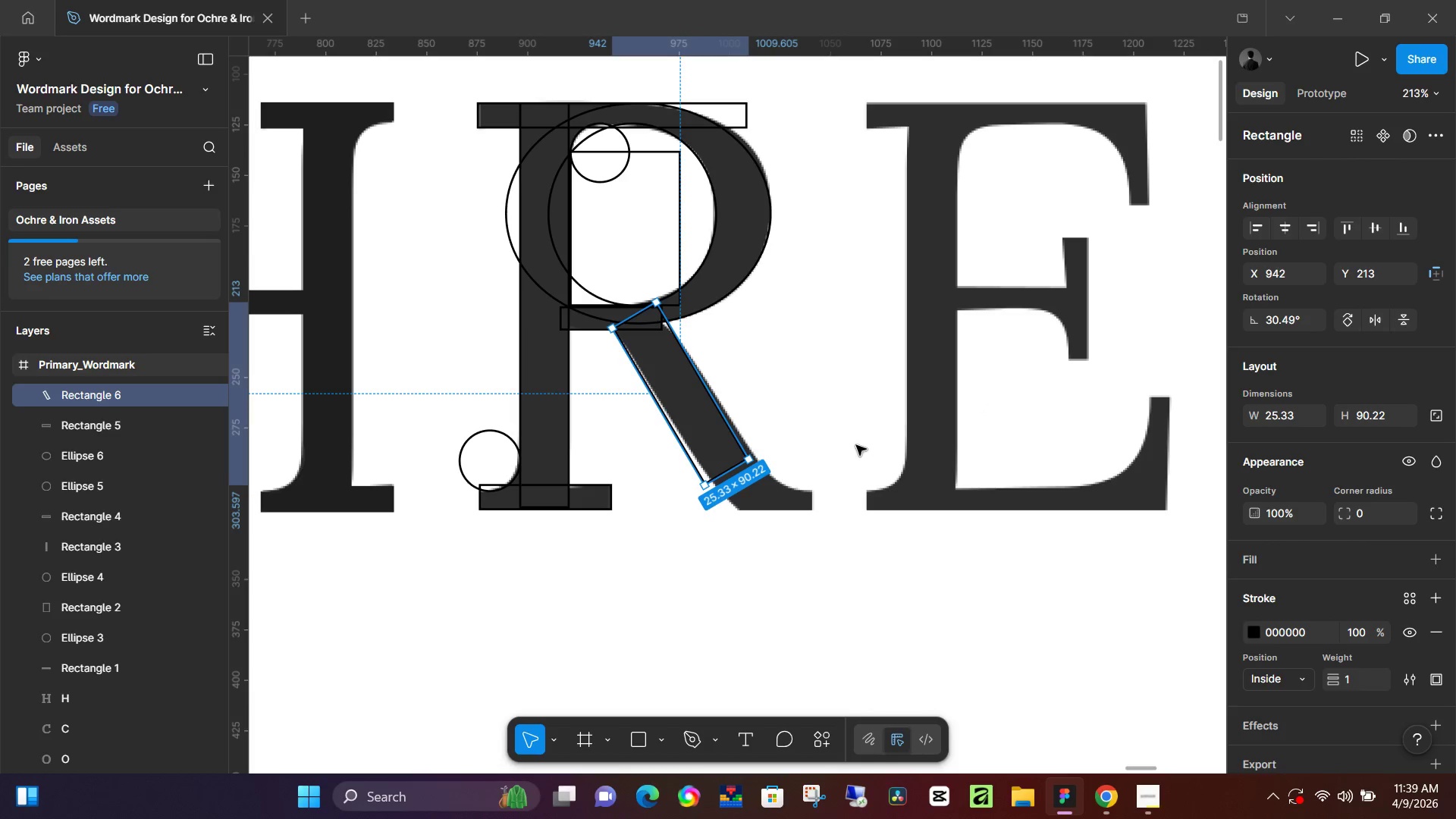 
hold_key(key=ControlLeft, duration=0.62)
scroll: coordinate [635, 527], scroll_direction: up, amount: 6.0
 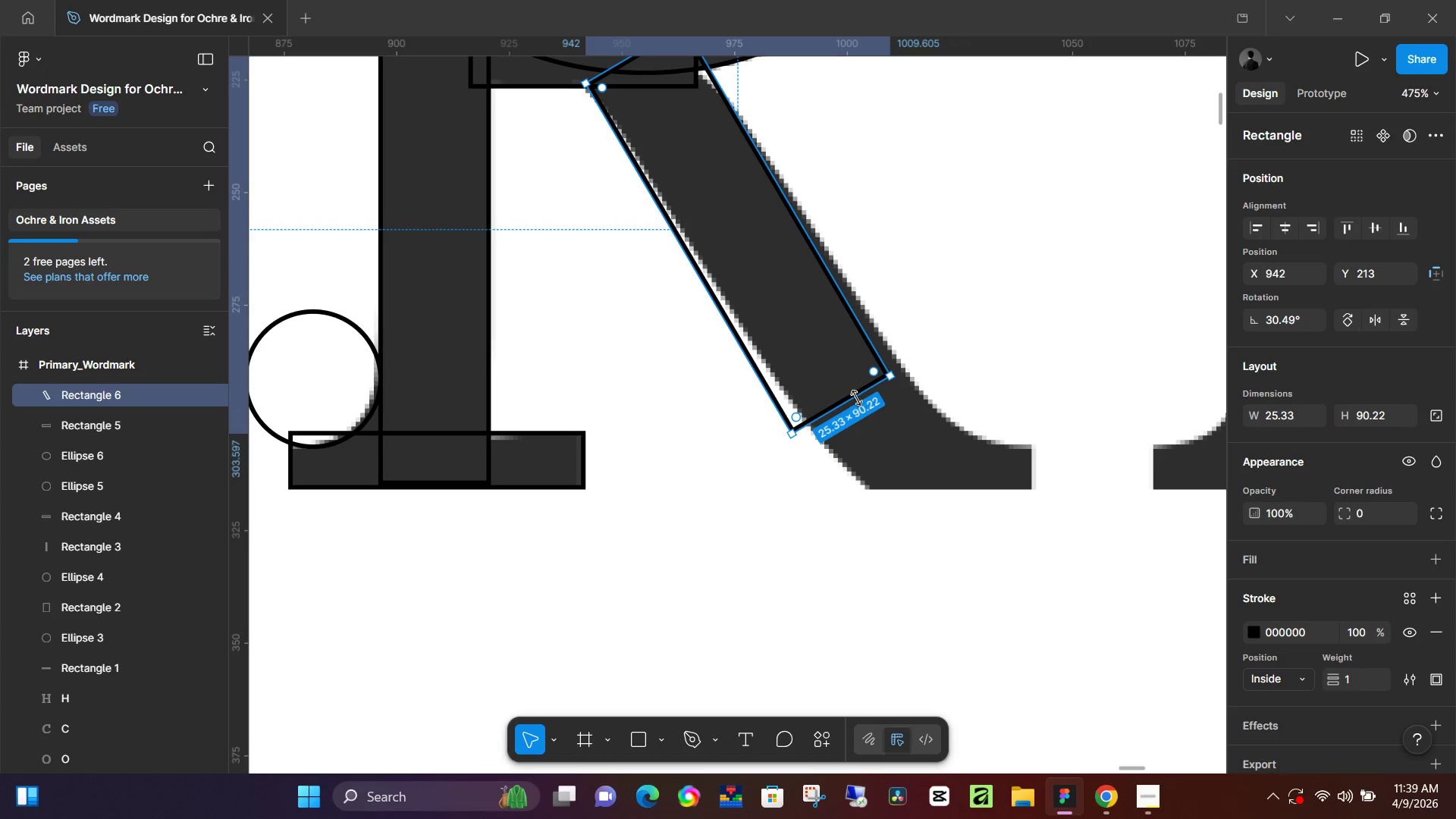 
left_click_drag(start_coordinate=[856, 400], to_coordinate=[922, 453])
 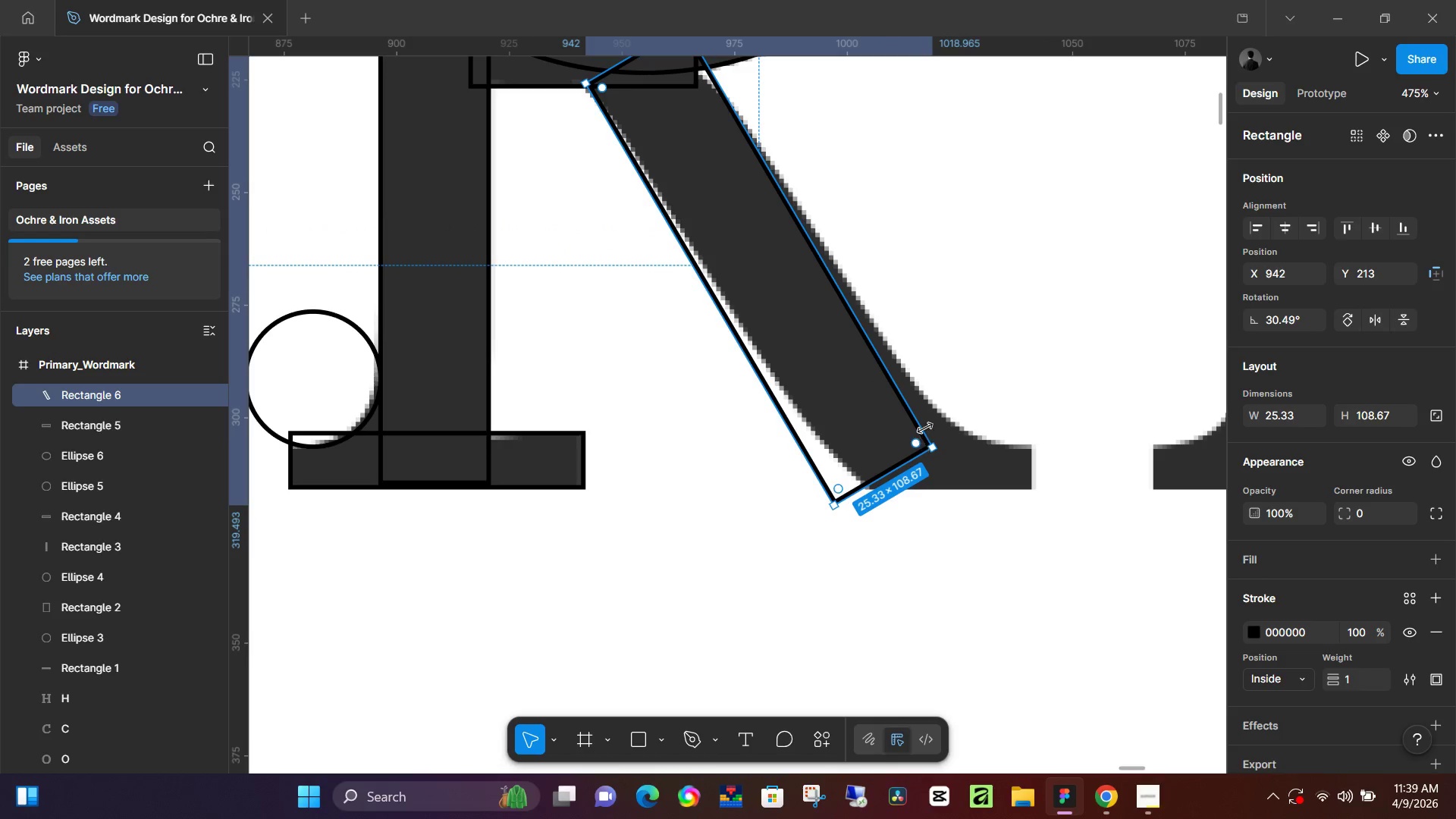 
double_click([919, 428])
 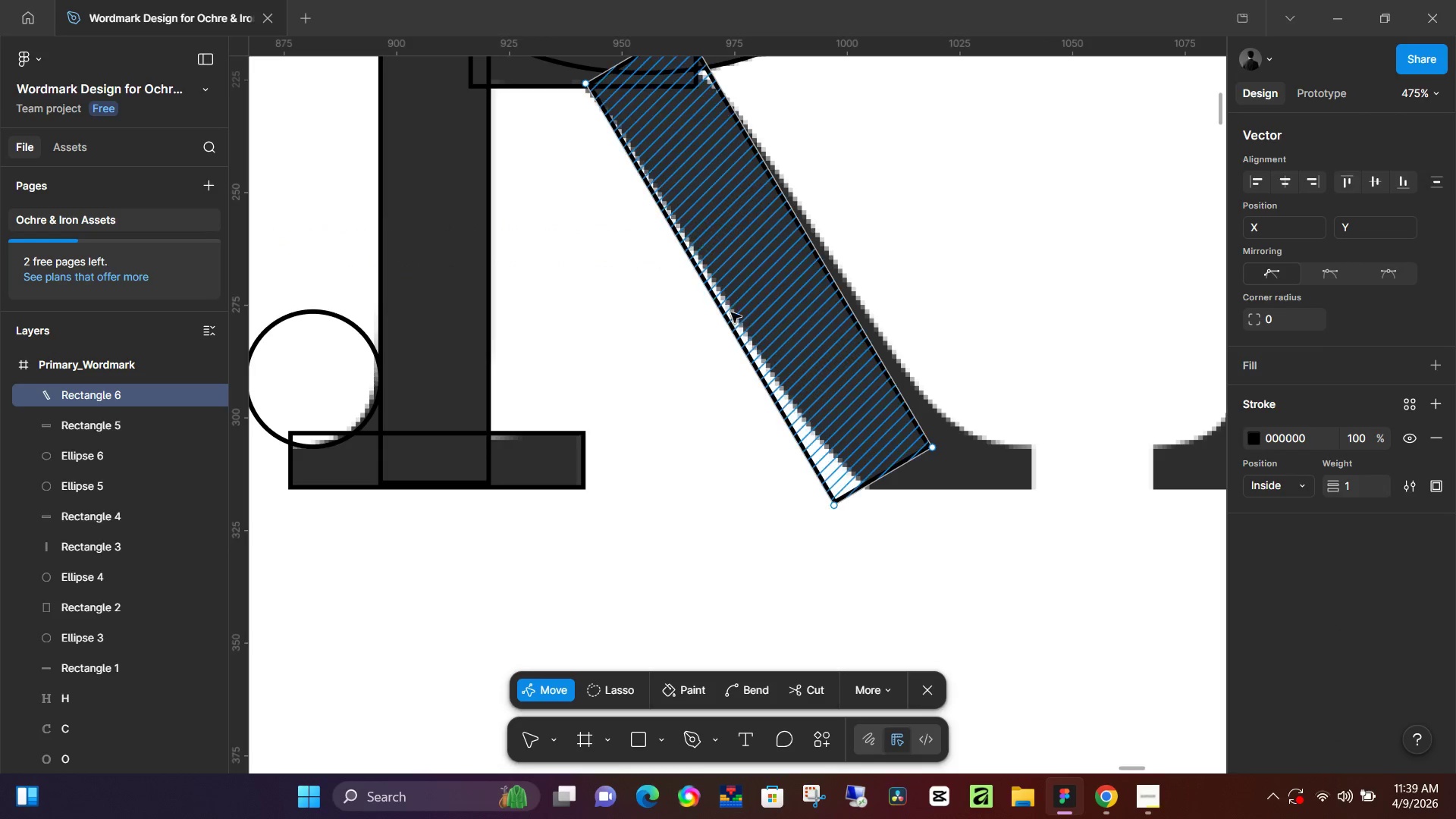 
left_click_drag(start_coordinate=[711, 296], to_coordinate=[721, 300])
 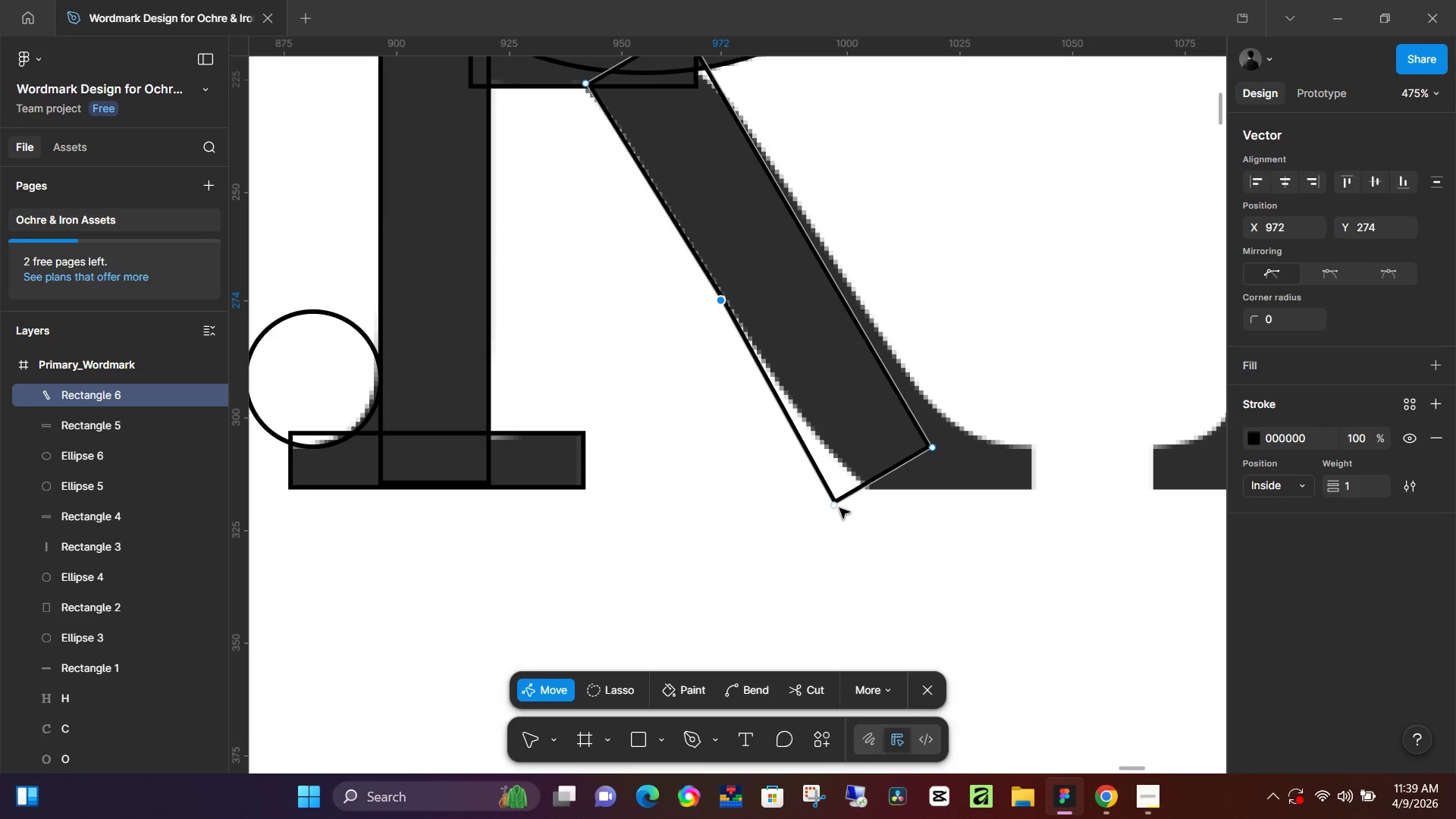 
left_click_drag(start_coordinate=[838, 507], to_coordinate=[868, 488])
 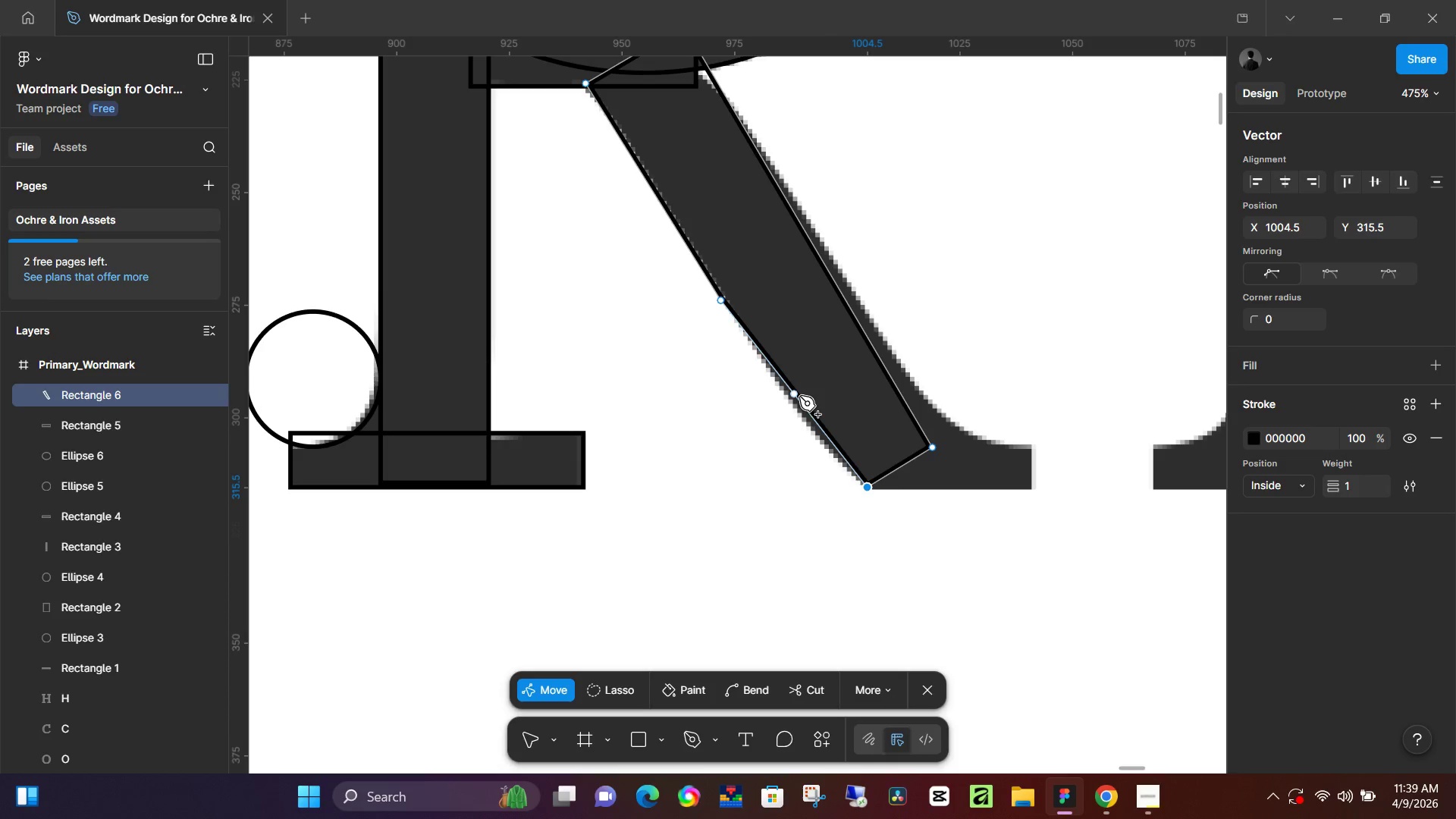 
left_click_drag(start_coordinate=[799, 396], to_coordinate=[799, 407])
 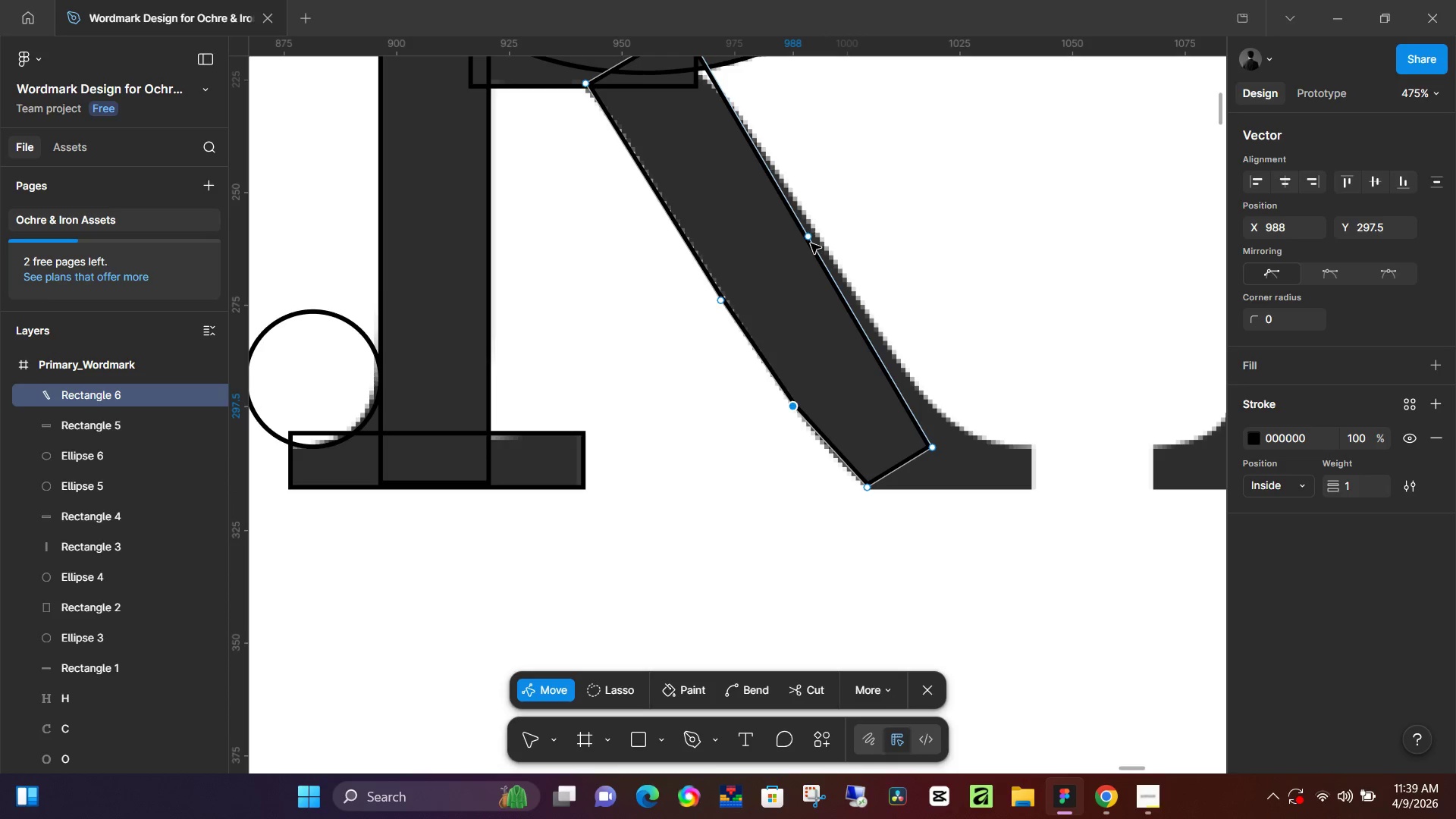 
left_click_drag(start_coordinate=[811, 239], to_coordinate=[821, 234])
 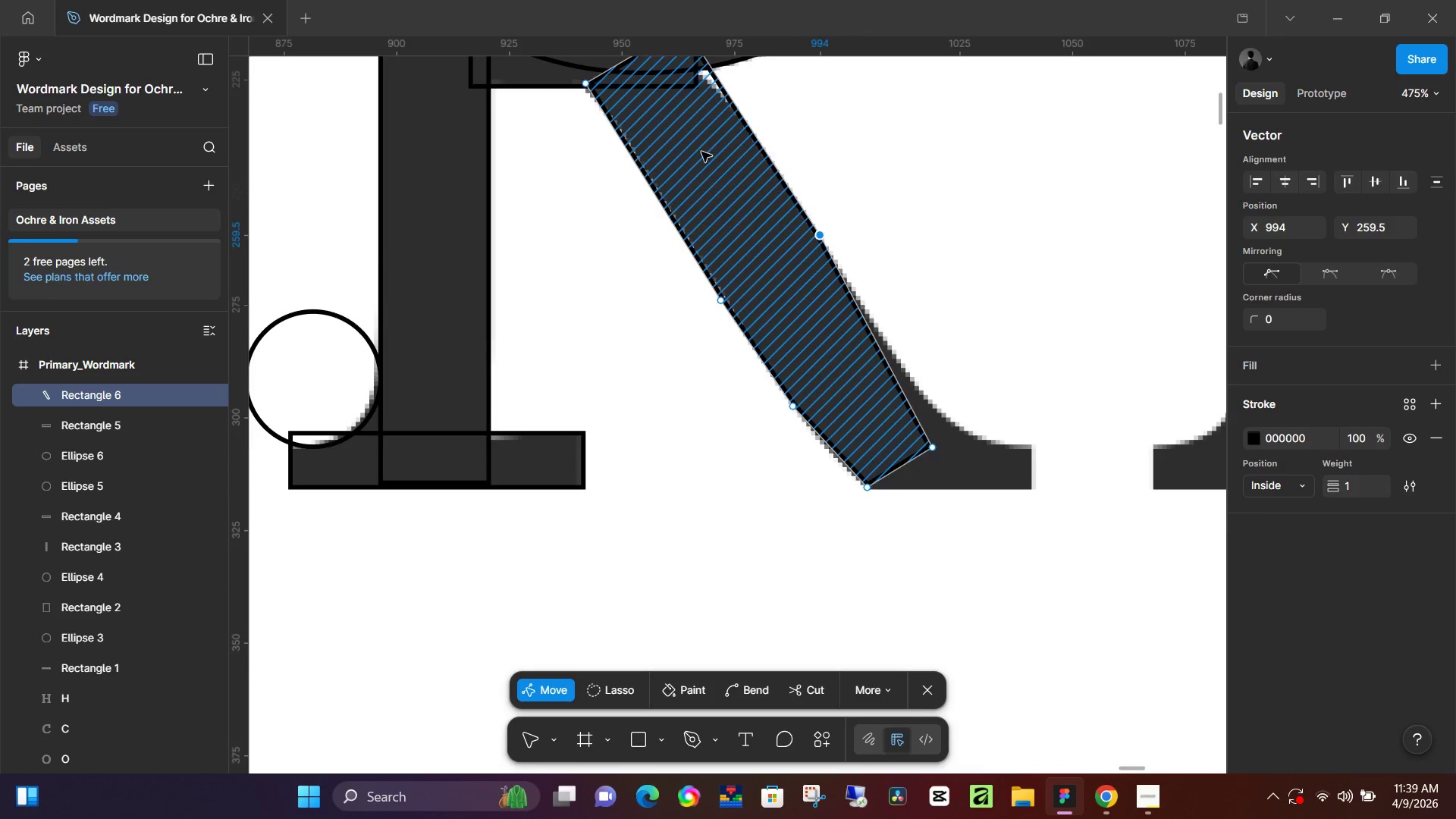 
scroll: coordinate [690, 146], scroll_direction: up, amount: 6.0
 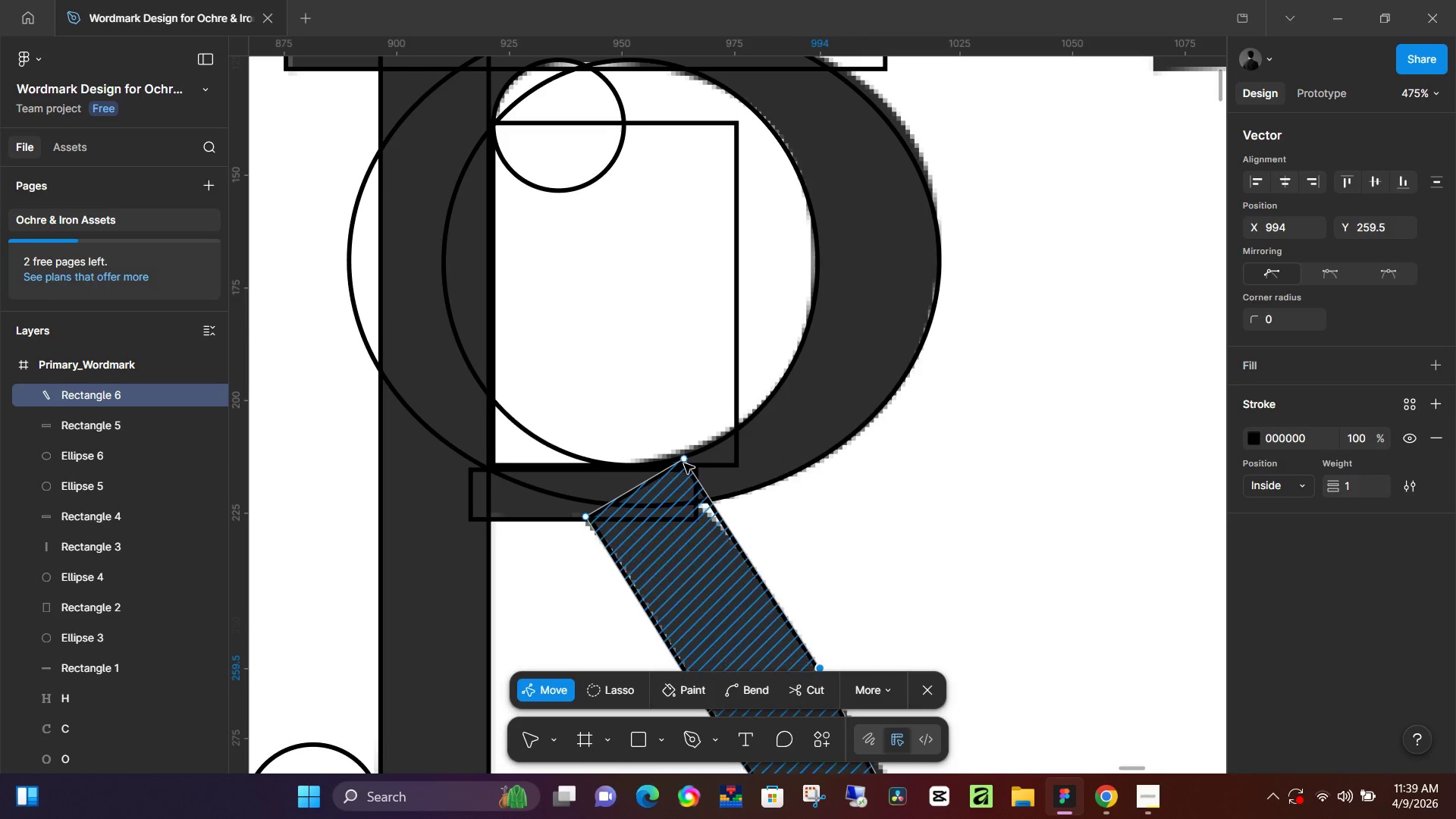 
left_click_drag(start_coordinate=[683, 462], to_coordinate=[676, 461])
 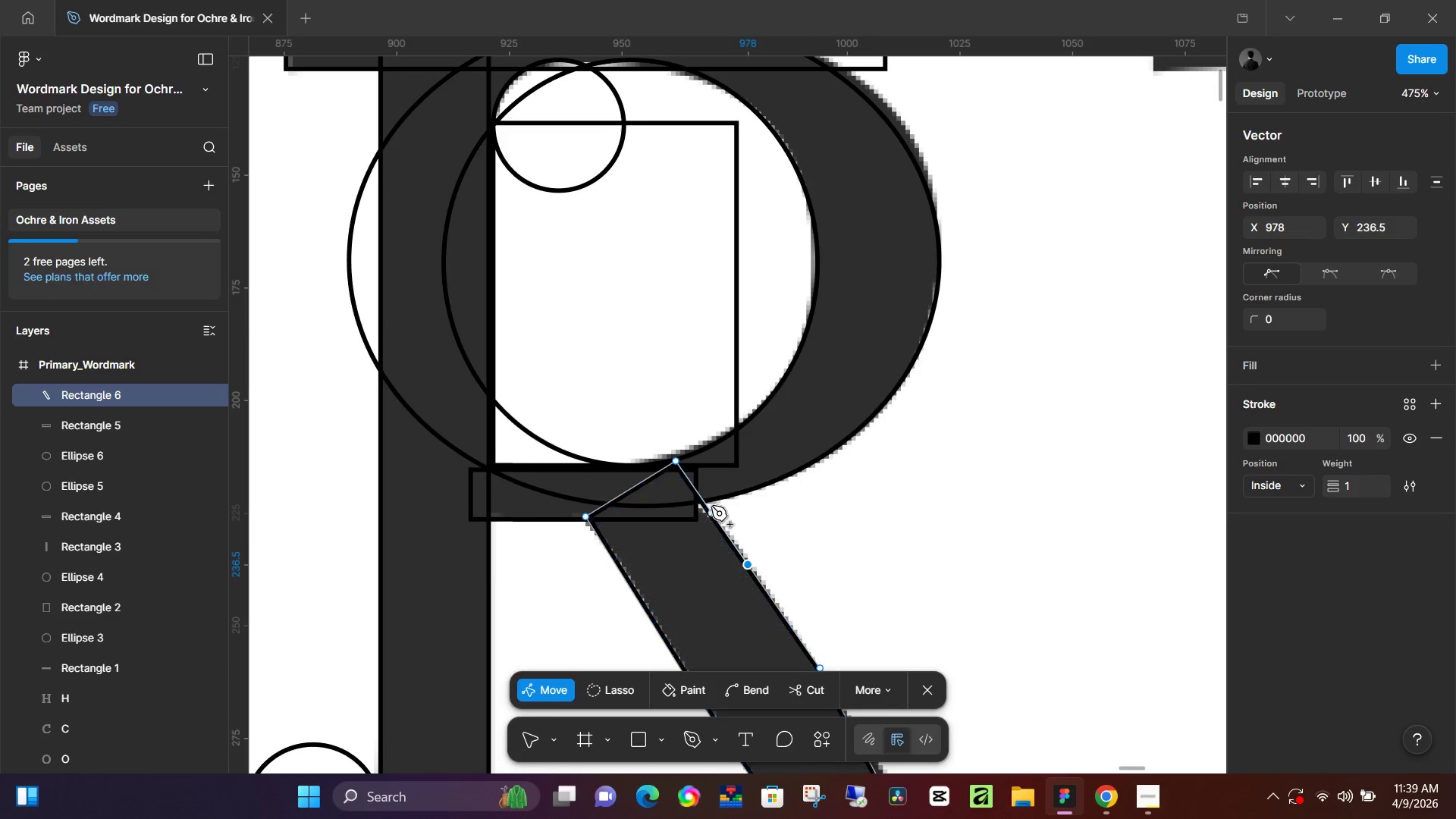 
left_click_drag(start_coordinate=[711, 513], to_coordinate=[697, 502])
 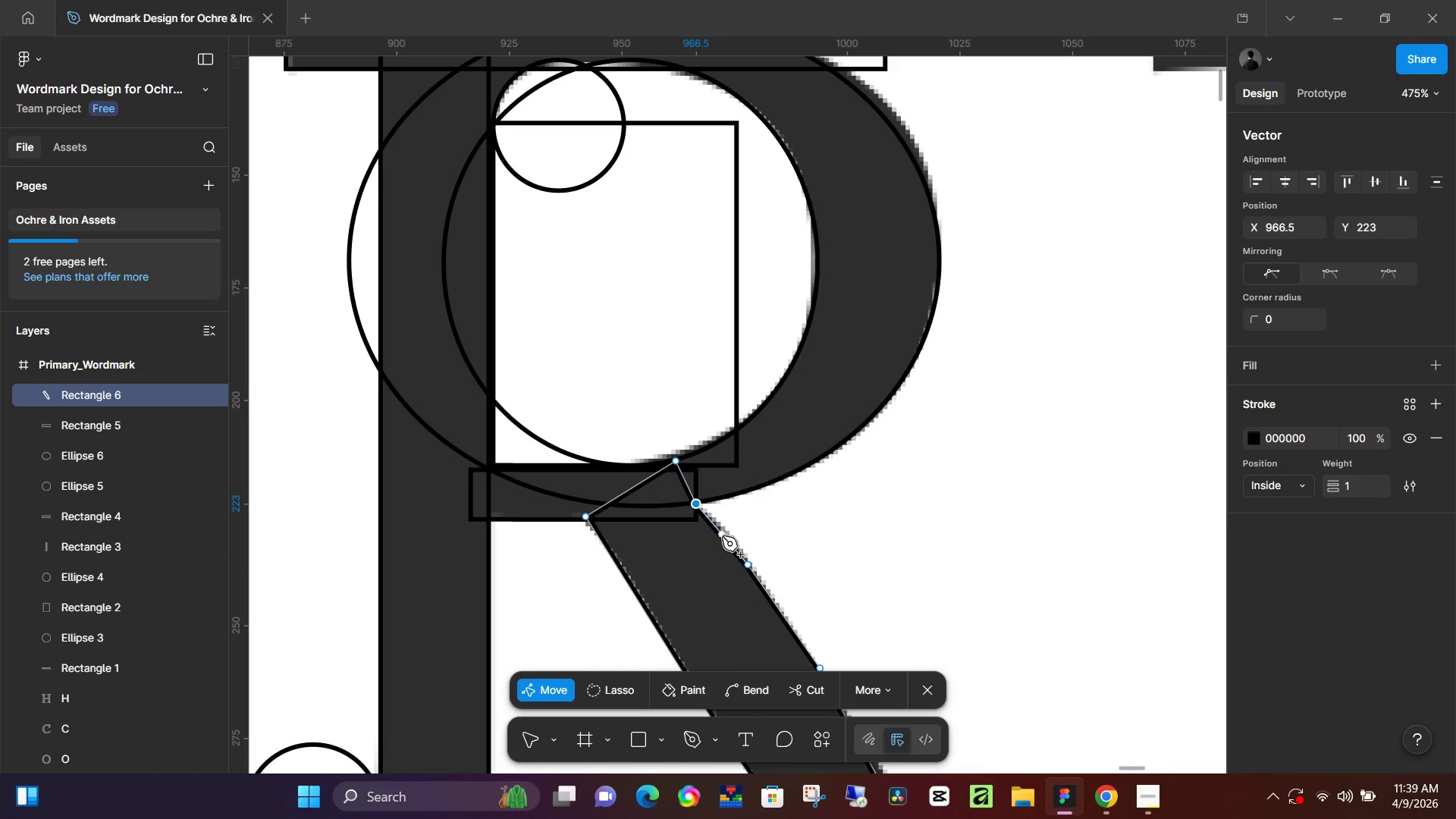 
left_click_drag(start_coordinate=[722, 536], to_coordinate=[724, 528])
 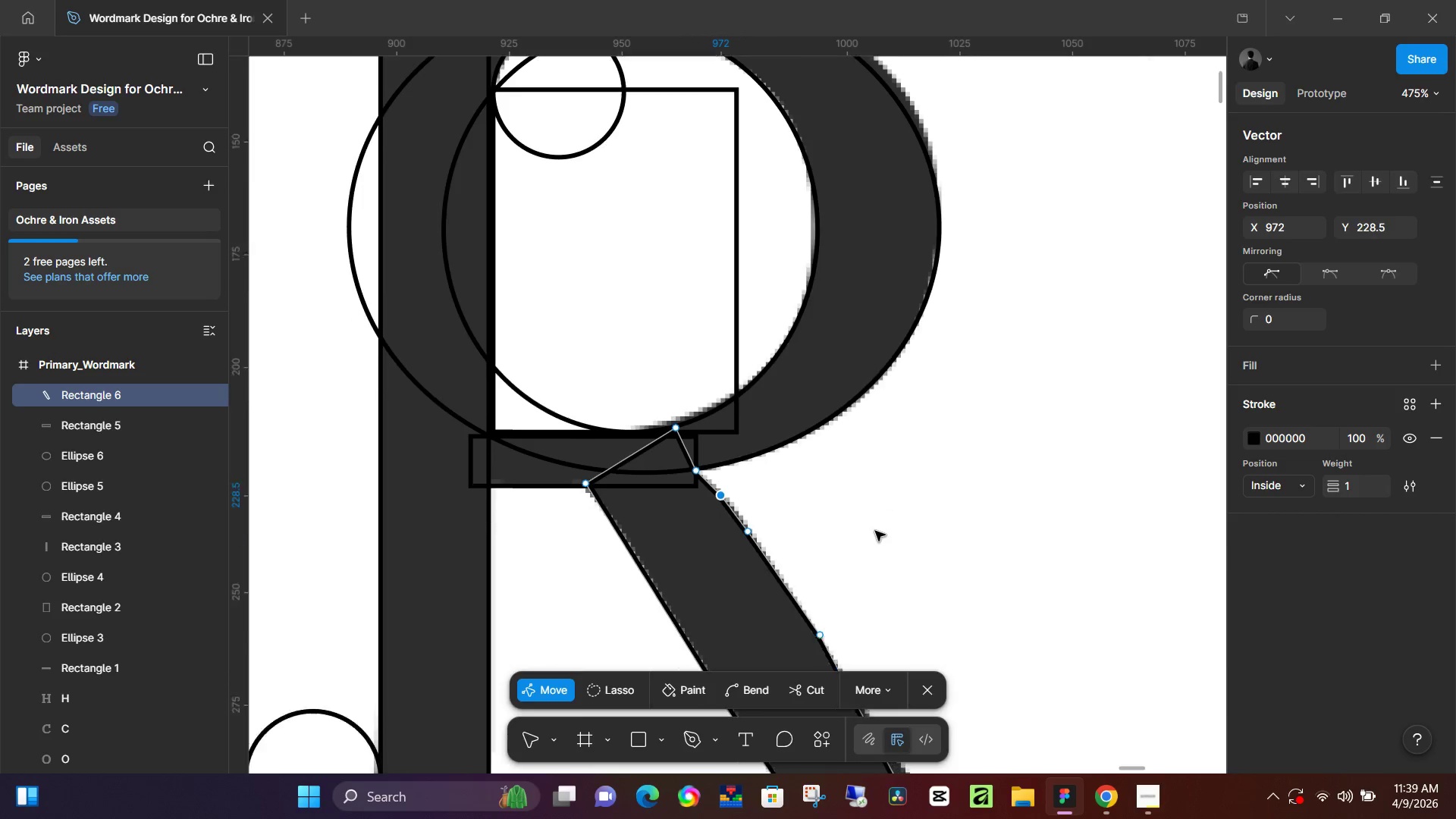 
scroll: coordinate [872, 529], scroll_direction: down, amount: 5.0
 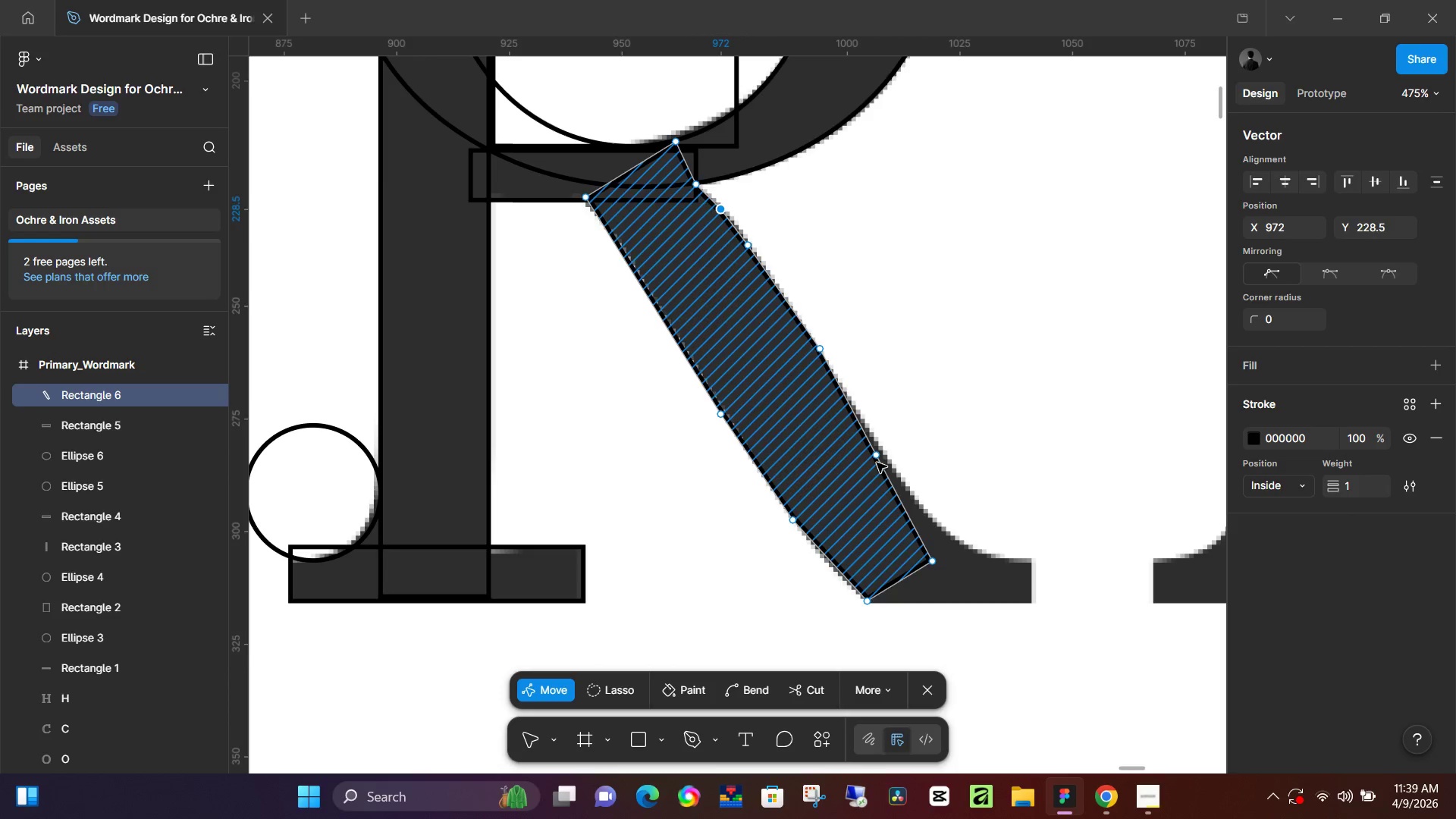 
left_click_drag(start_coordinate=[877, 457], to_coordinate=[888, 457])
 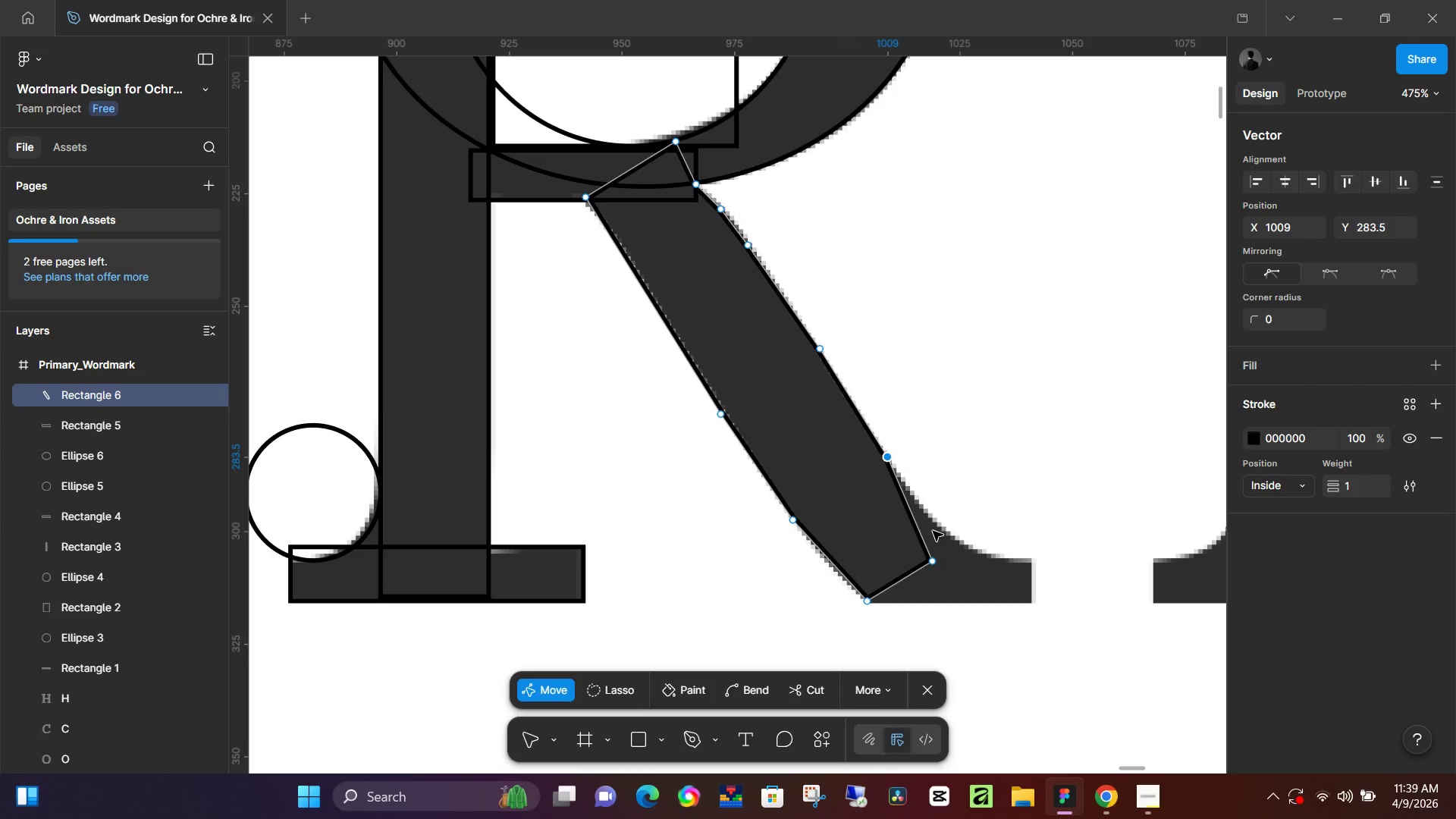 
wait(7.78)
 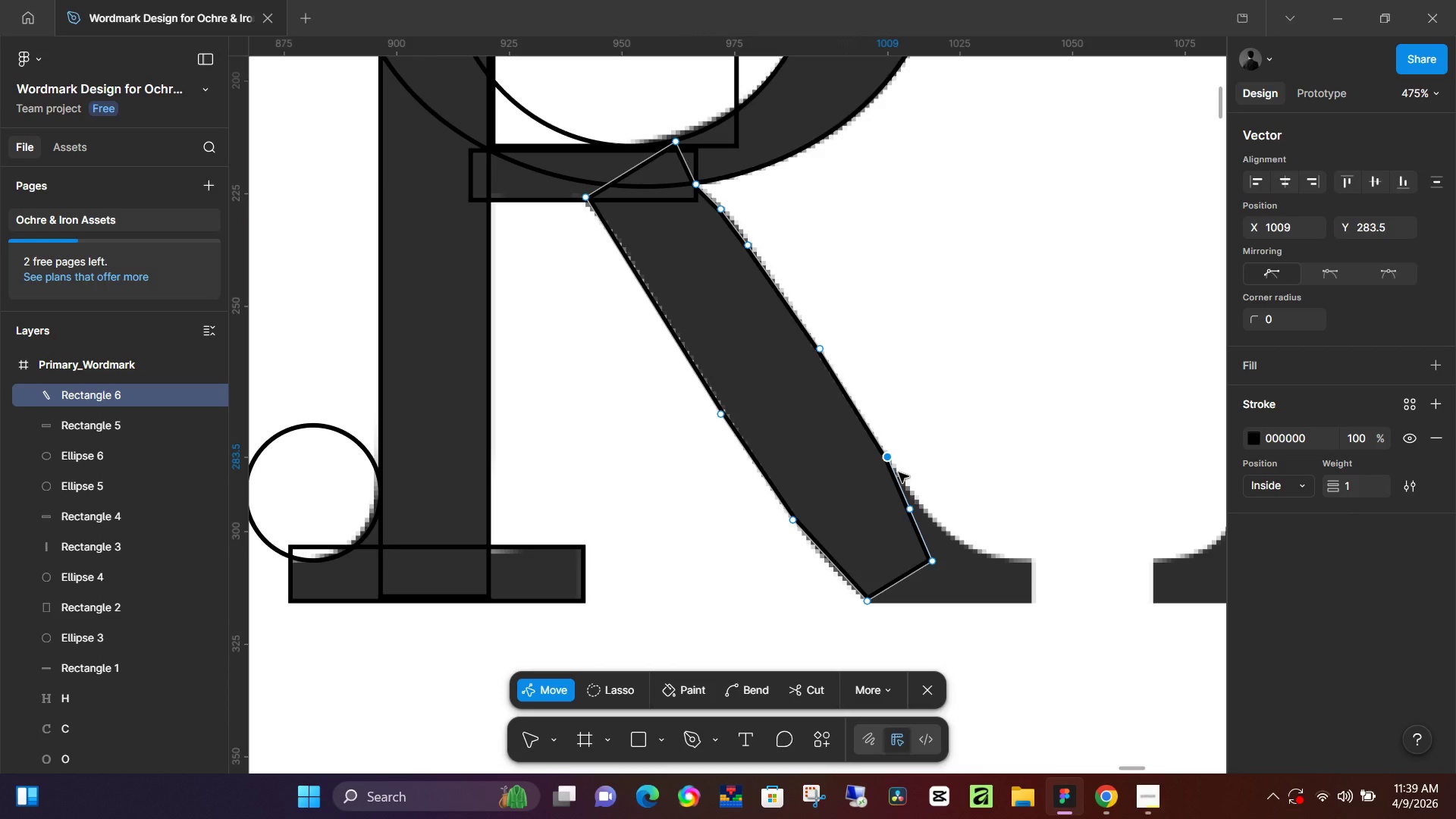 
left_click_drag(start_coordinate=[911, 513], to_coordinate=[926, 514])
 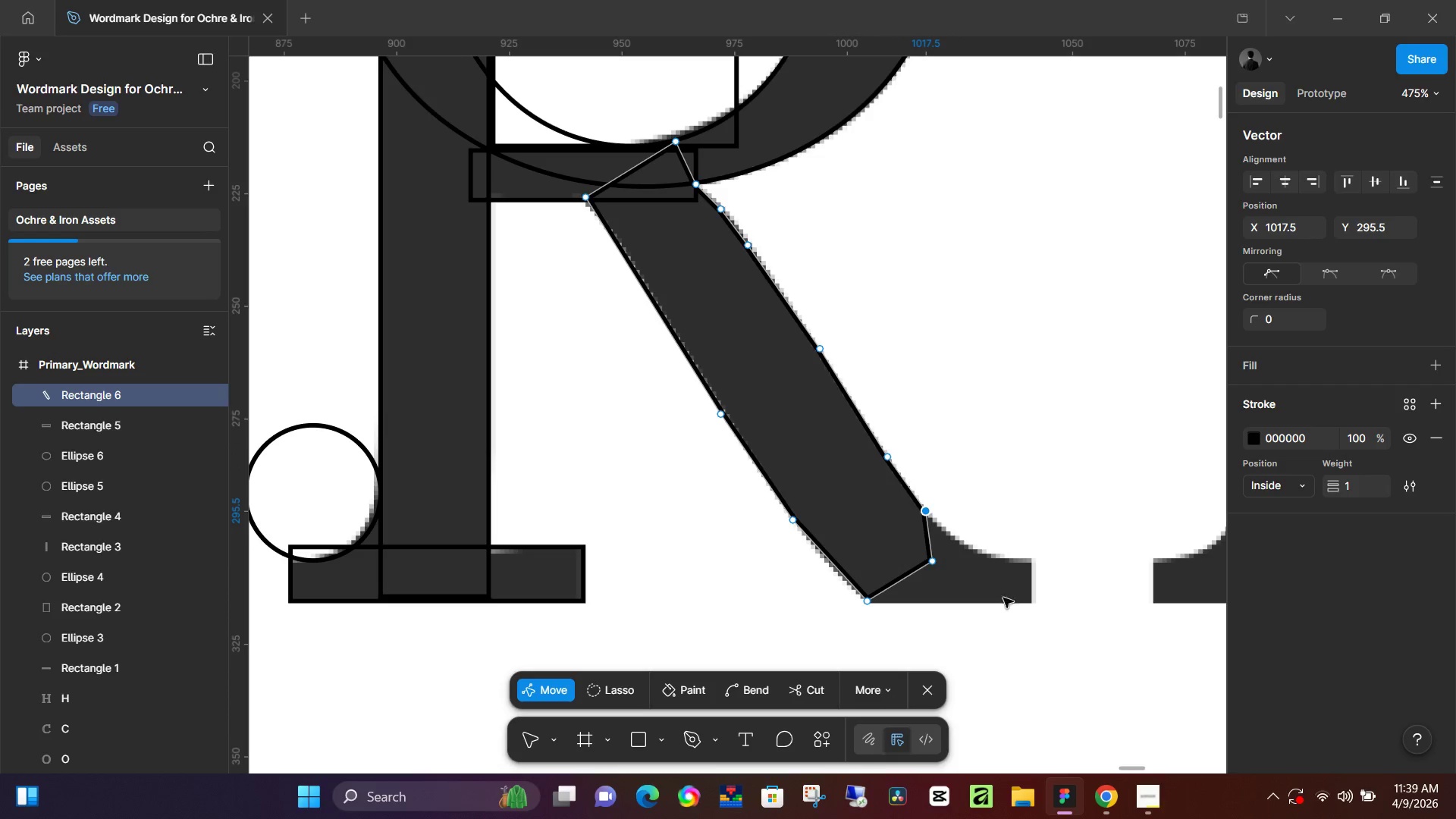 
key(O)
 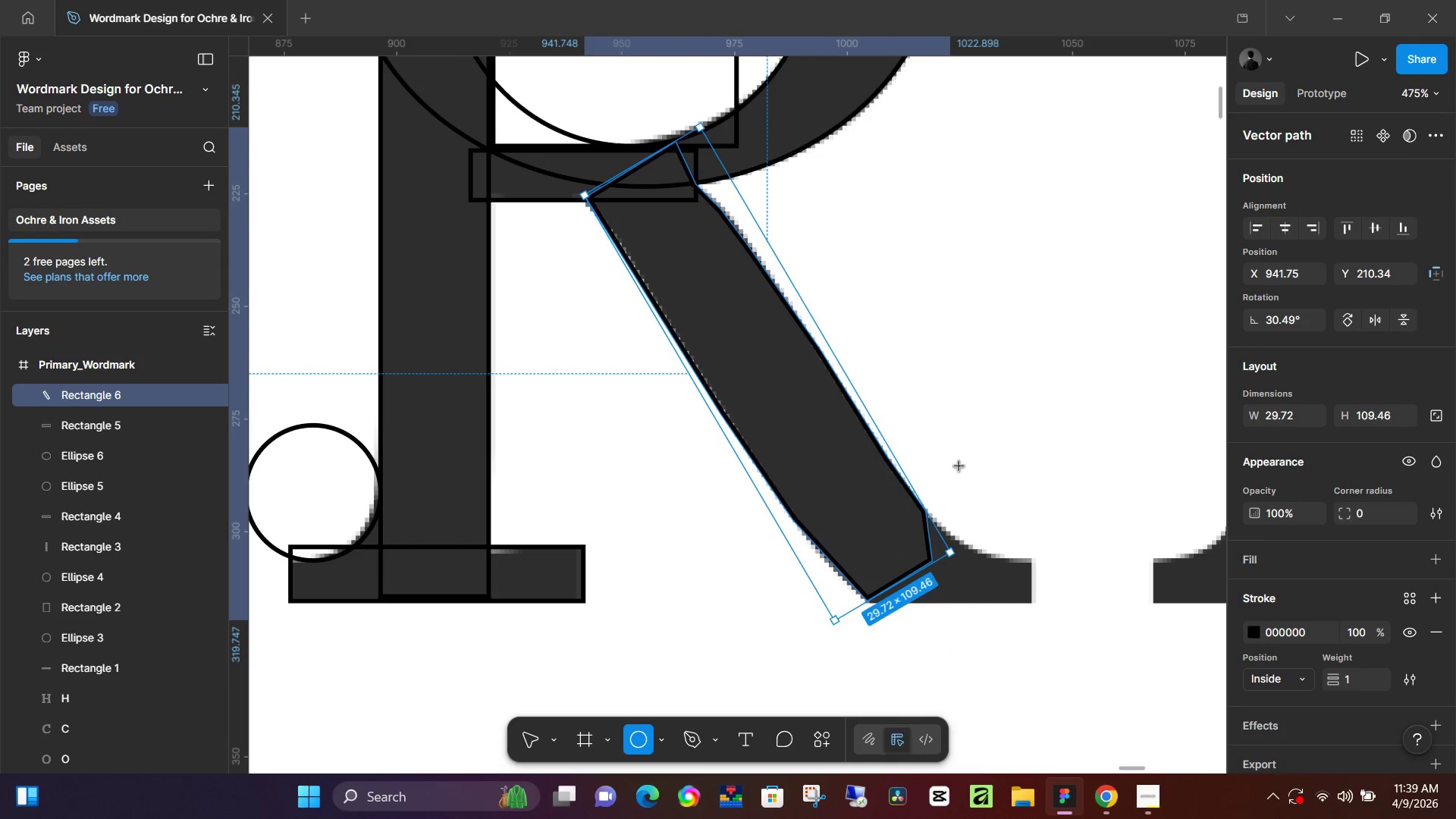 
hold_key(key=ShiftLeft, duration=0.47)
left_click_drag(start_coordinate=[925, 449], to_coordinate=[1016, 532])
 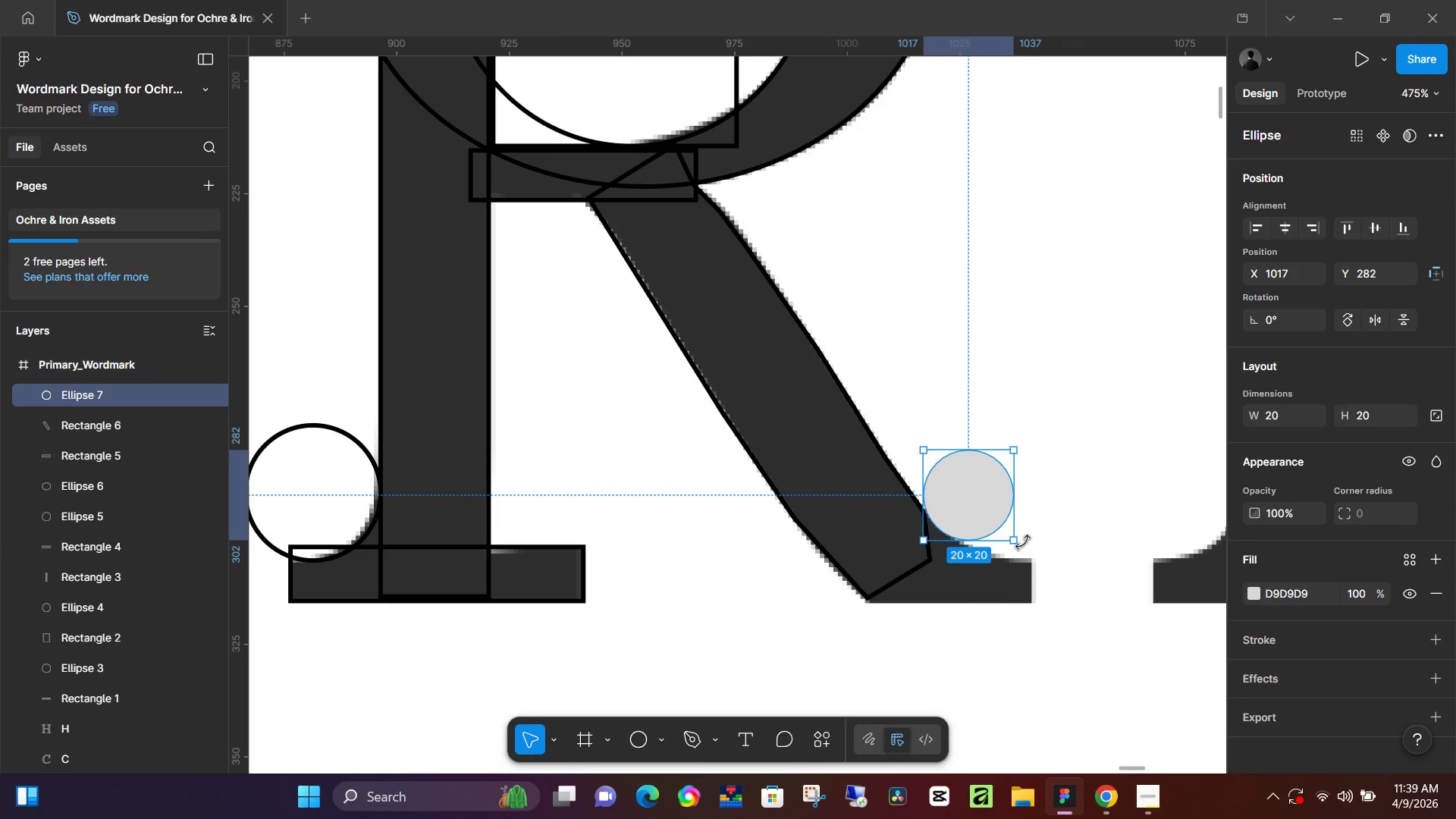 
hold_key(key=ShiftLeft, duration=0.77)
left_click_drag(start_coordinate=[1016, 538], to_coordinate=[1050, 563])
 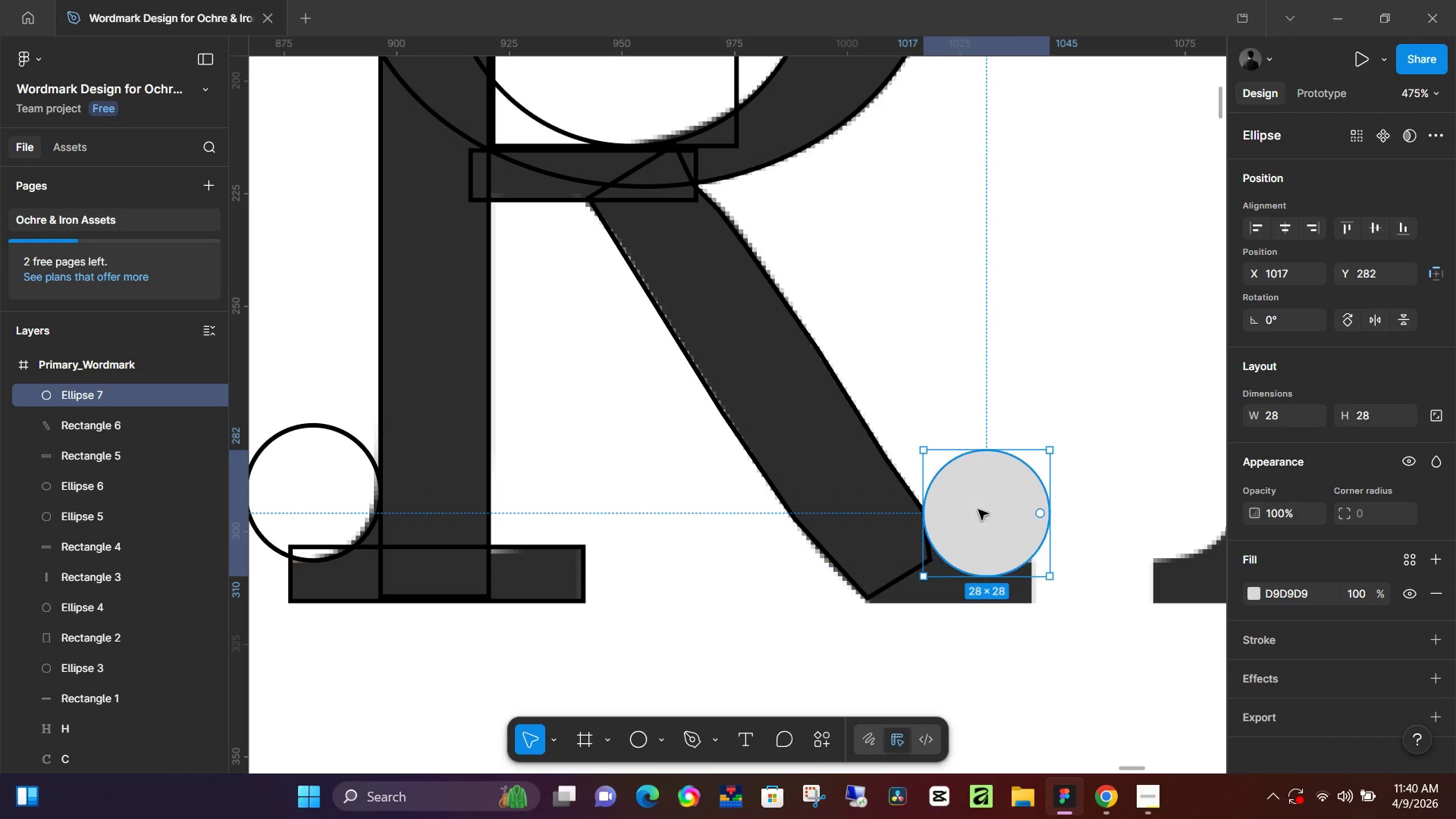 
left_click_drag(start_coordinate=[978, 510], to_coordinate=[971, 484])
 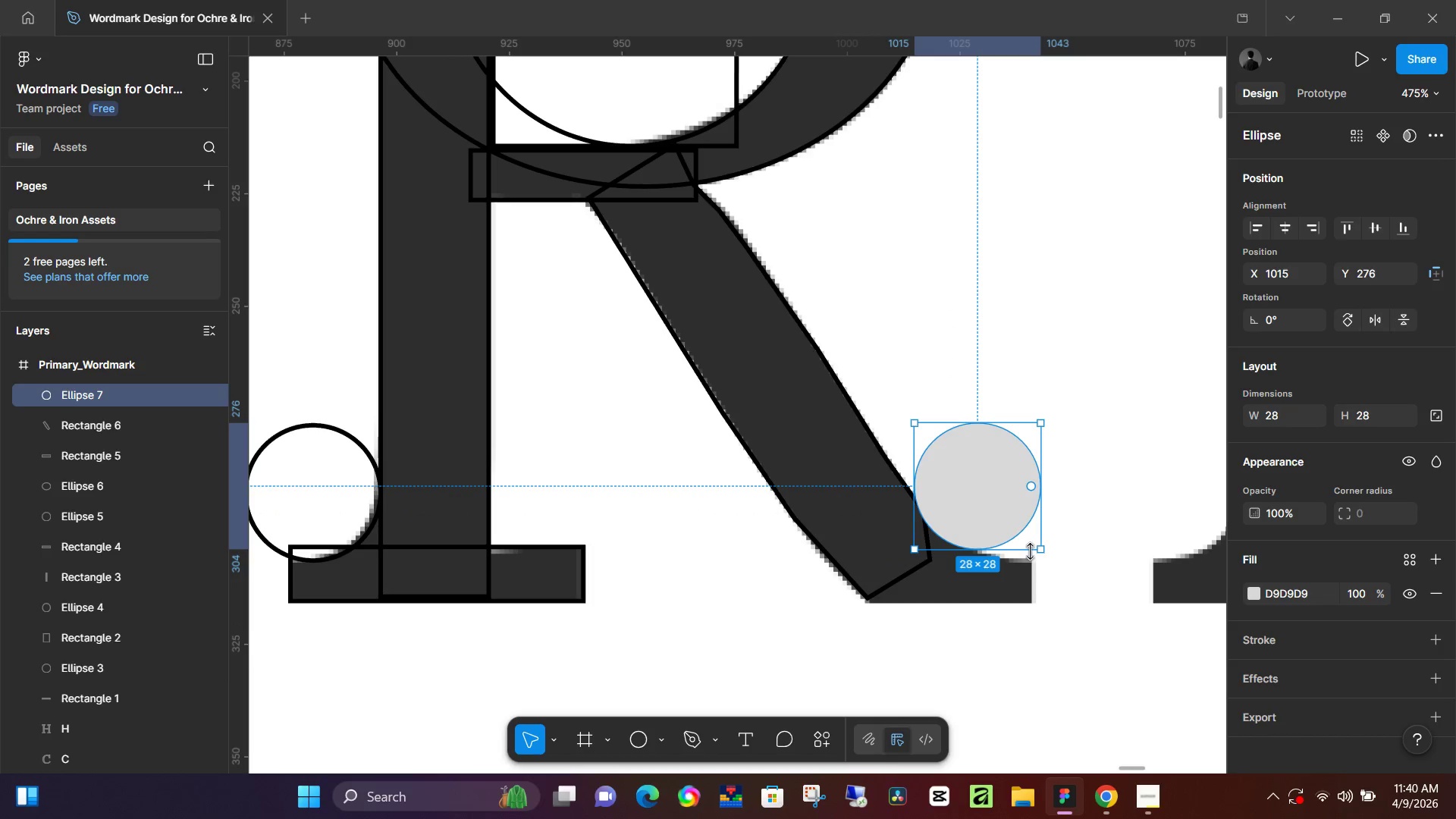 
hold_key(key=ShiftLeft, duration=0.75)
left_click_drag(start_coordinate=[1040, 546], to_coordinate=[1075, 581])
 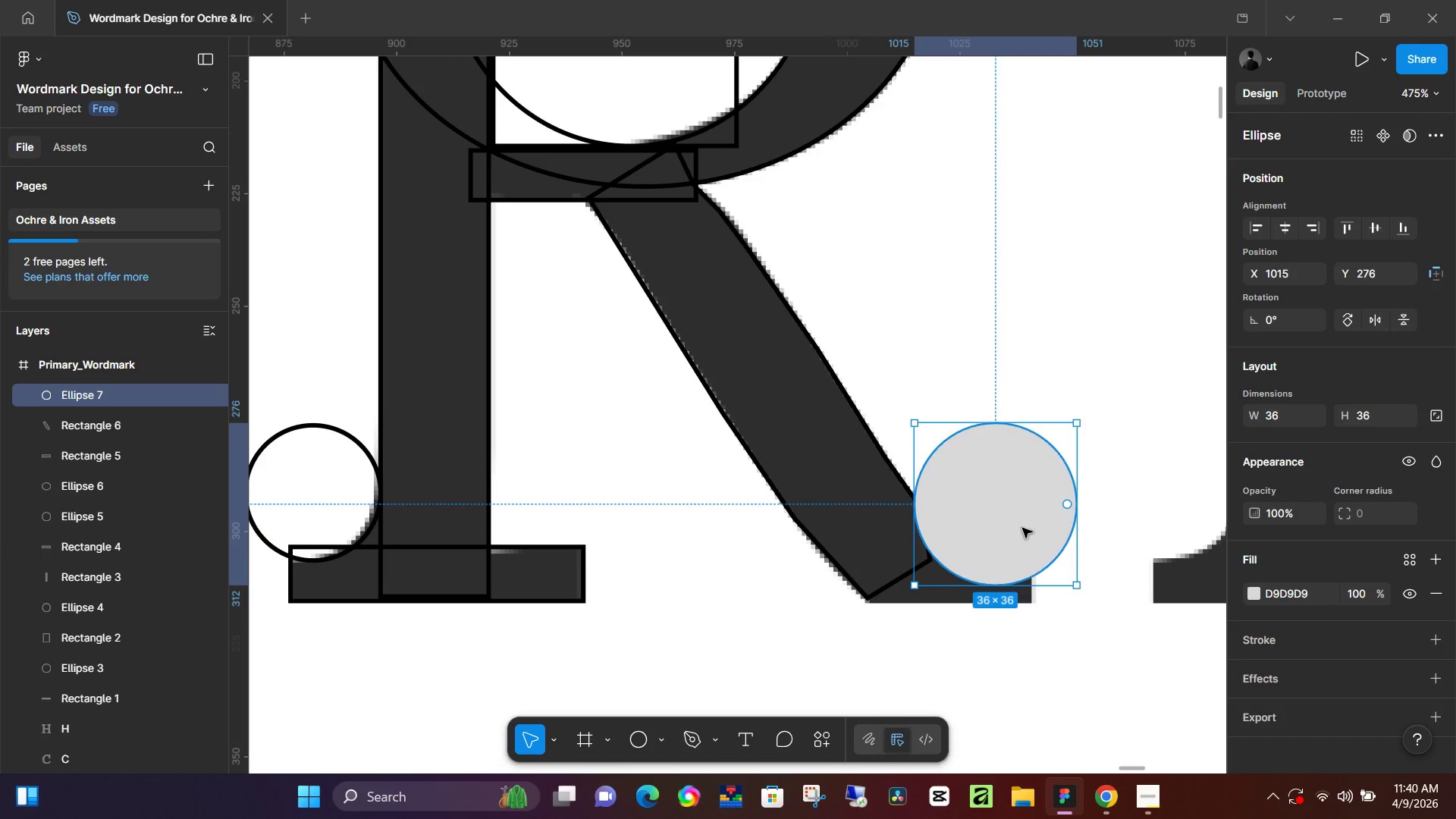 
hold_key(key=ShiftLeft, duration=27.28)
left_click_drag(start_coordinate=[1017, 528], to_coordinate=[1018, 500])
 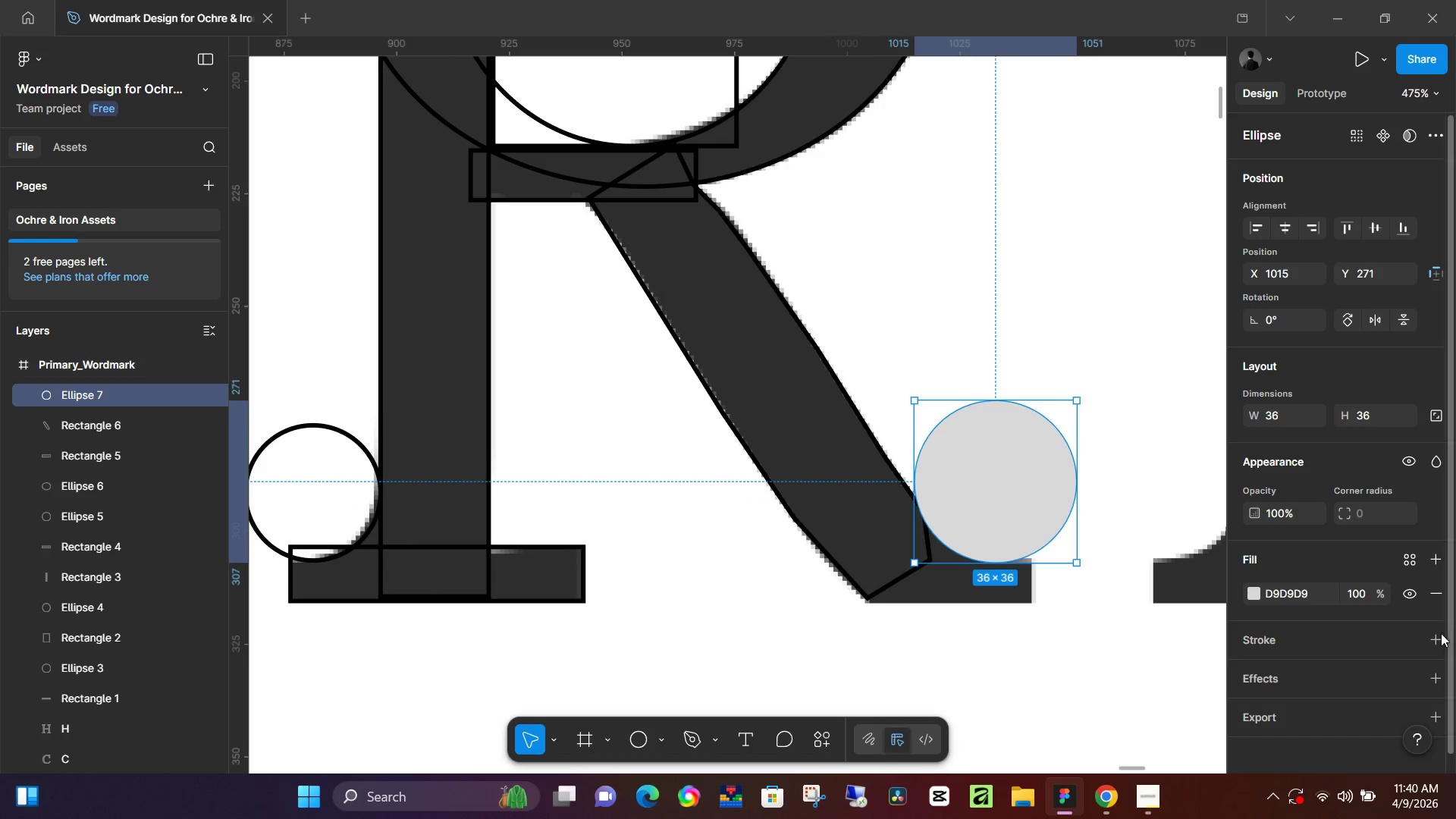 
left_click([1436, 596])
 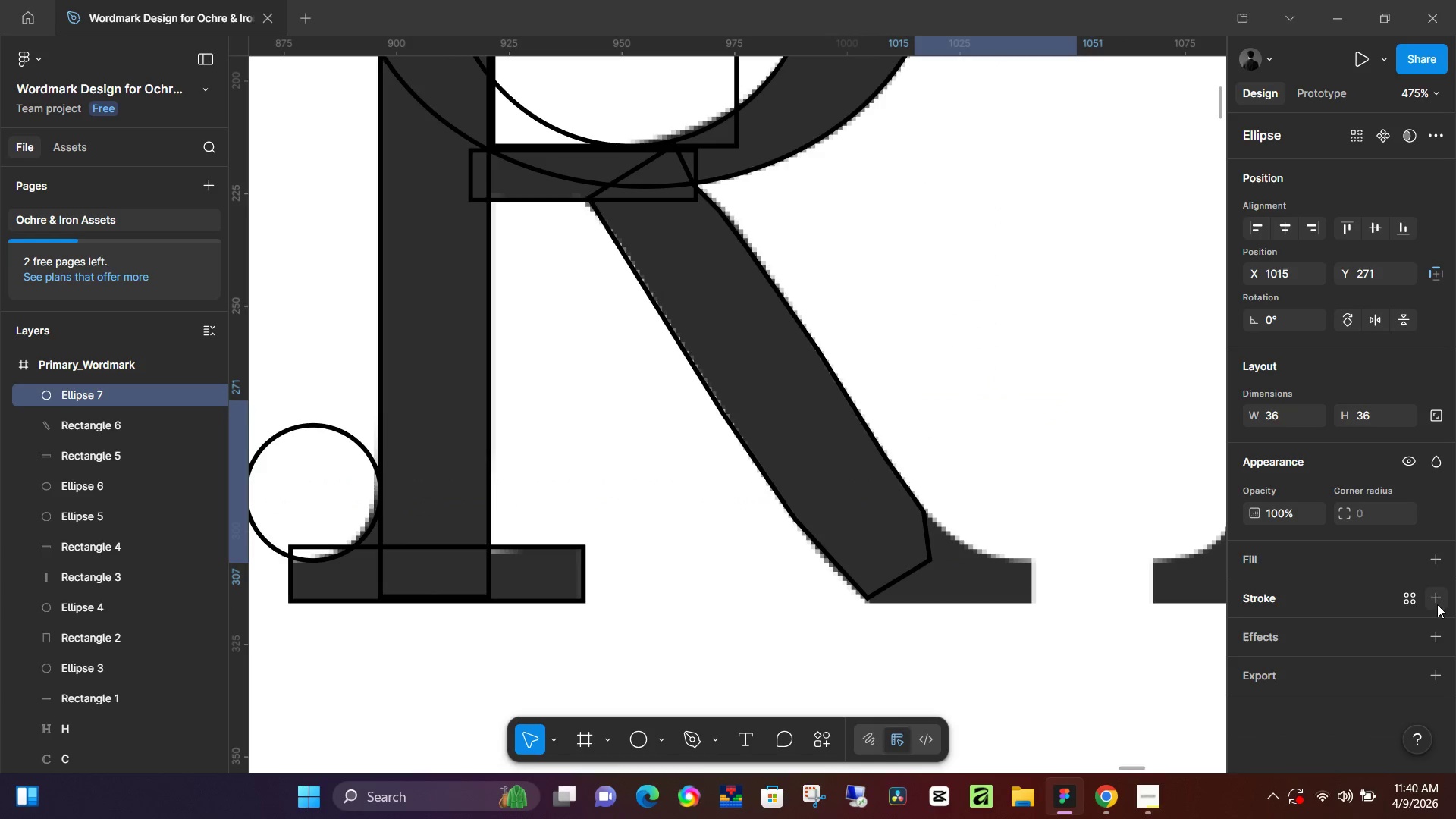 
left_click([1437, 604])
 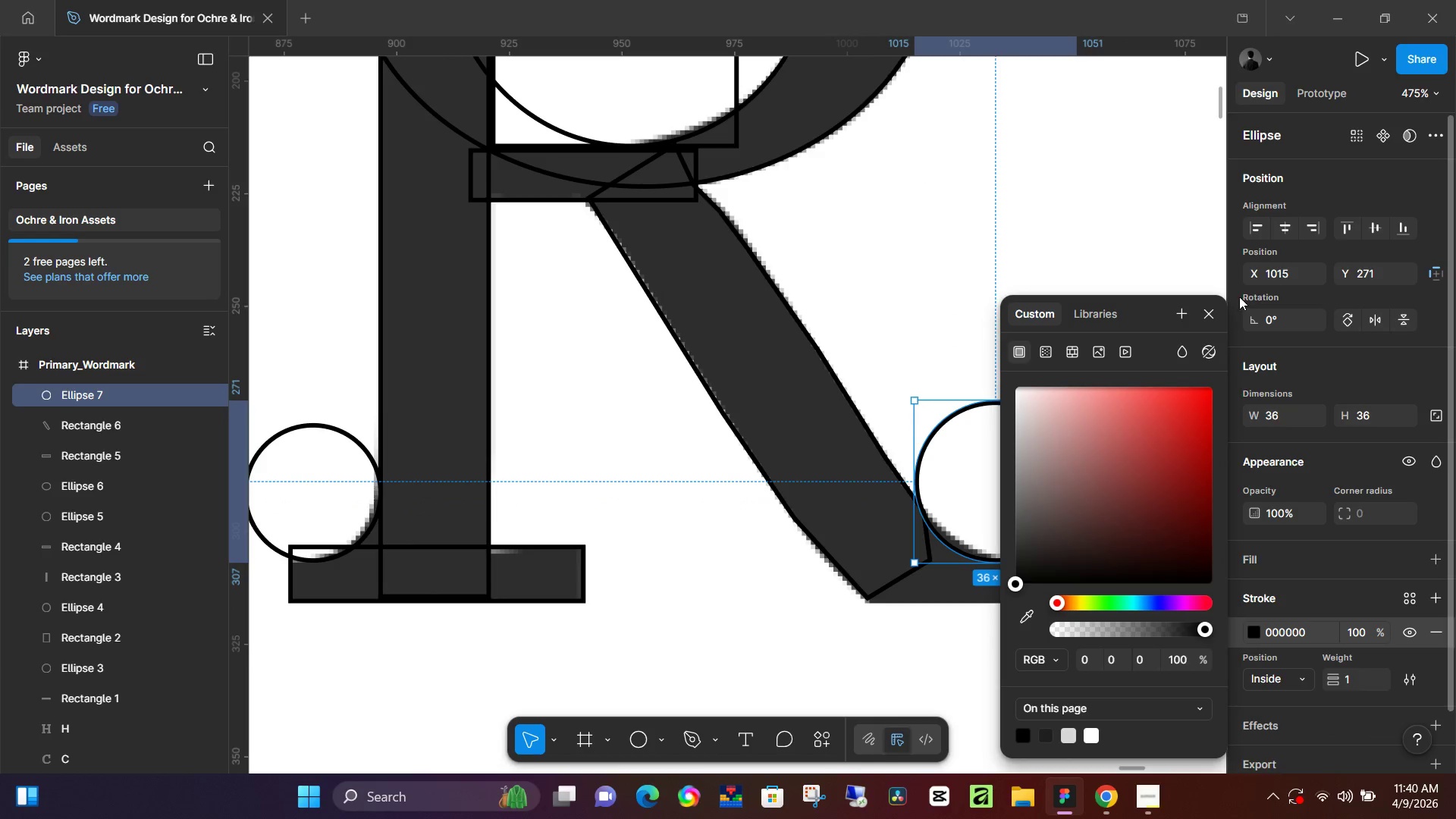 
left_click_drag(start_coordinate=[1219, 307], to_coordinate=[1216, 311])
 